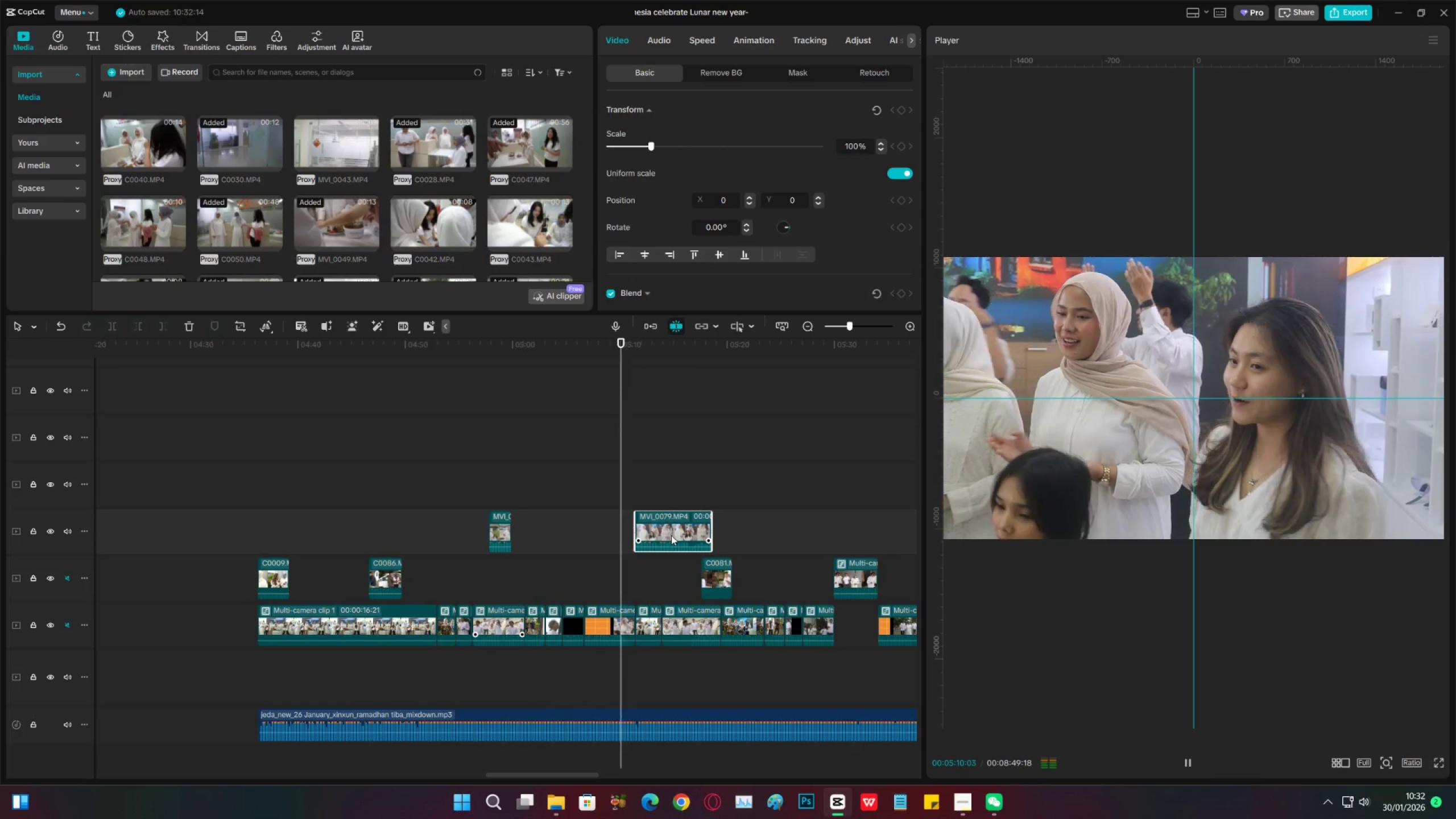 
key(Space)
 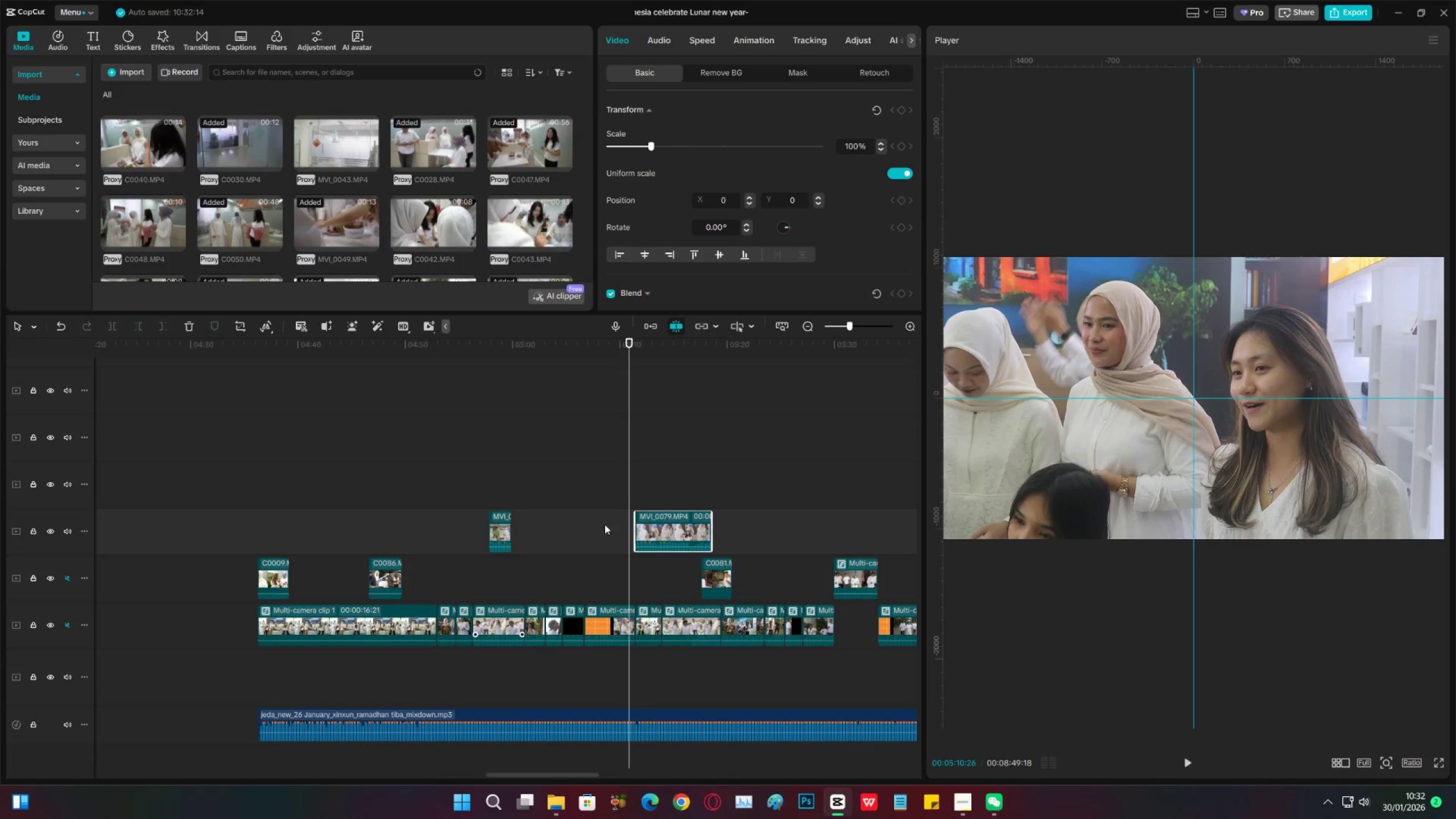 
left_click([596, 519])
 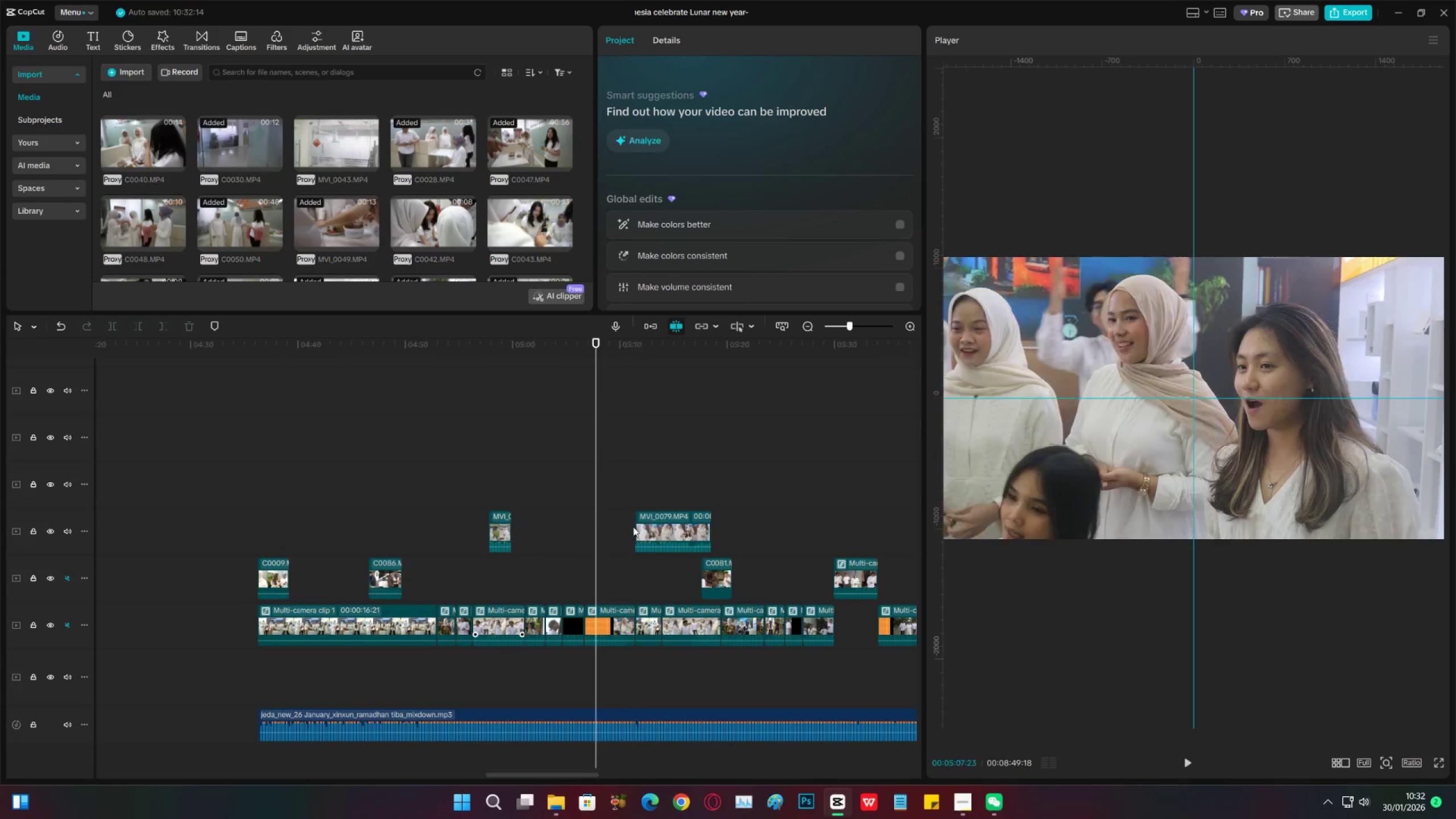 
key(Space)
 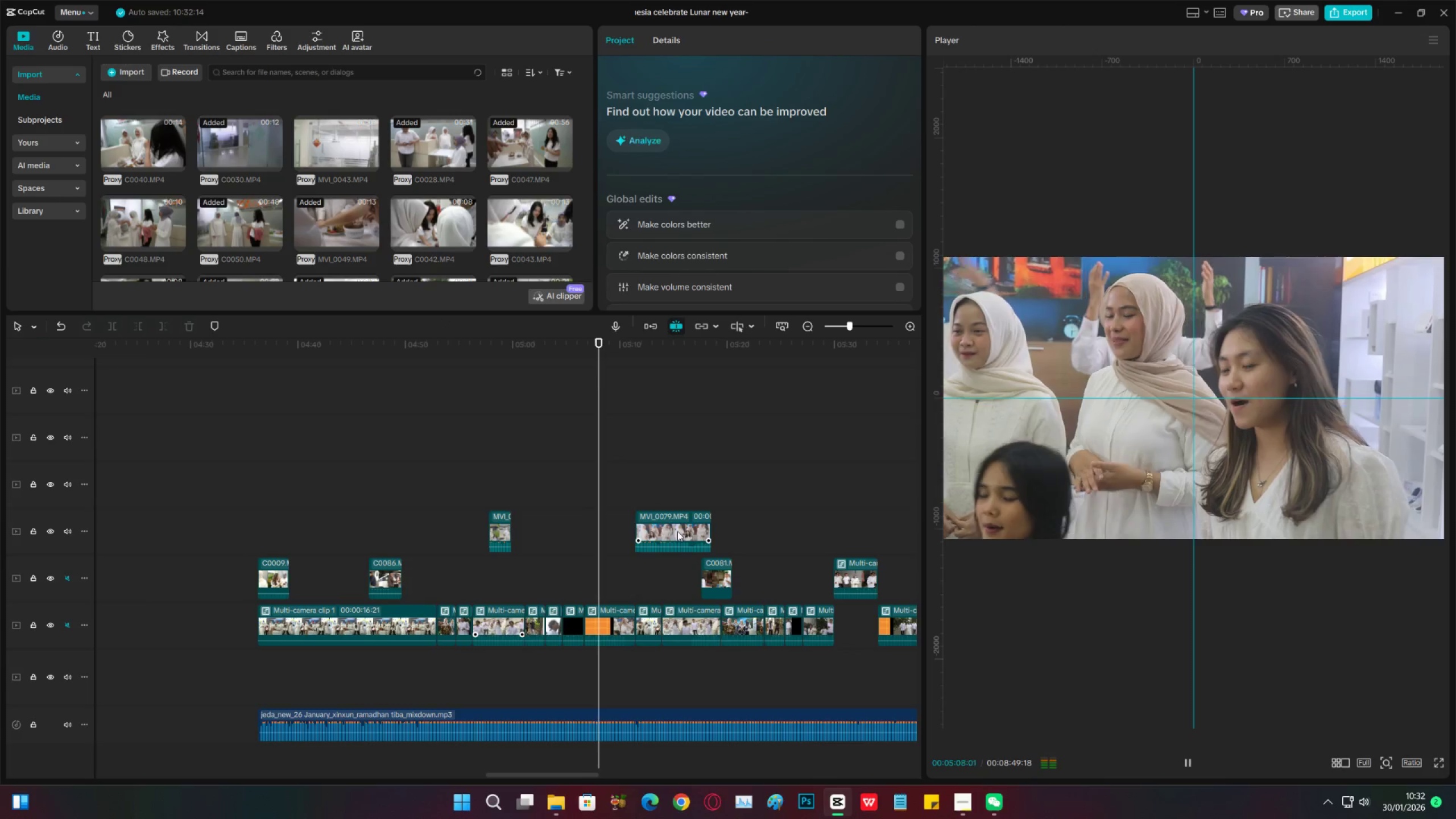 
key(Space)
 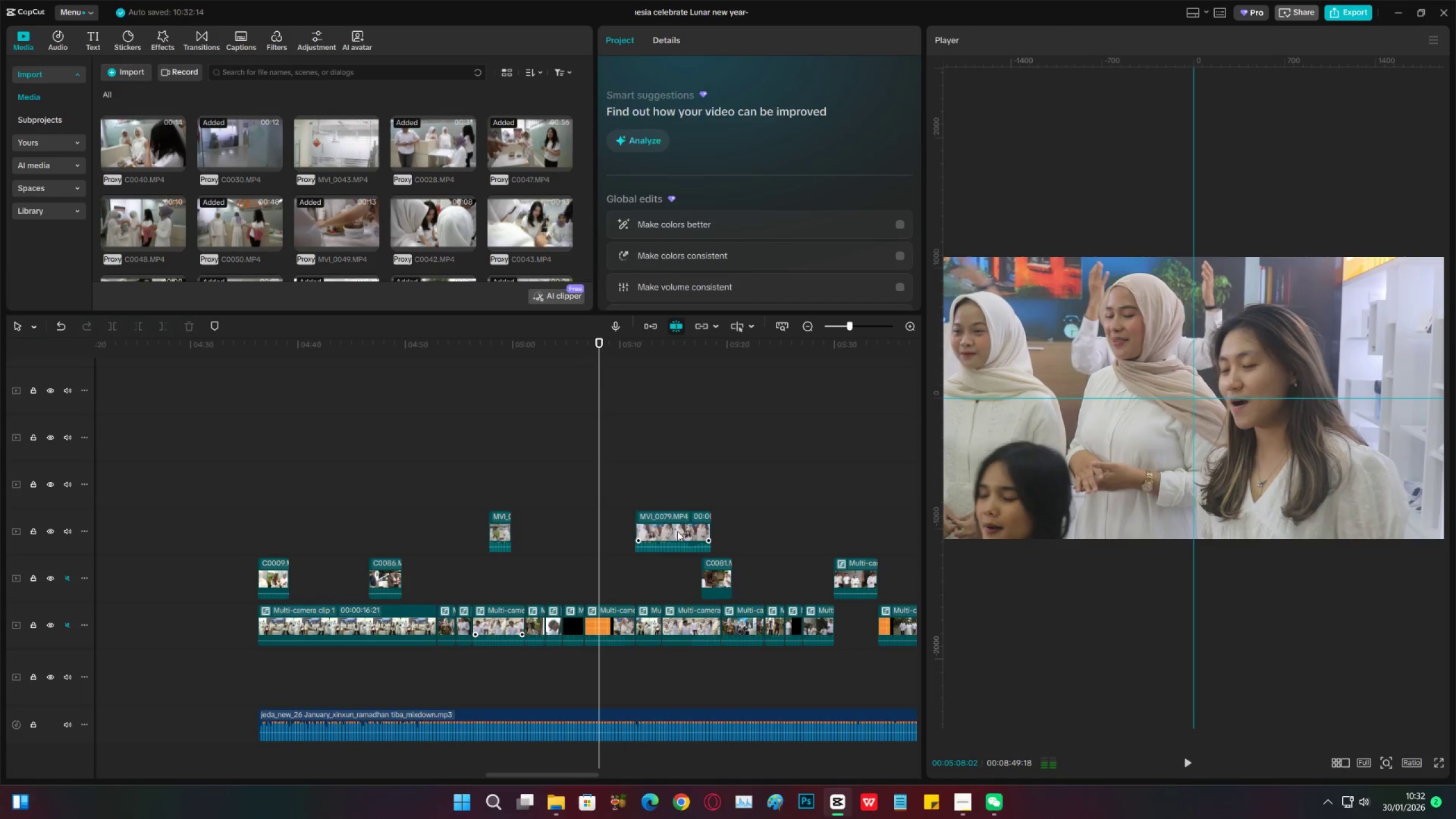 
left_click_drag(start_coordinate=[677, 531], to_coordinate=[606, 532])
 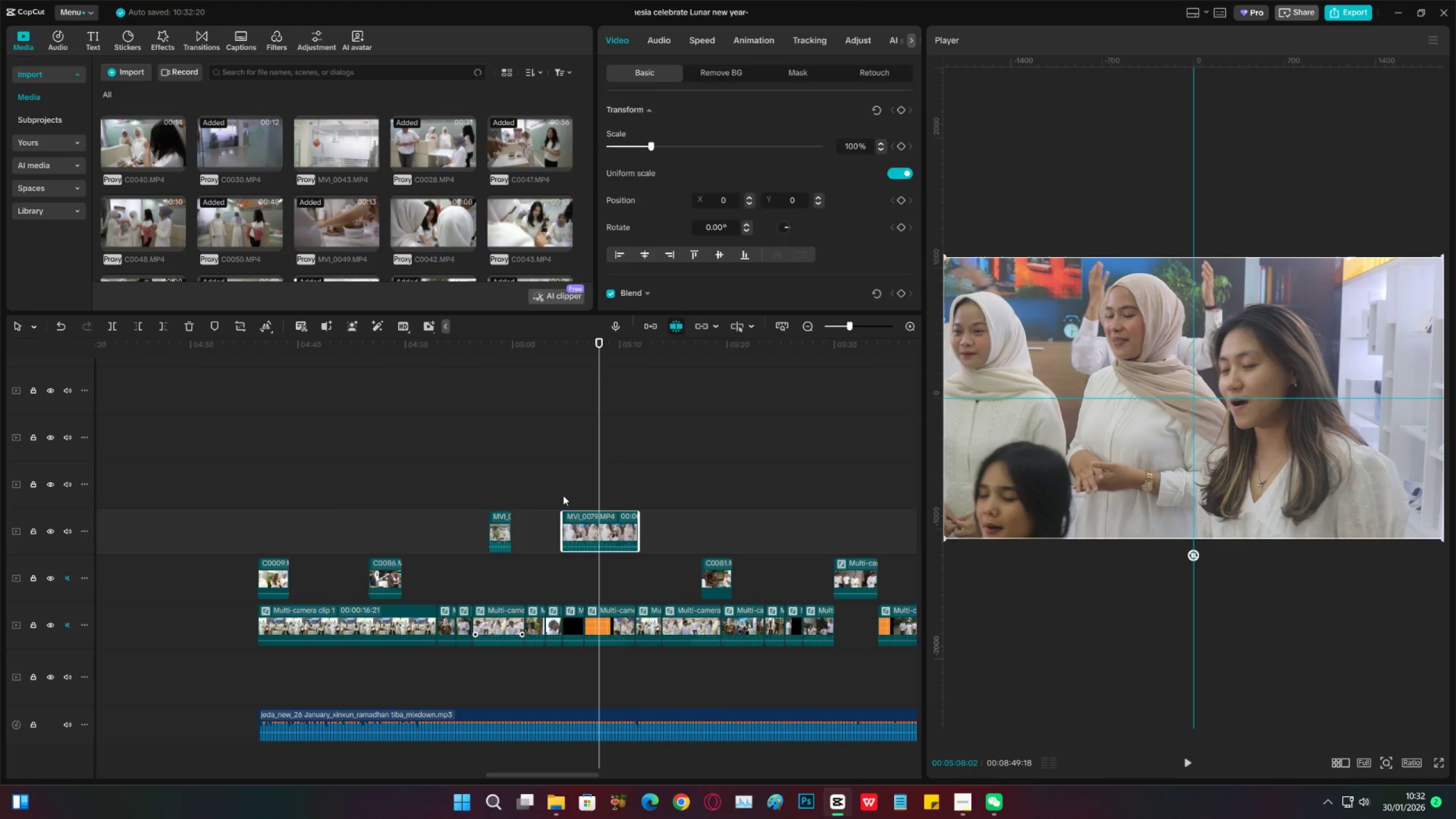 
left_click([563, 495])
 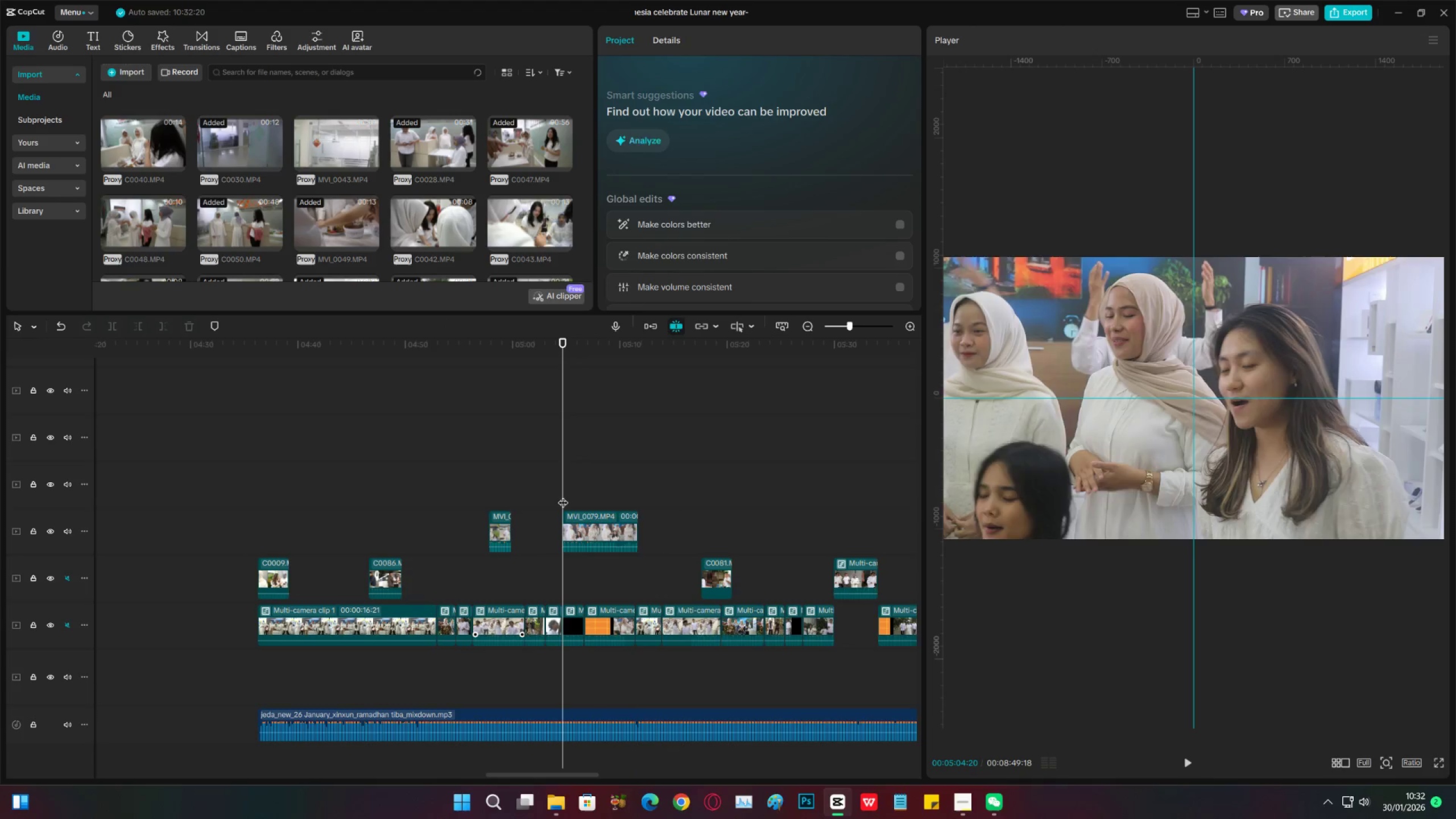 
key(Space)
 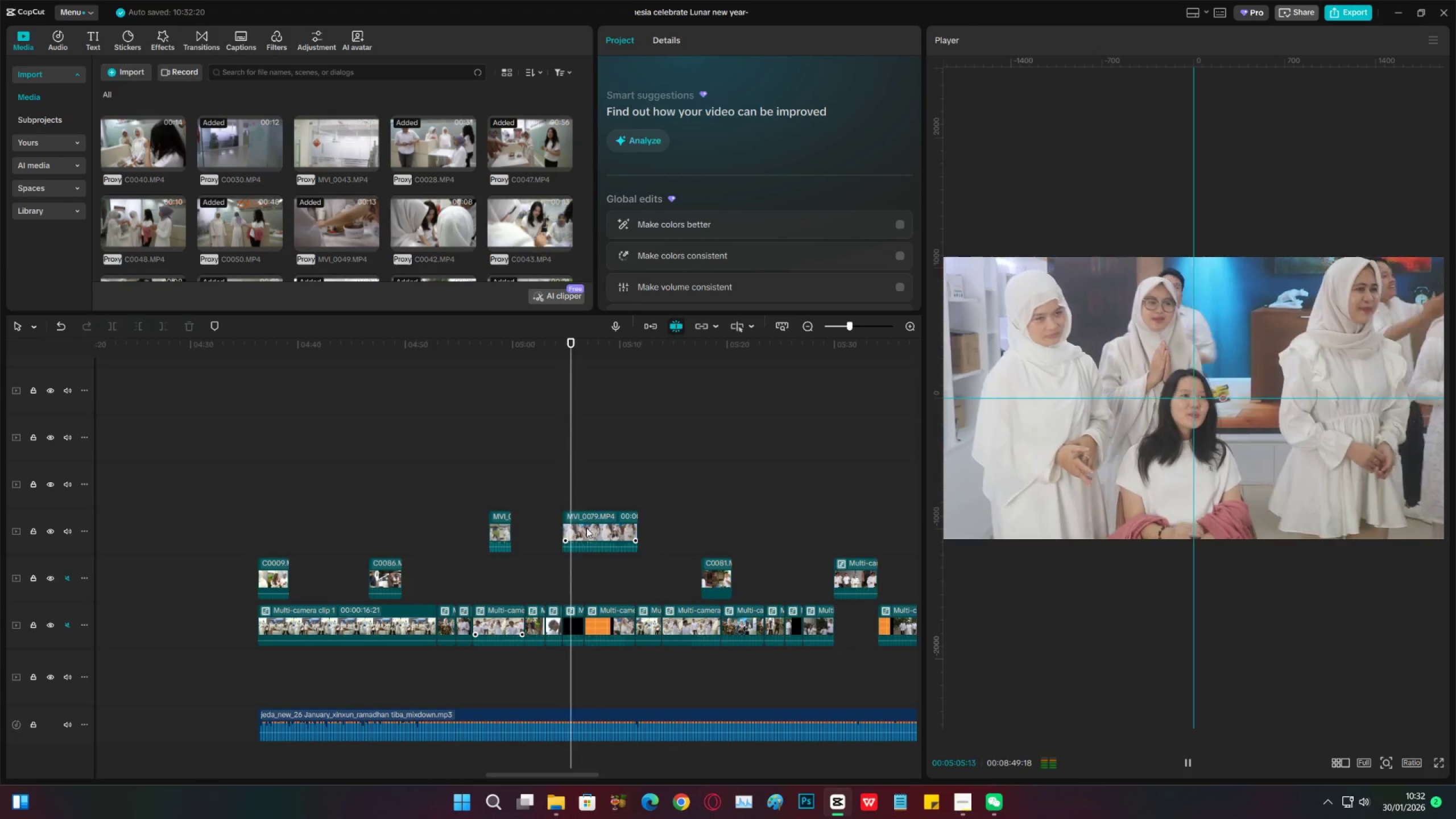 
key(Space)
 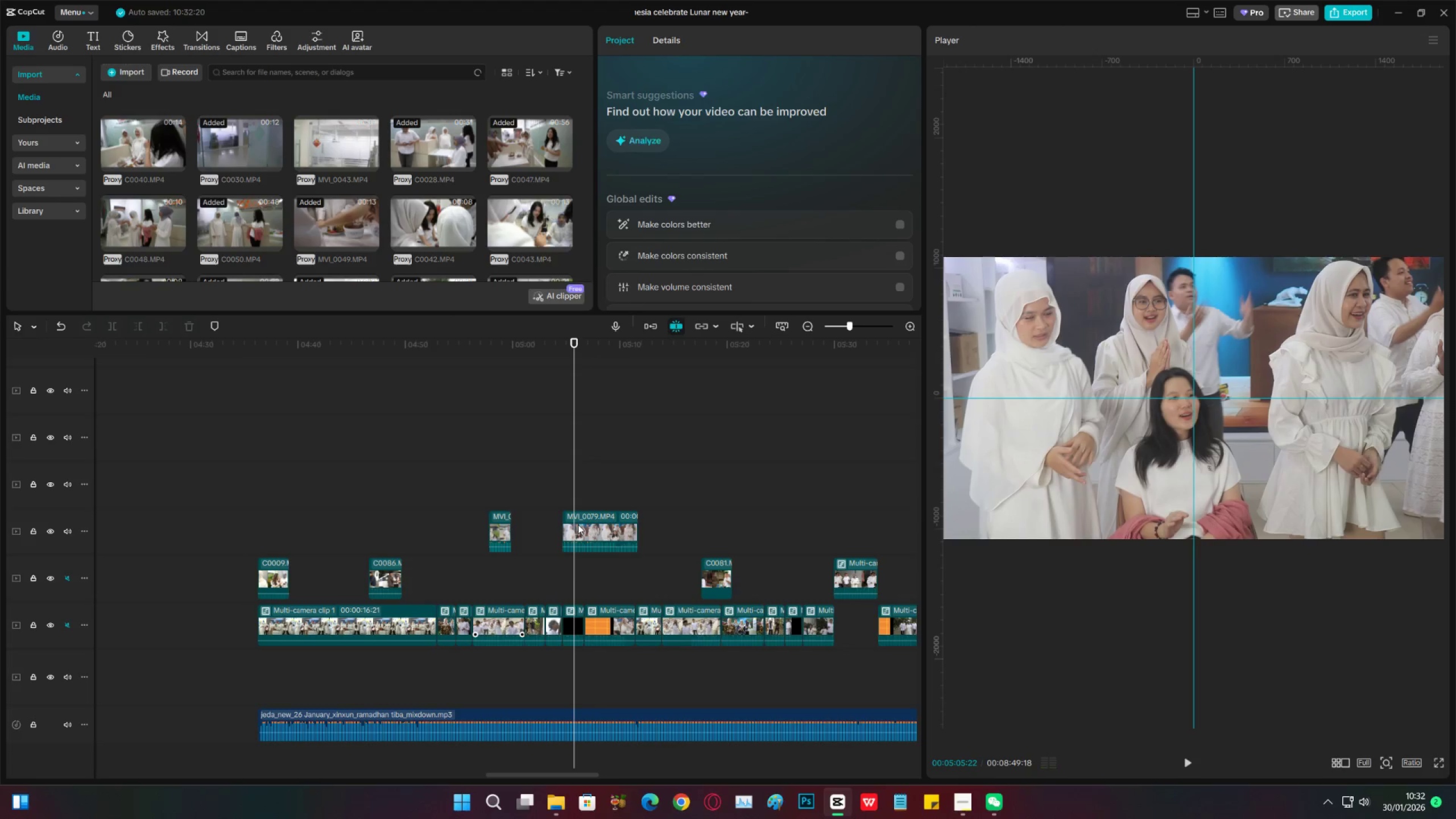 
key(Space)
 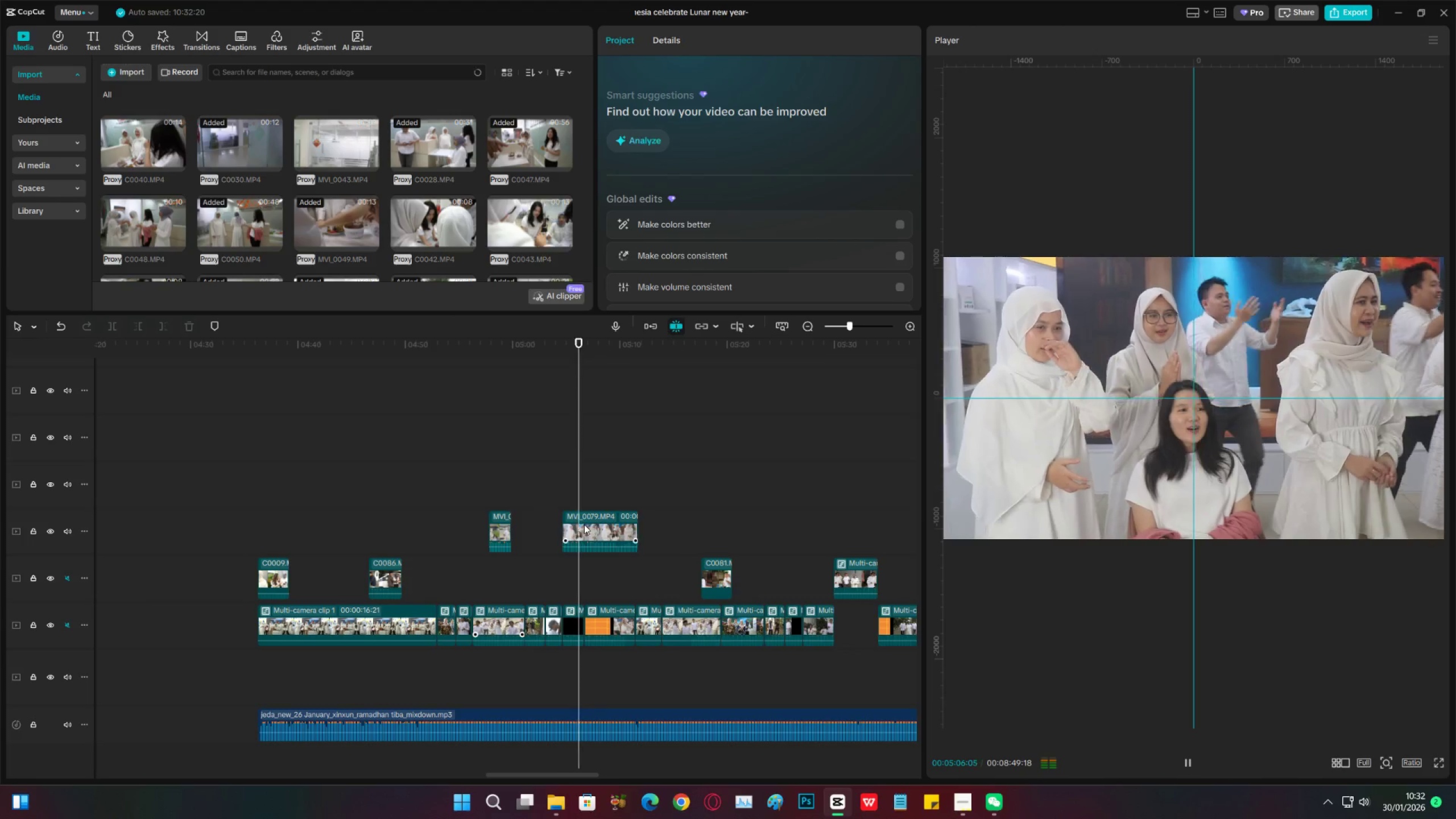 
key(Space)
 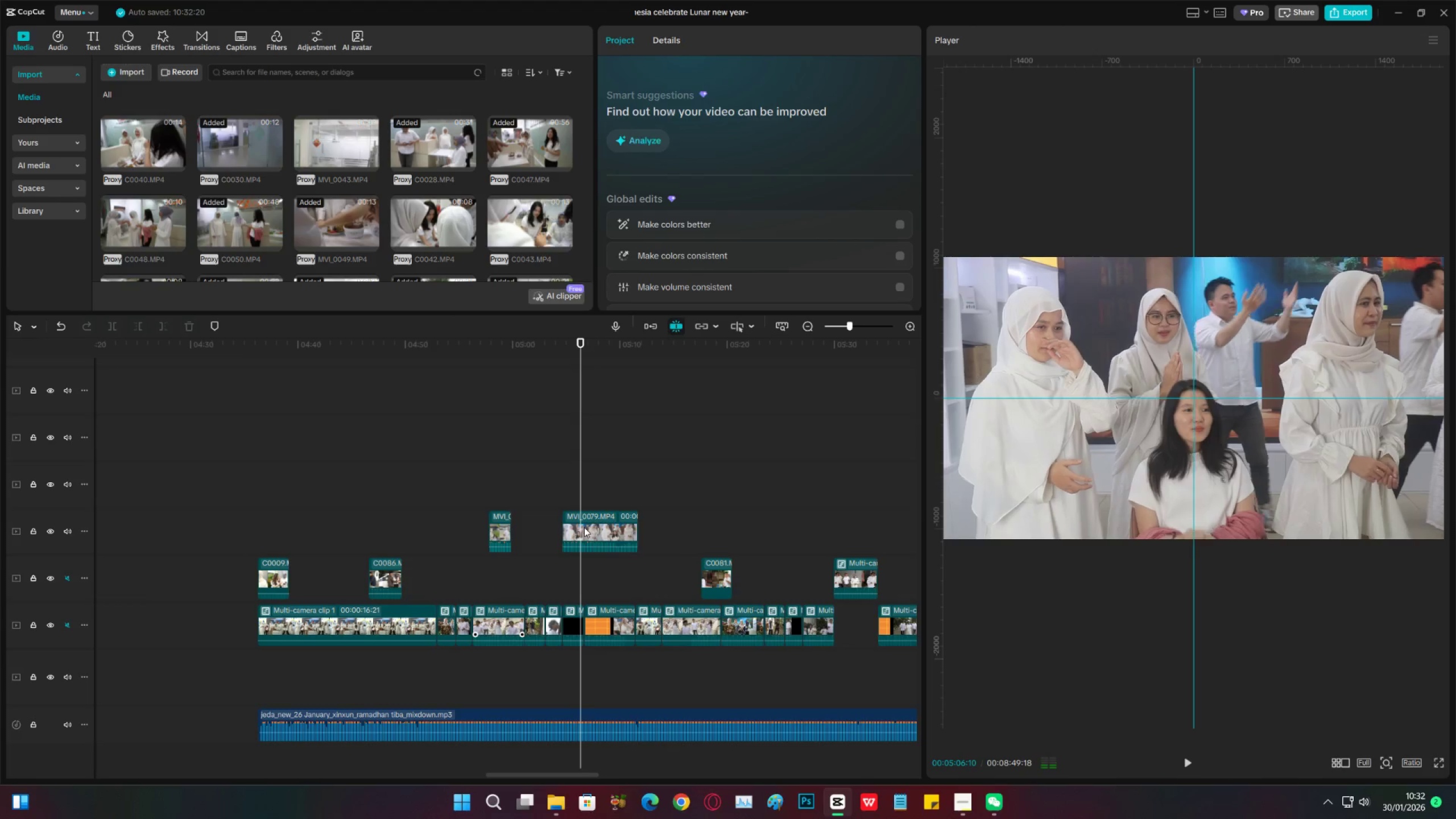 
key(Space)
 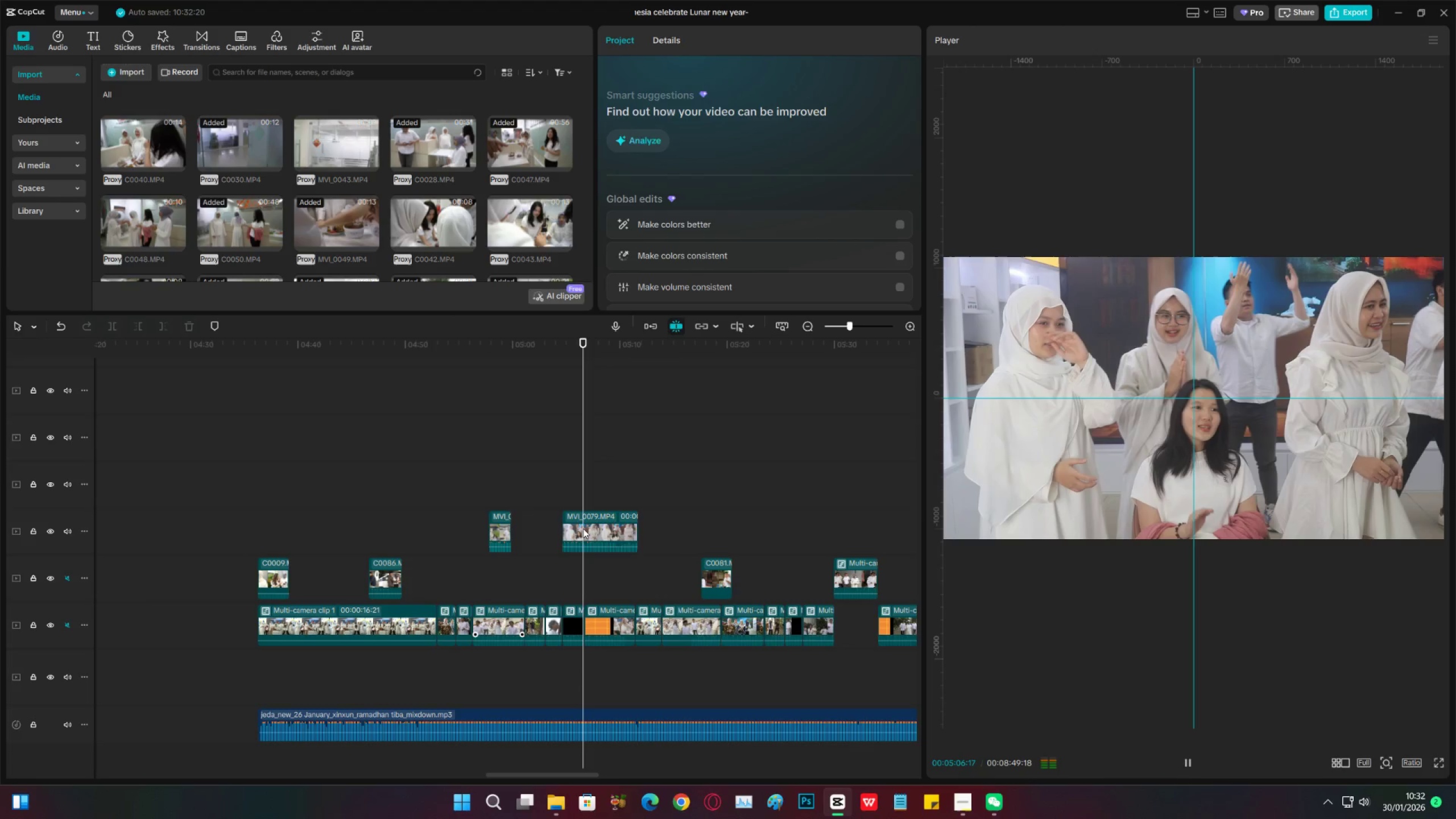 
key(Space)
 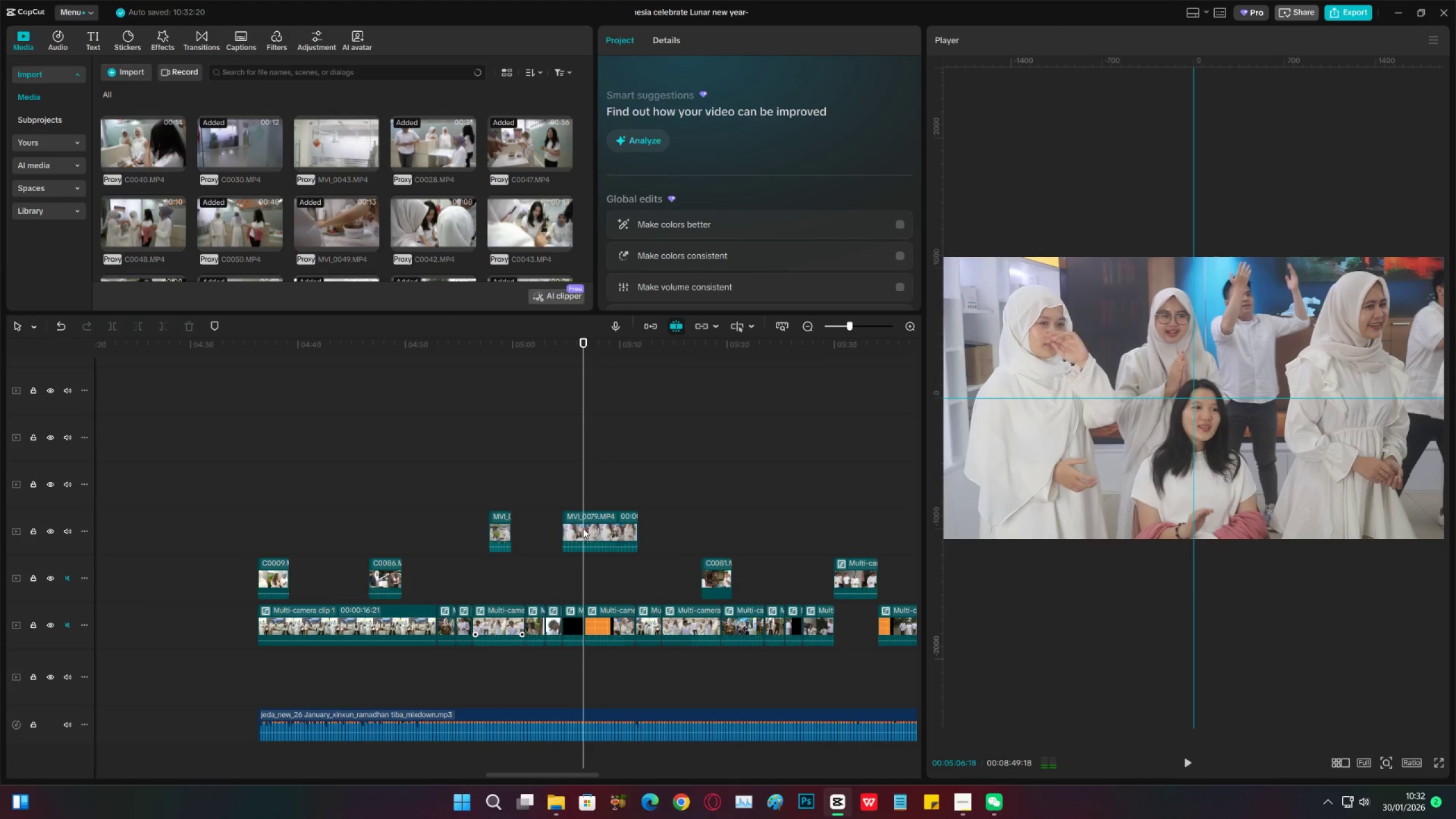 
left_click_drag(start_coordinate=[583, 528], to_coordinate=[604, 529])
 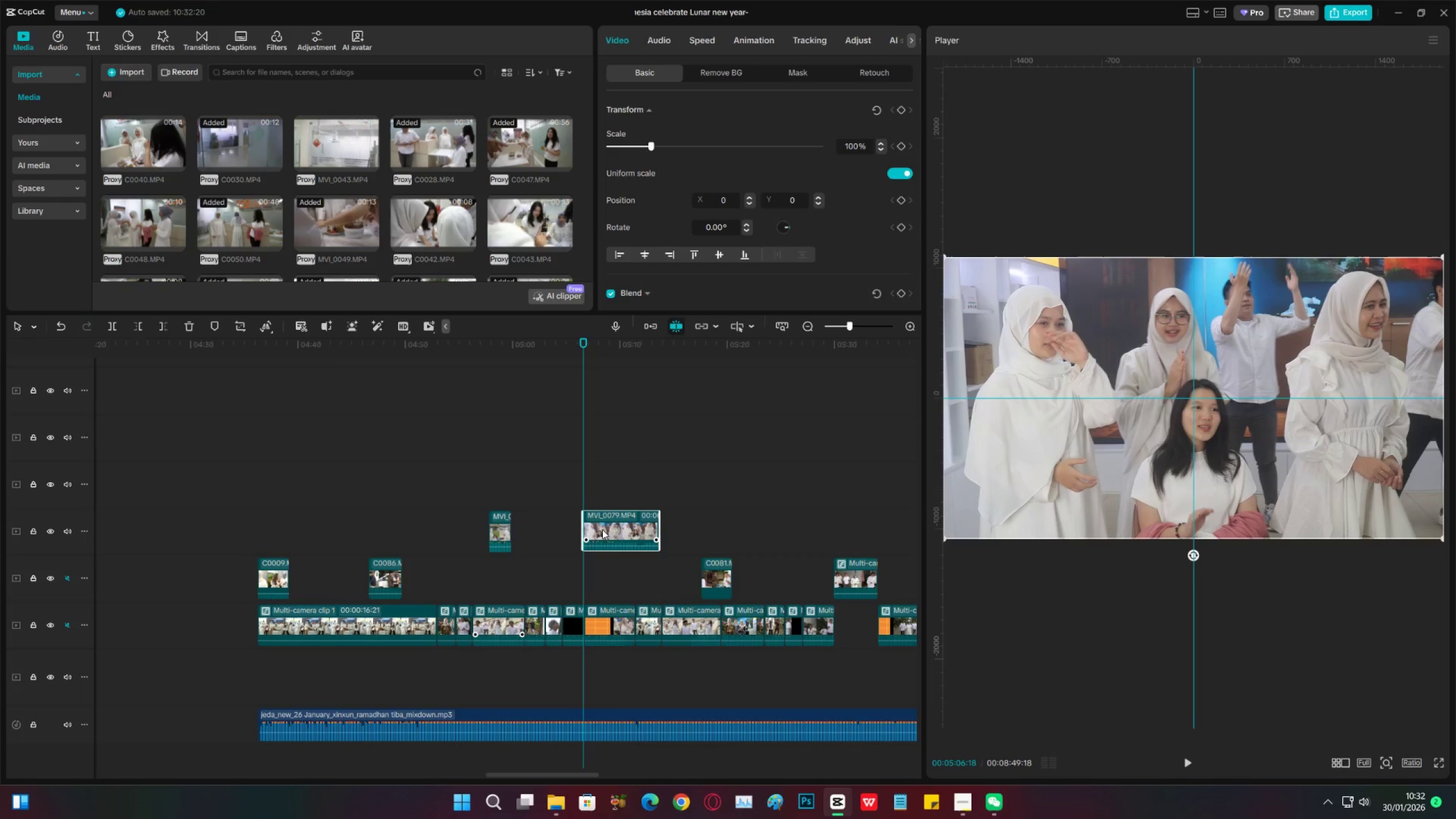 
key(Space)
 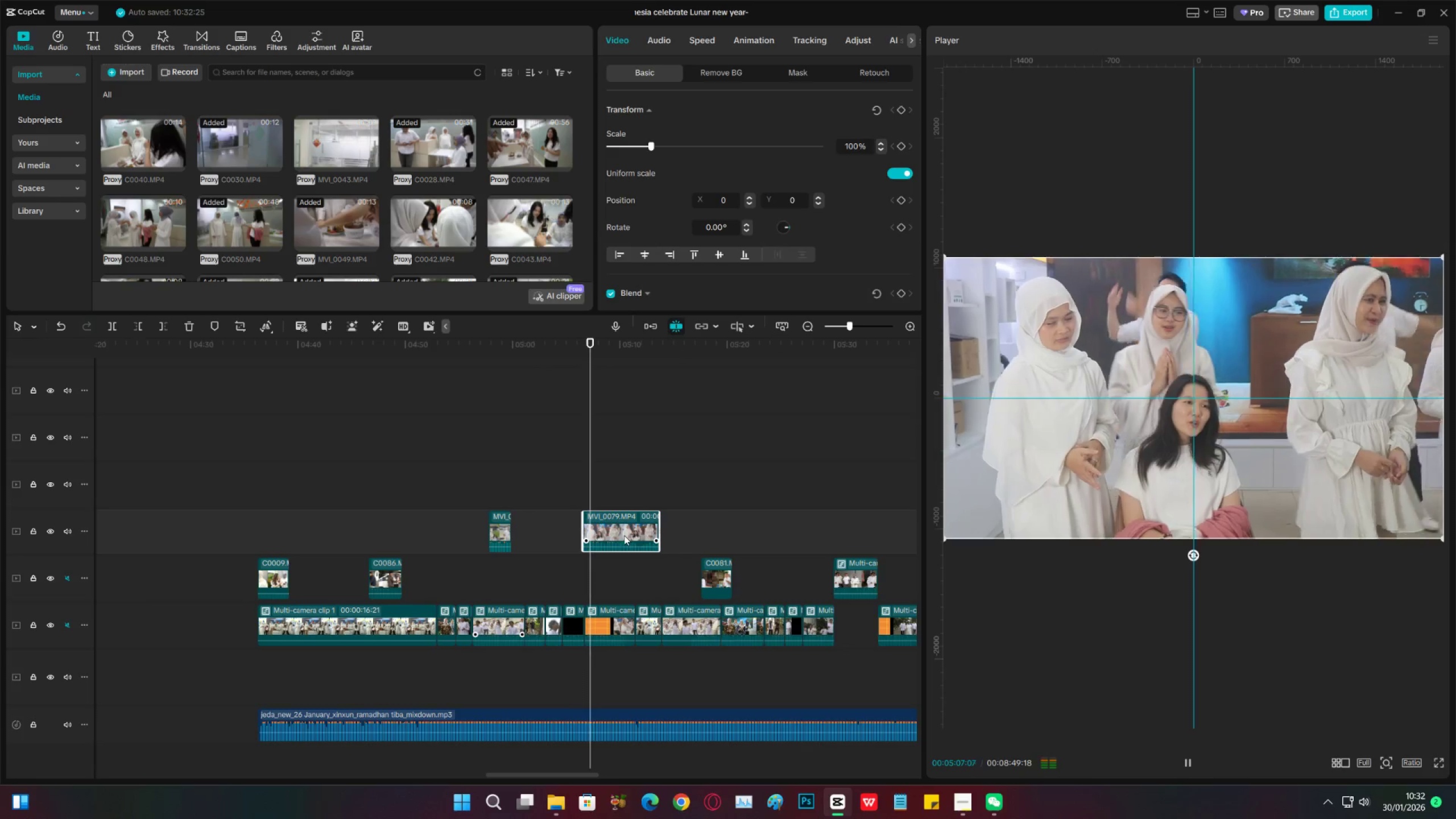 
key(Space)
 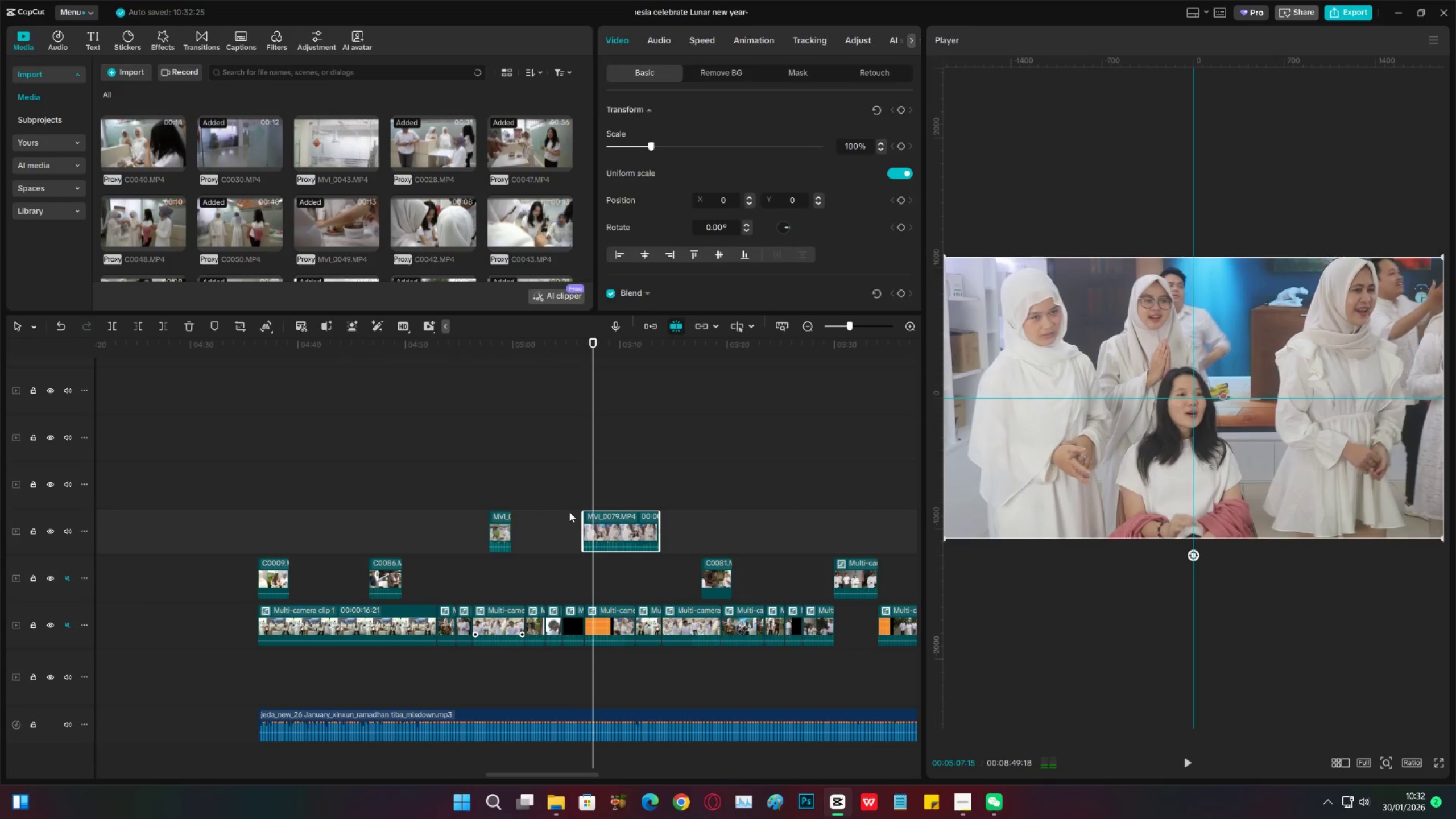 
left_click([569, 512])
 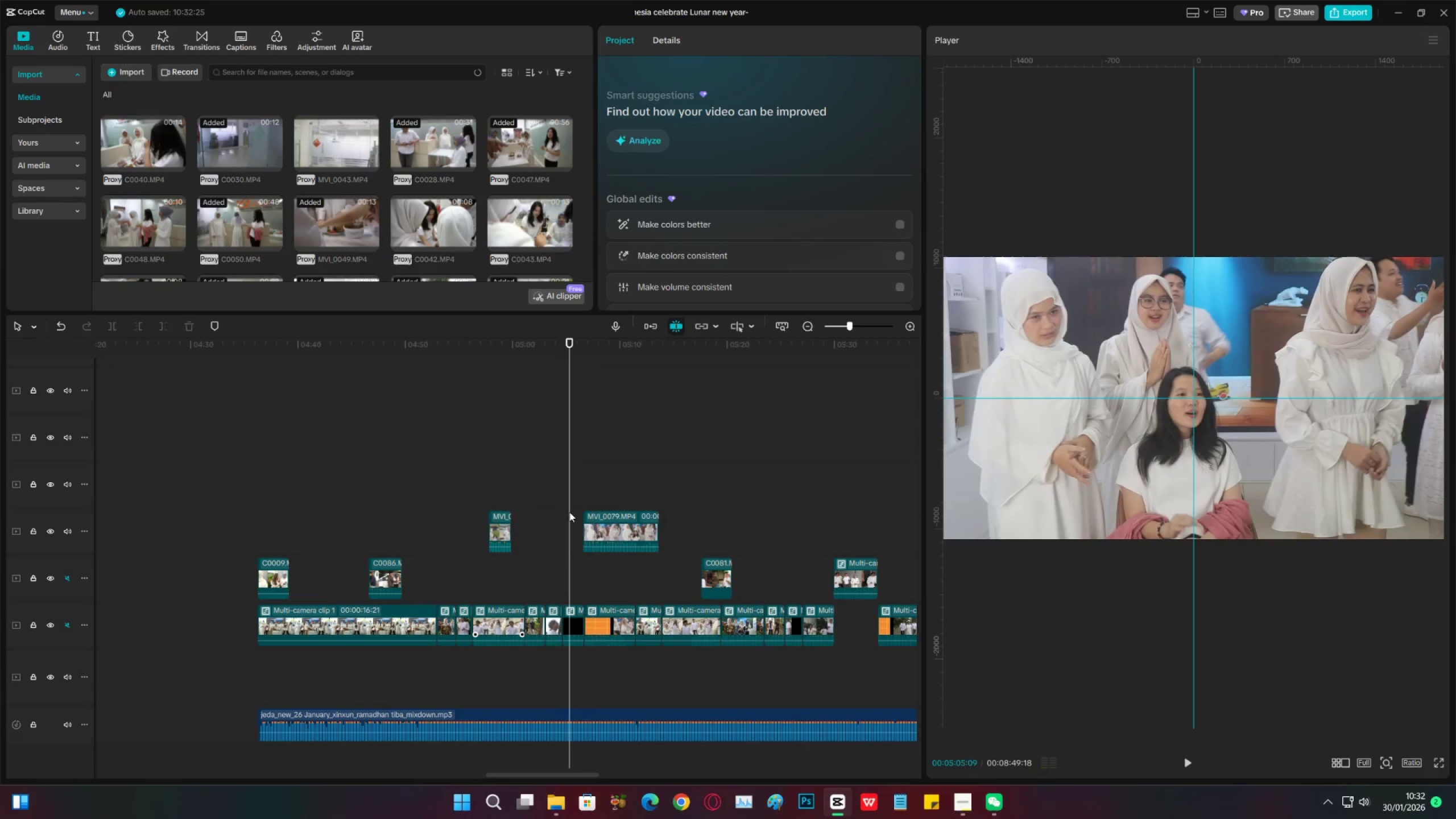 
key(Space)
 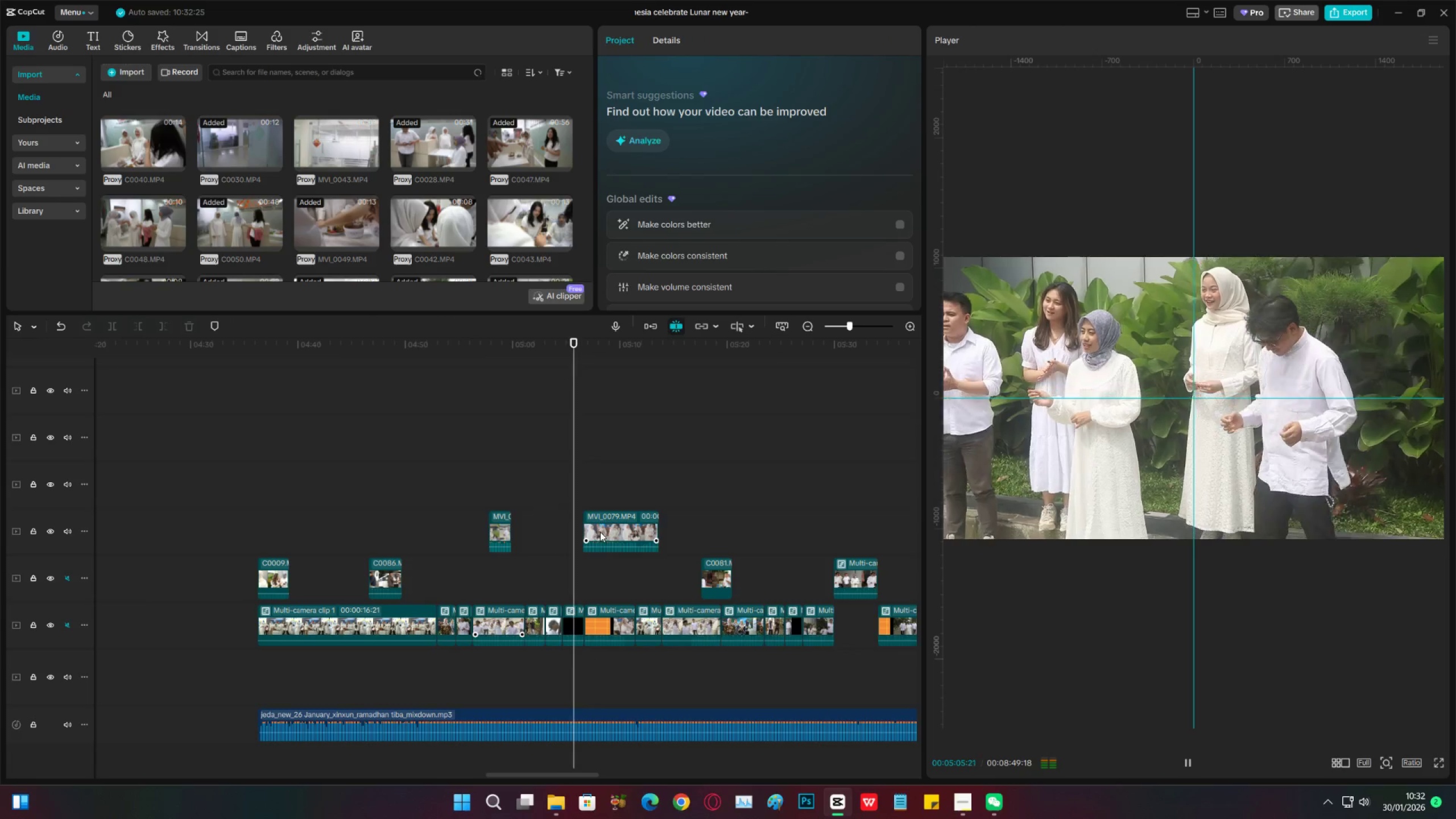 
key(Space)
 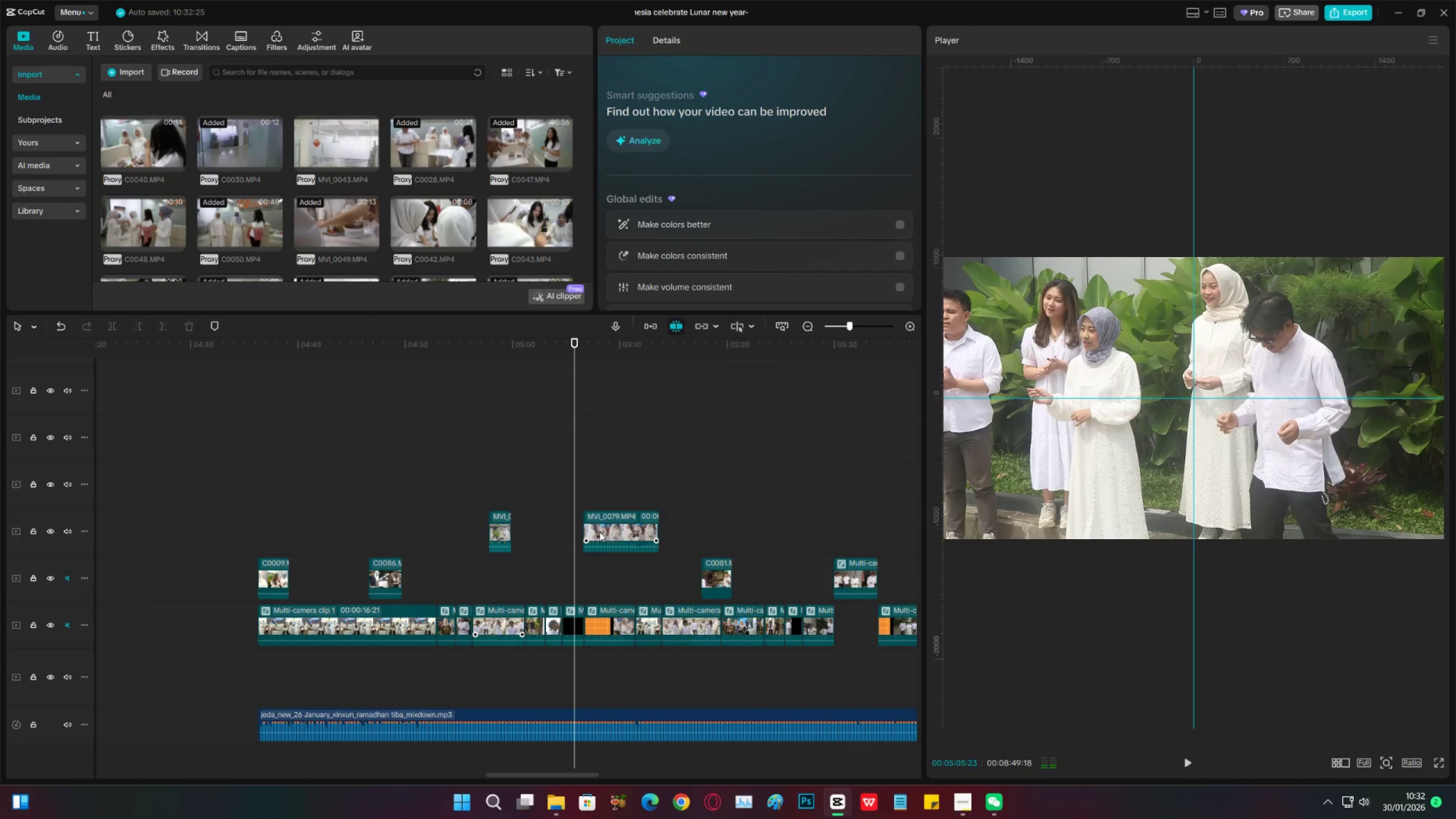 
left_click_drag(start_coordinate=[600, 532], to_coordinate=[589, 532])
 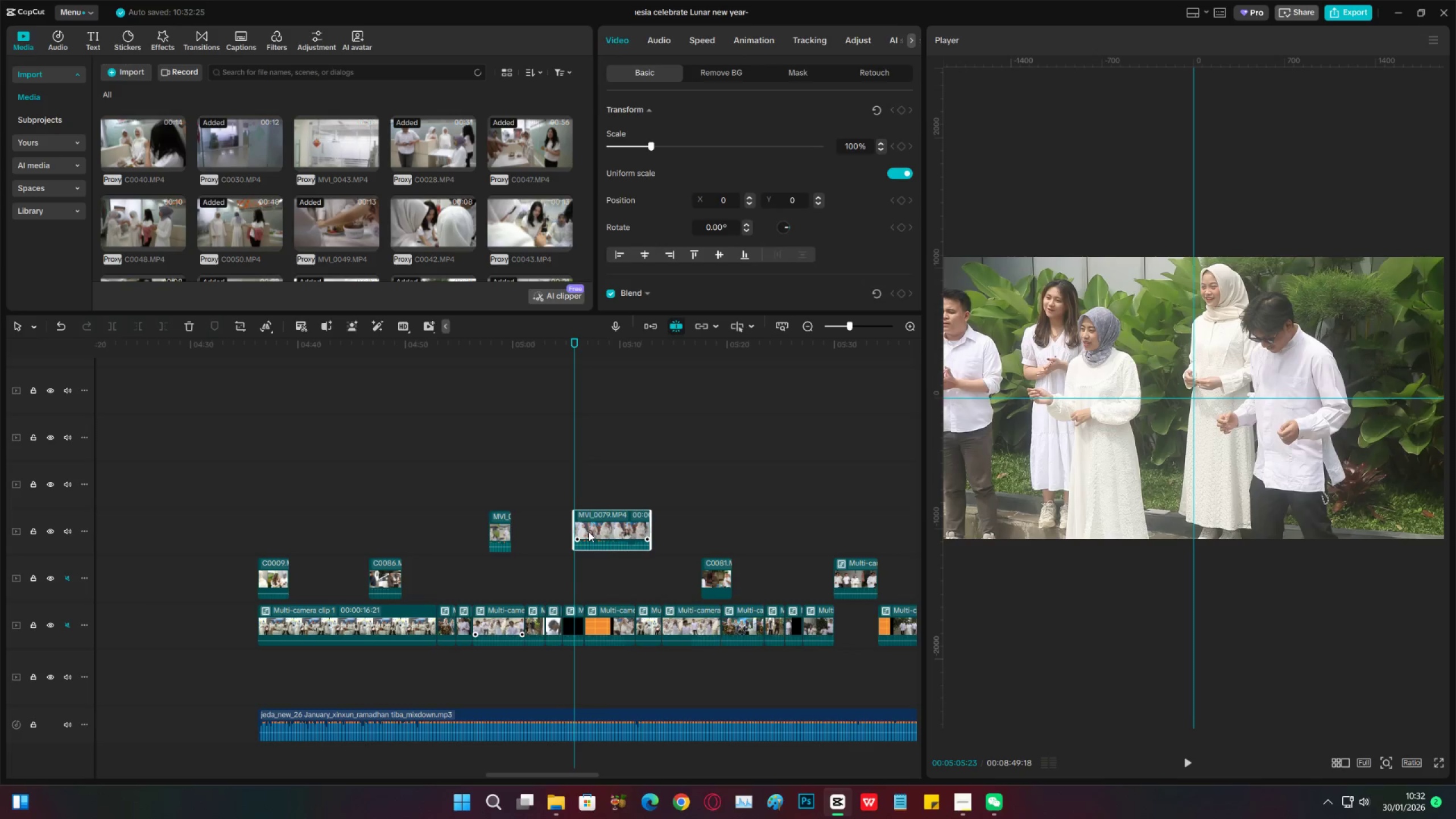 
key(Space)
 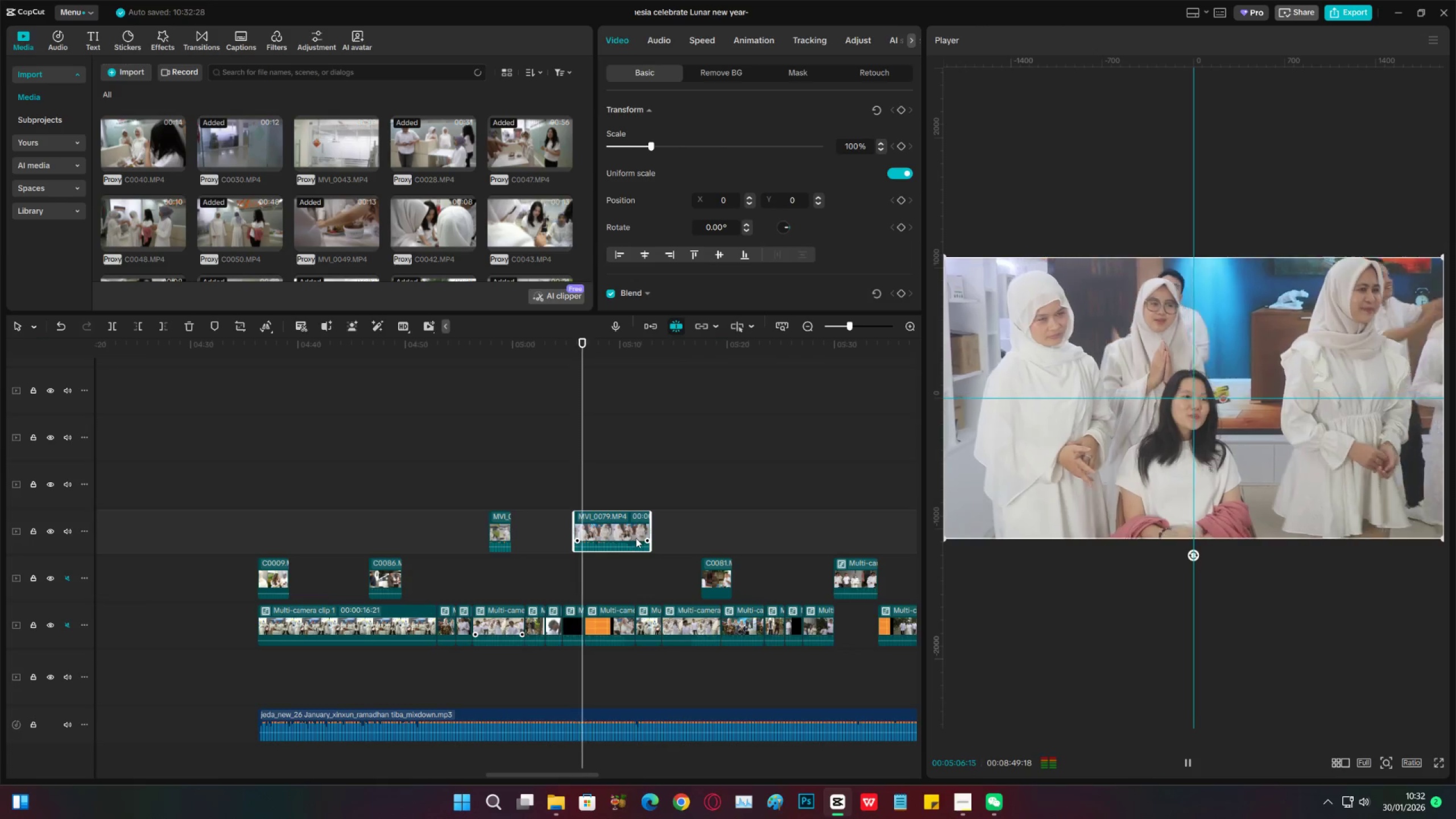 
key(Space)
 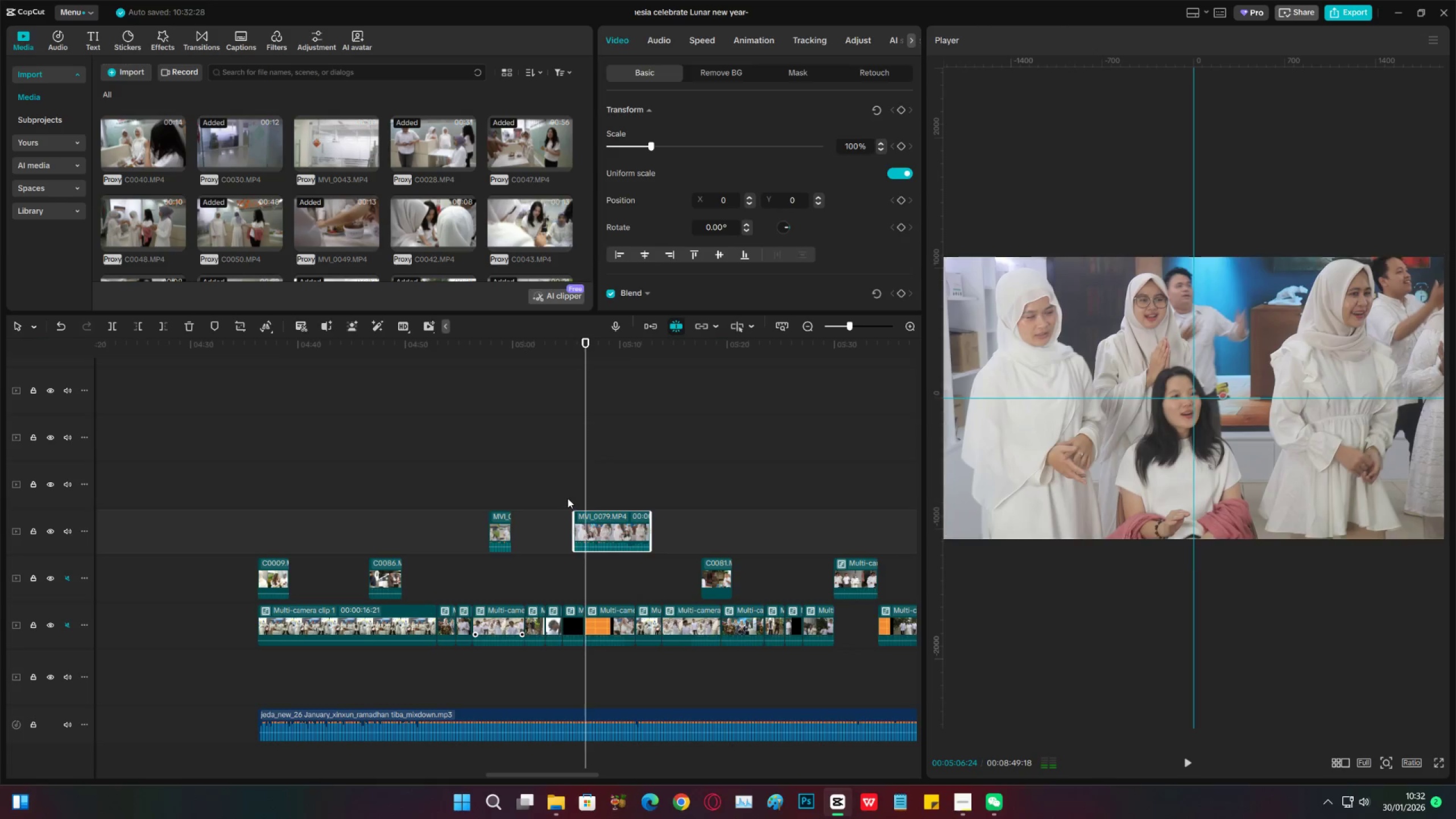 
left_click([568, 498])
 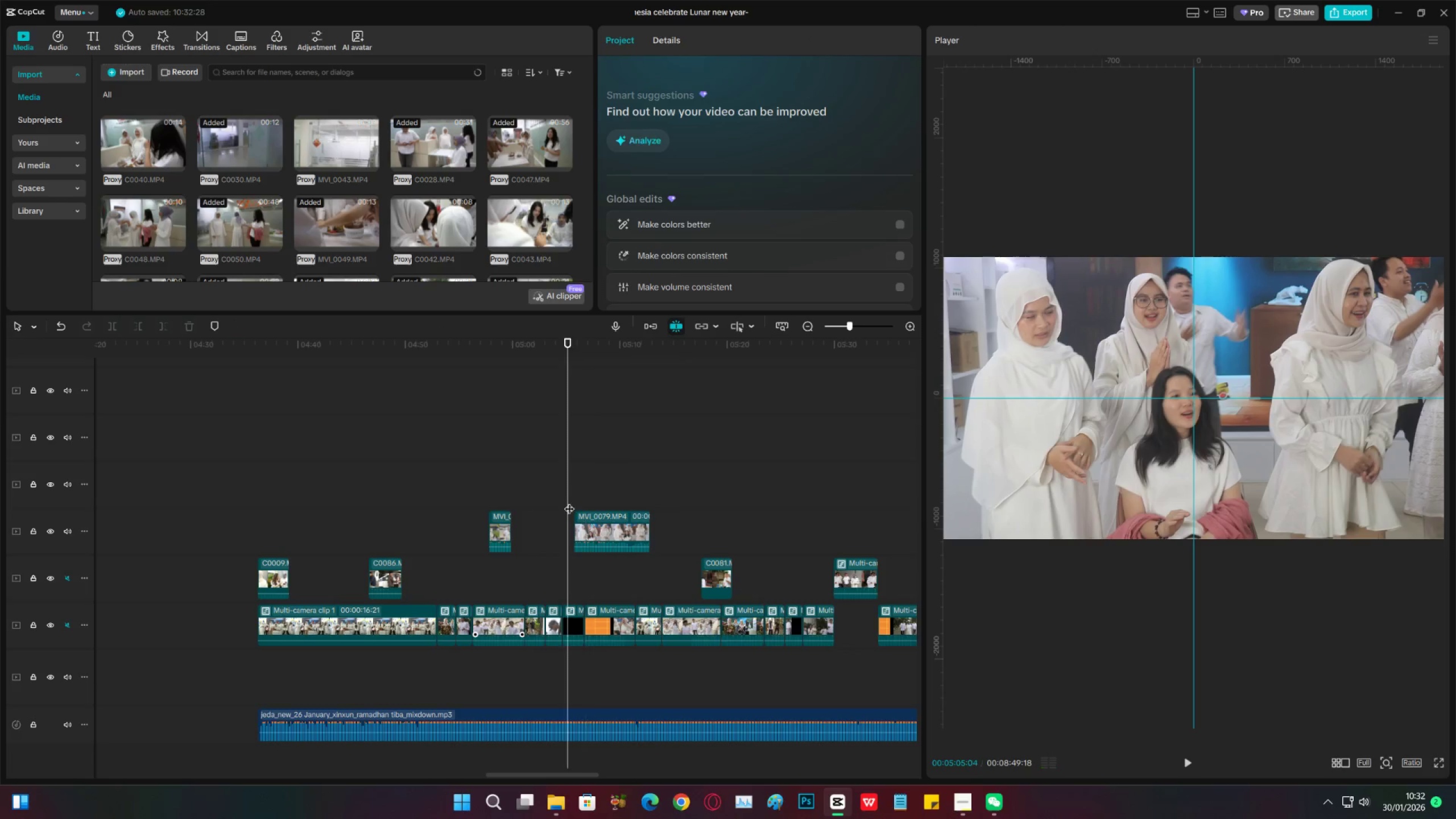 
key(Space)
 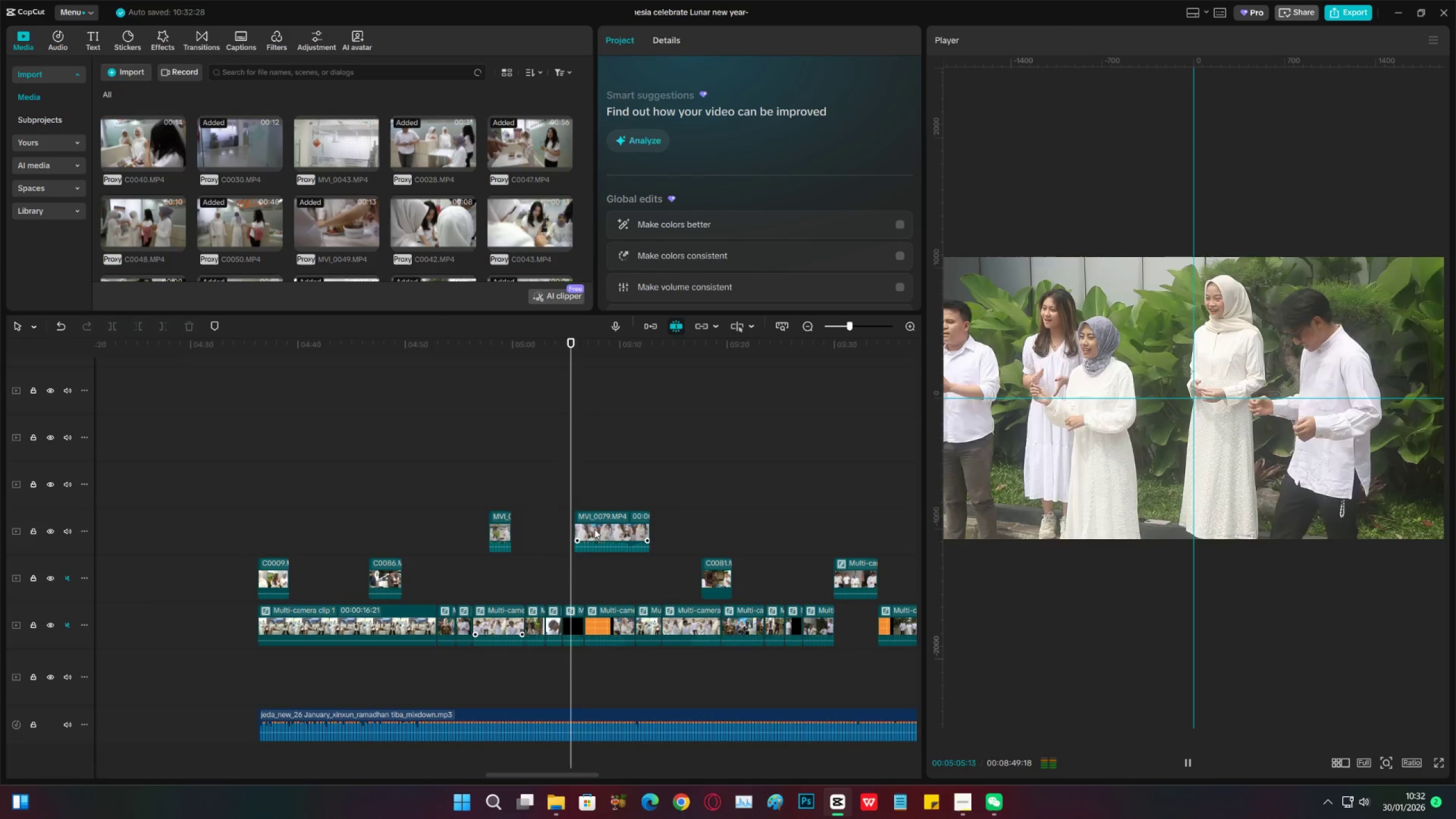 
key(Space)
 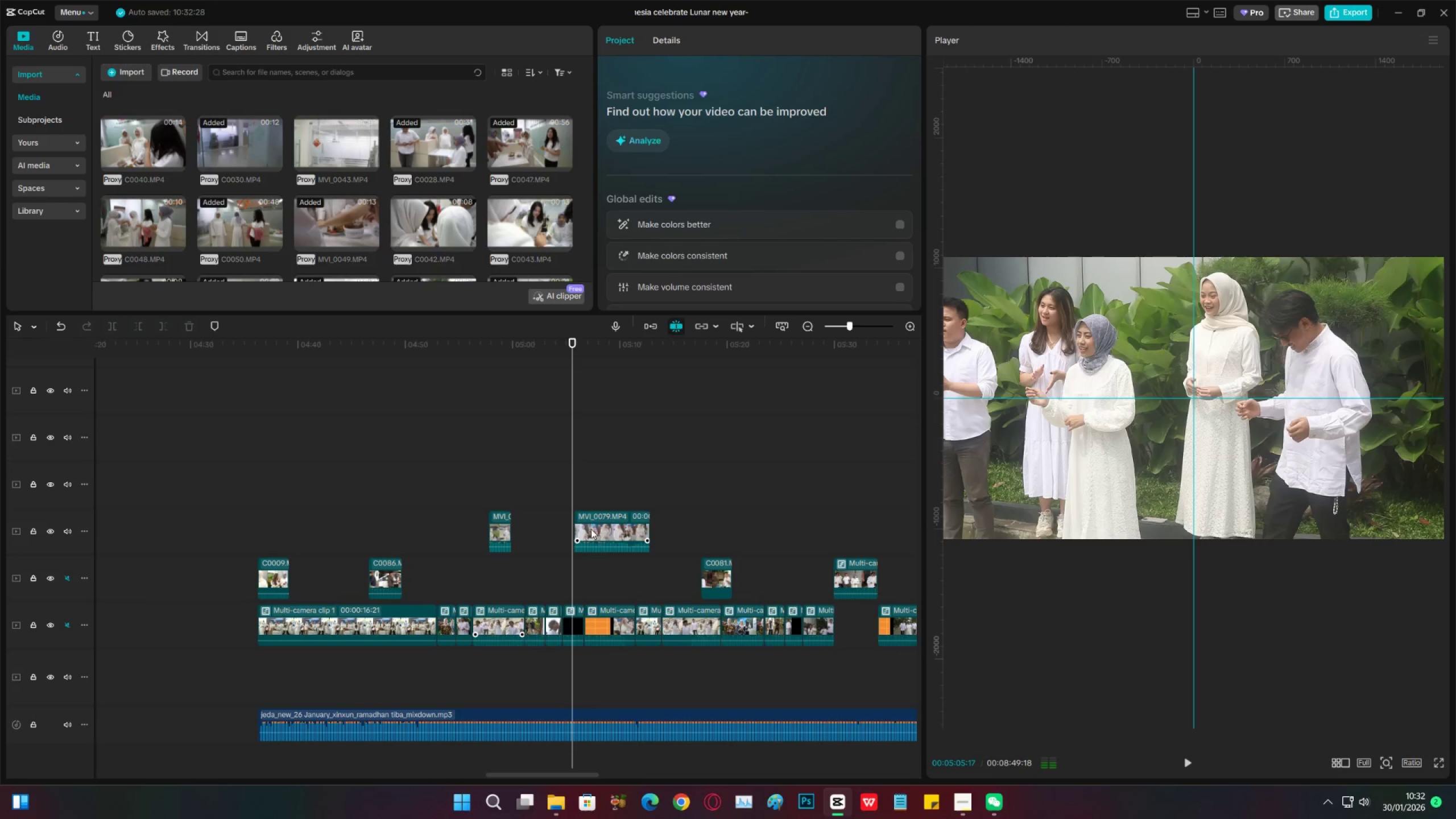 
left_click_drag(start_coordinate=[594, 529], to_coordinate=[589, 528])
 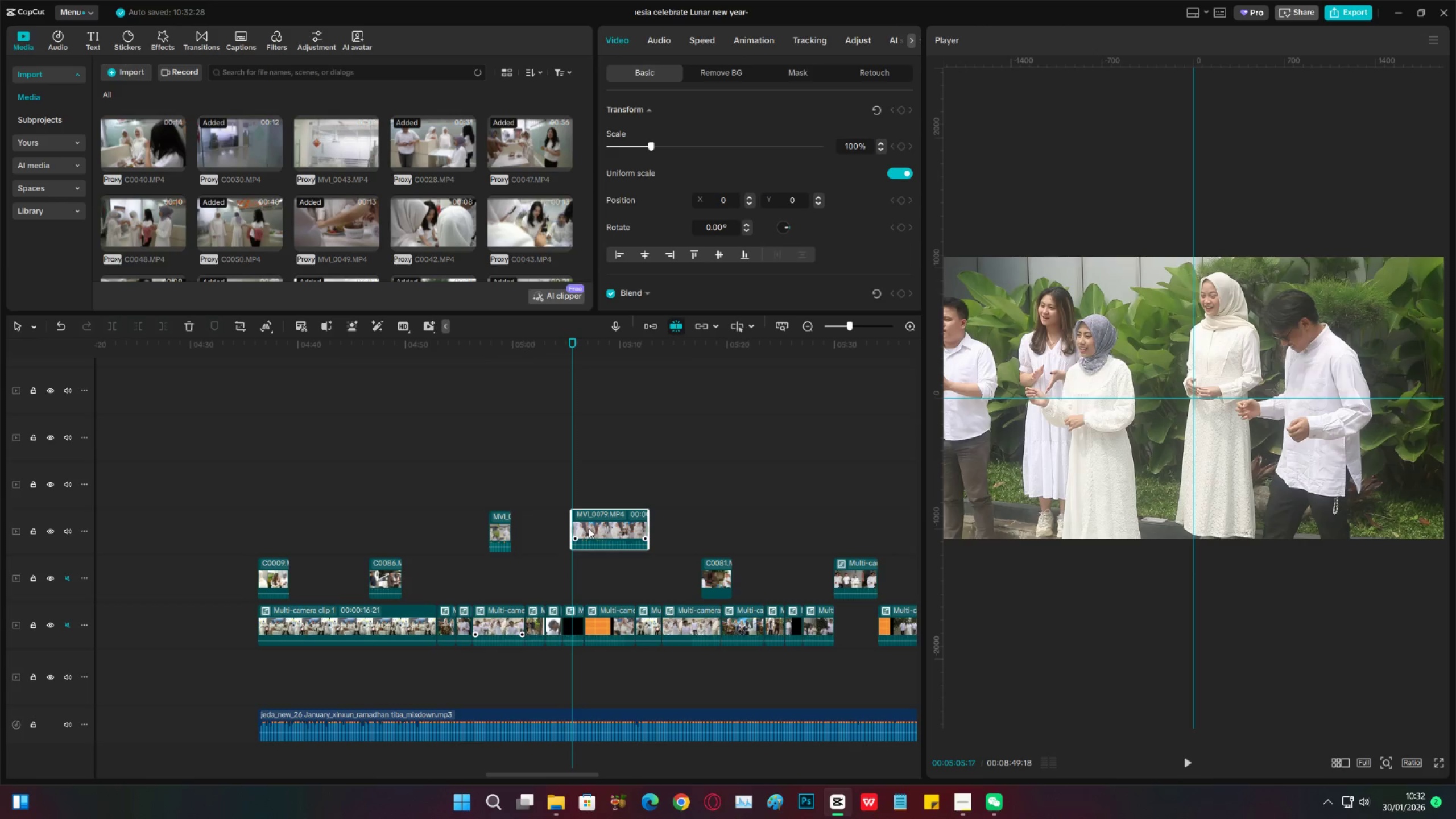 
key(Space)
 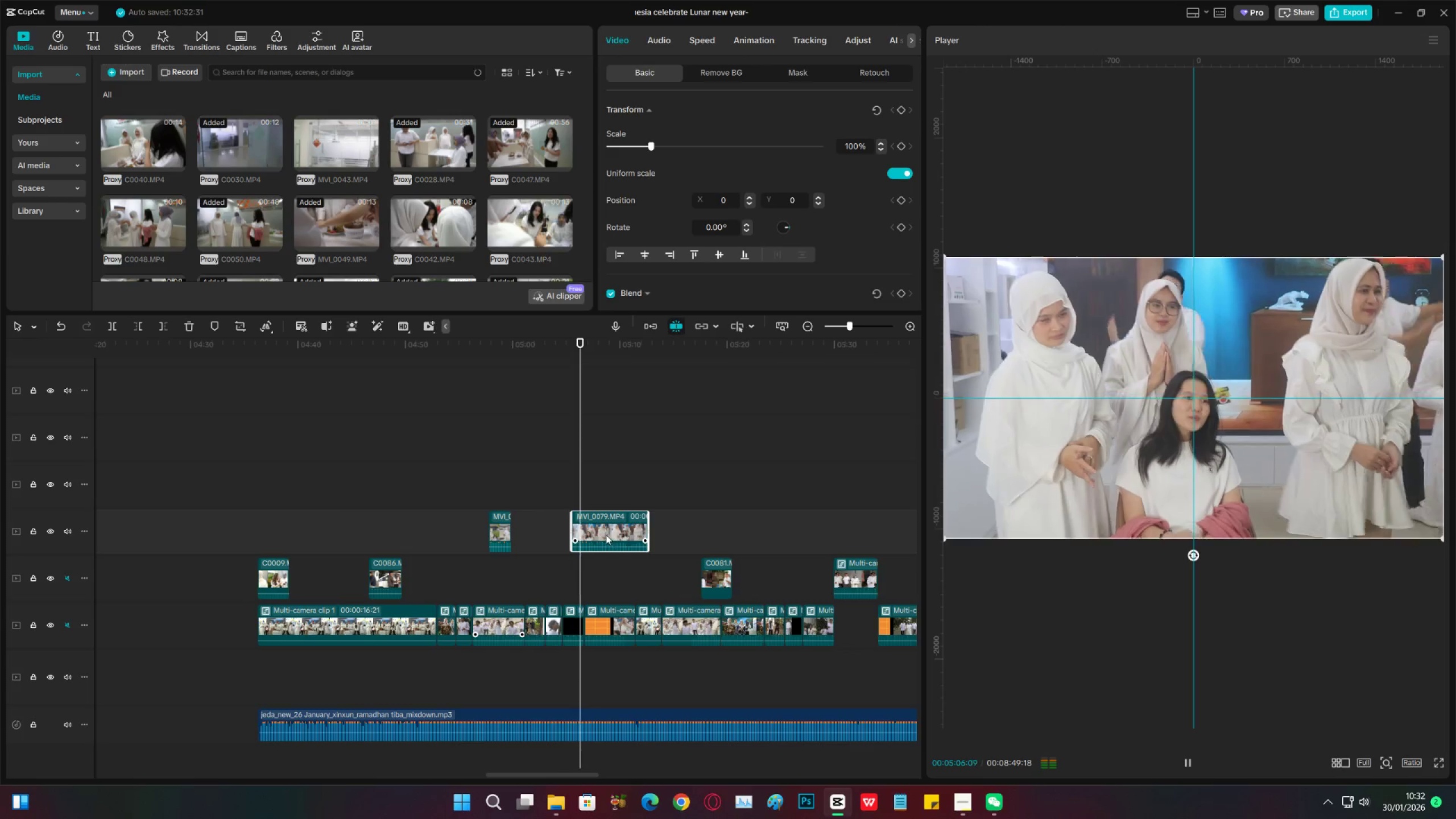 
key(Space)
 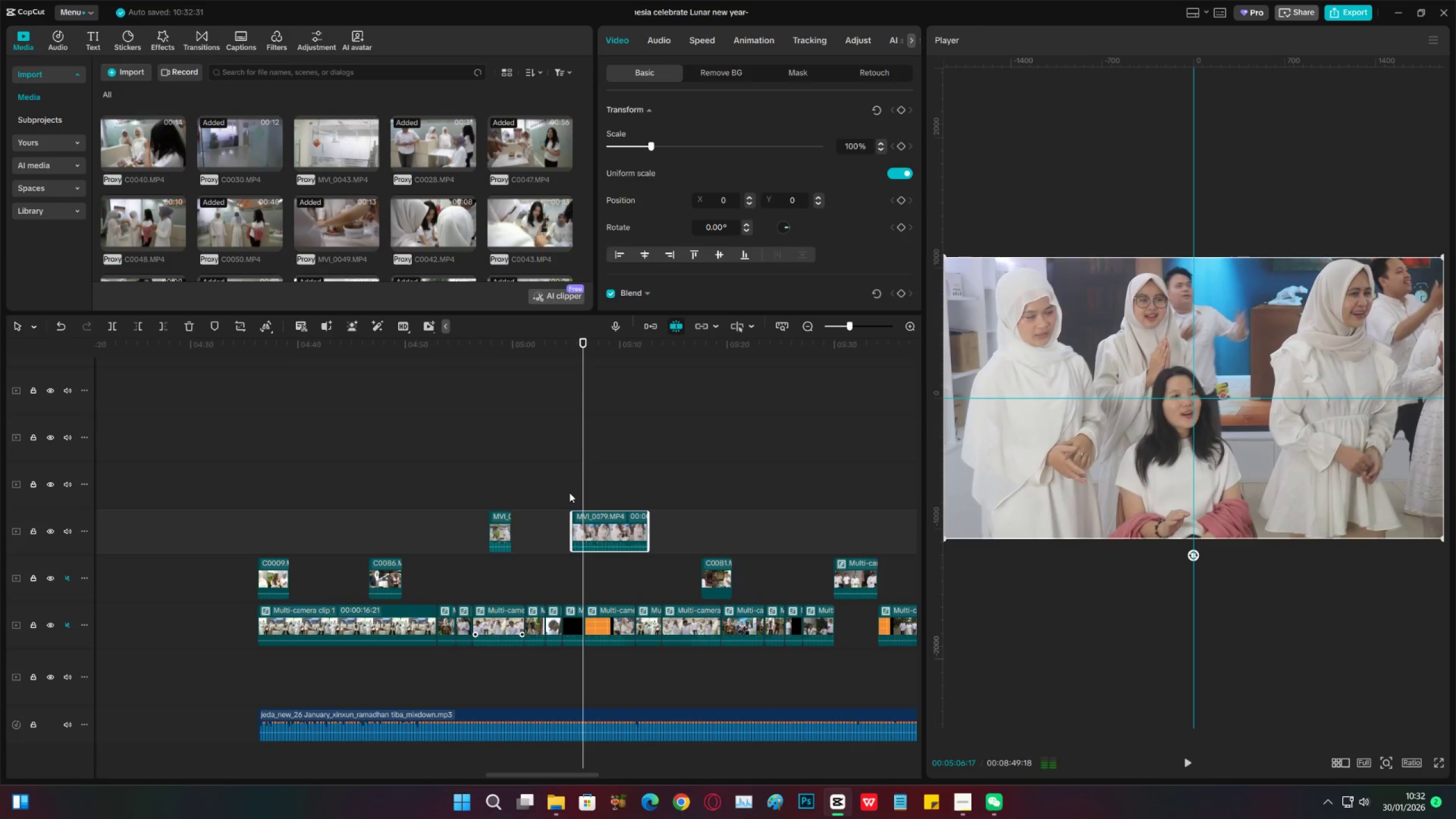 
left_click([569, 493])
 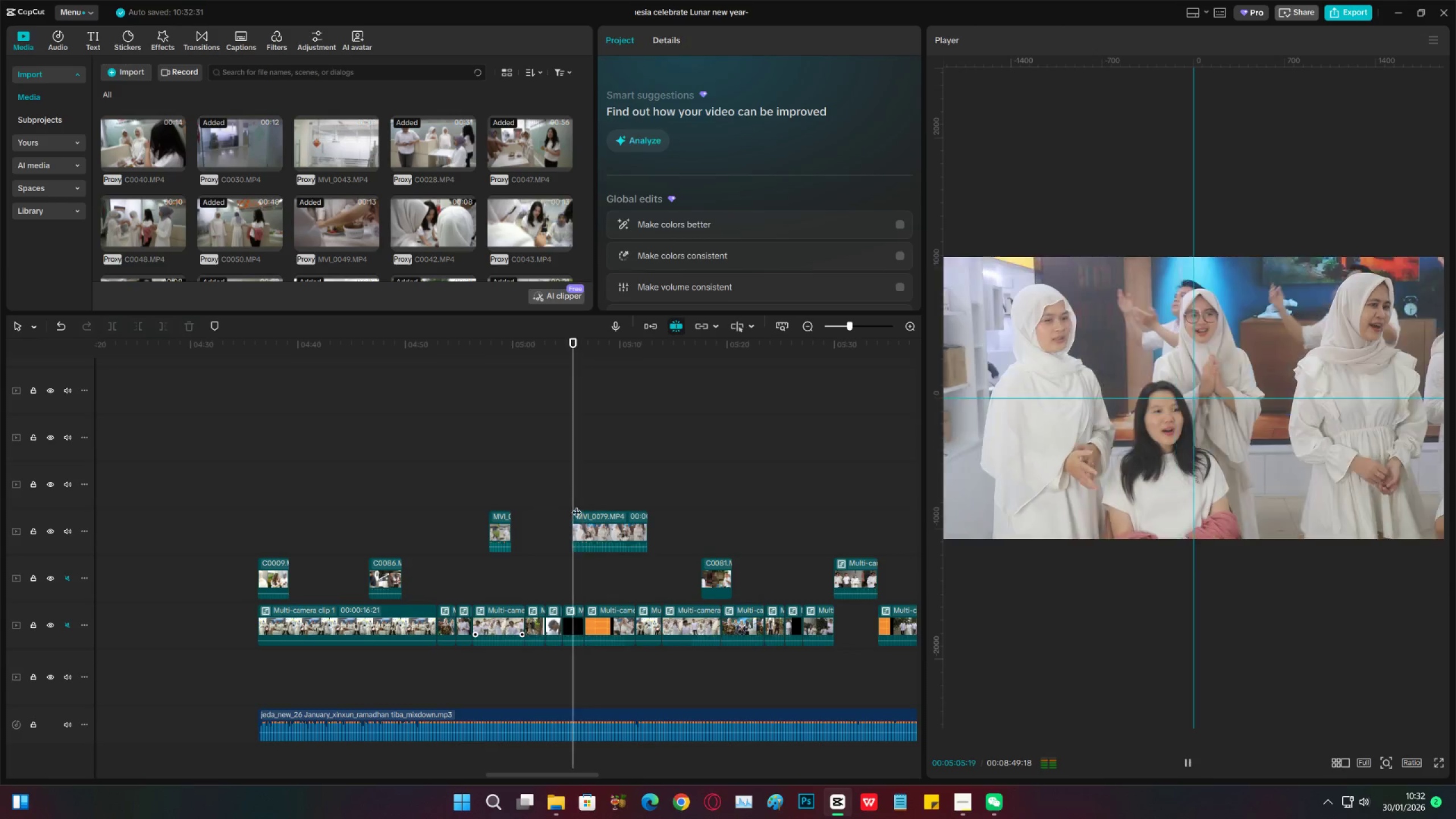 
key(Space)
 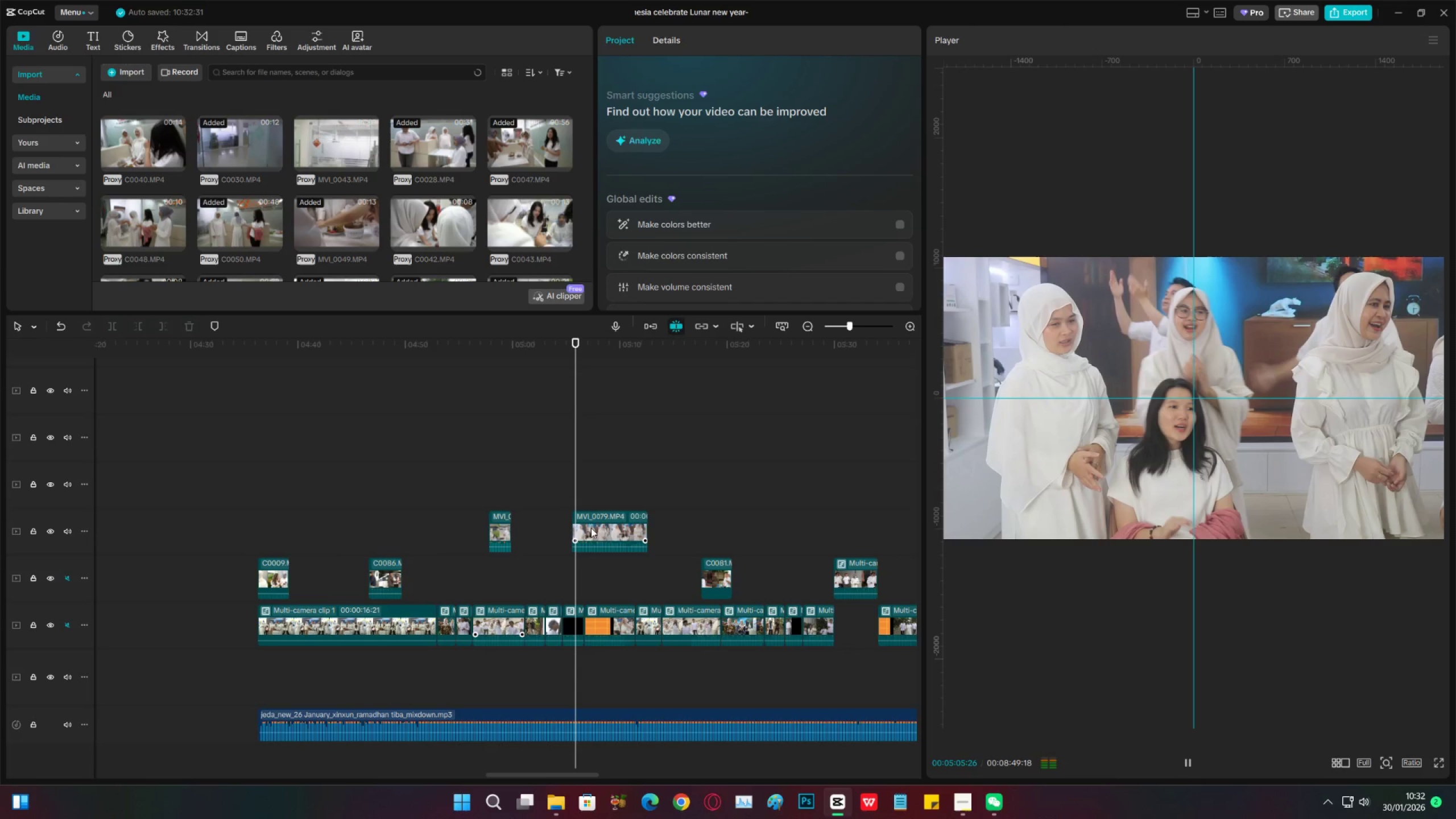 
key(Space)
 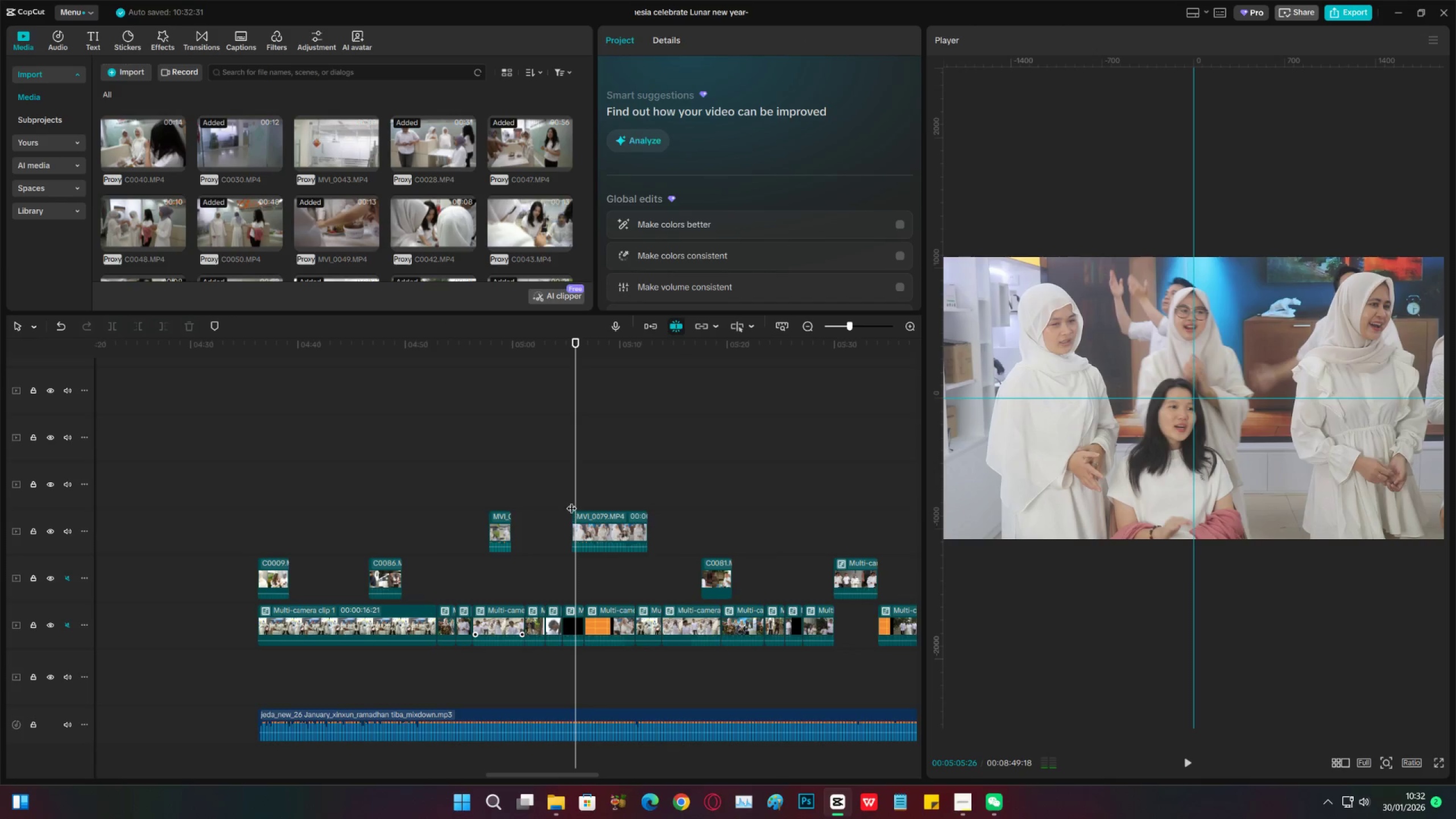 
left_click([570, 499])
 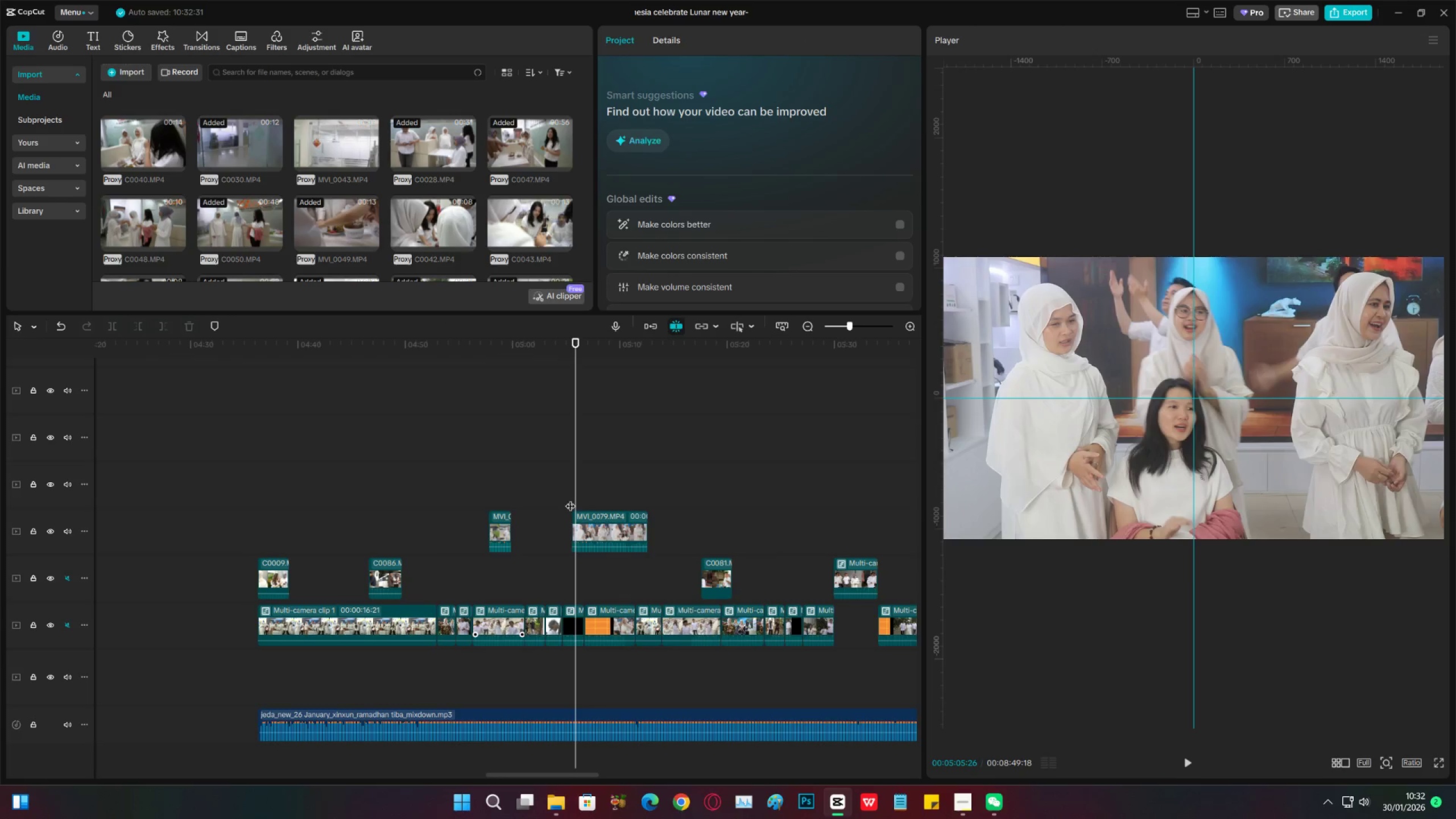 
key(Space)
 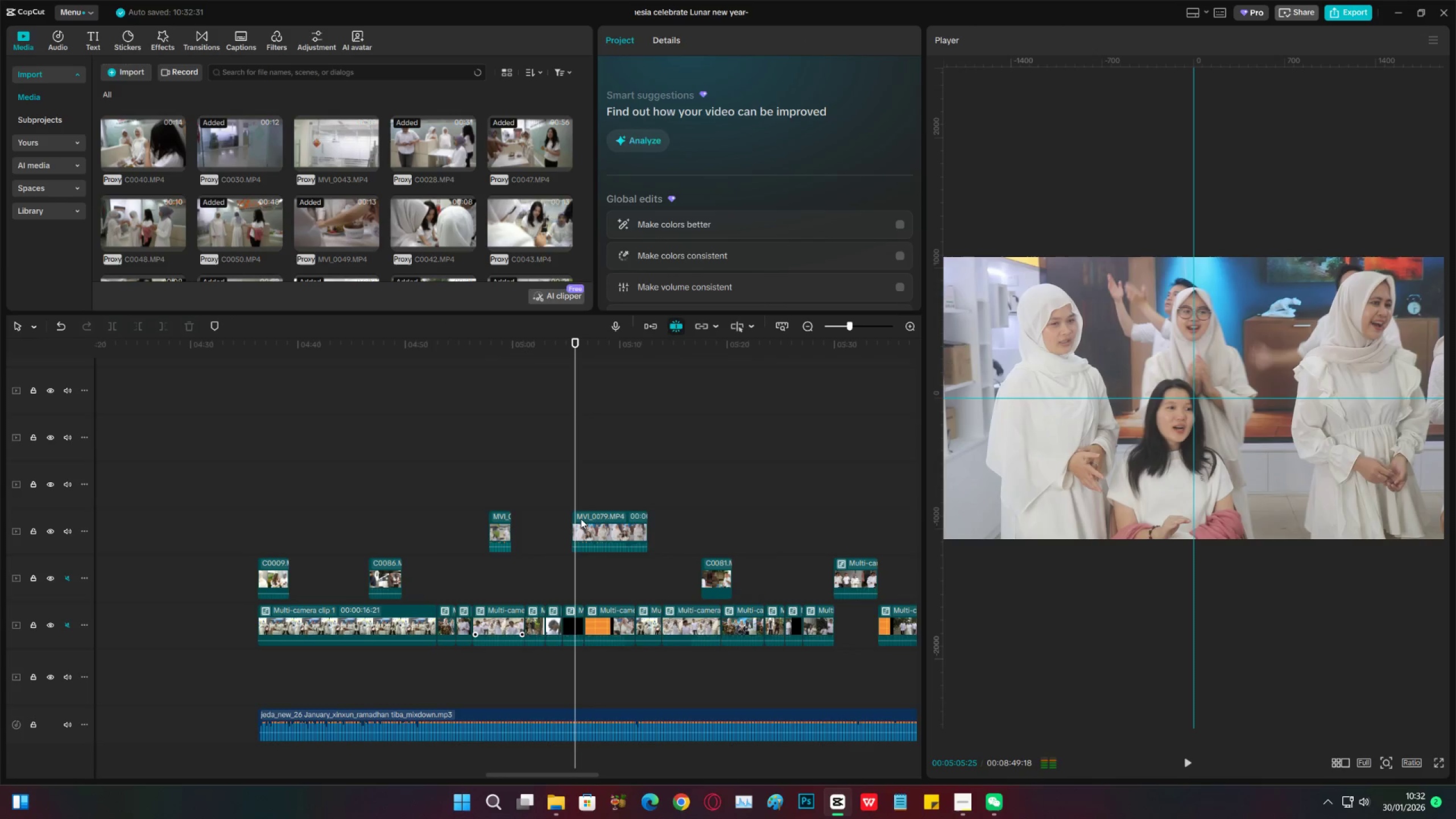 
key(Space)
 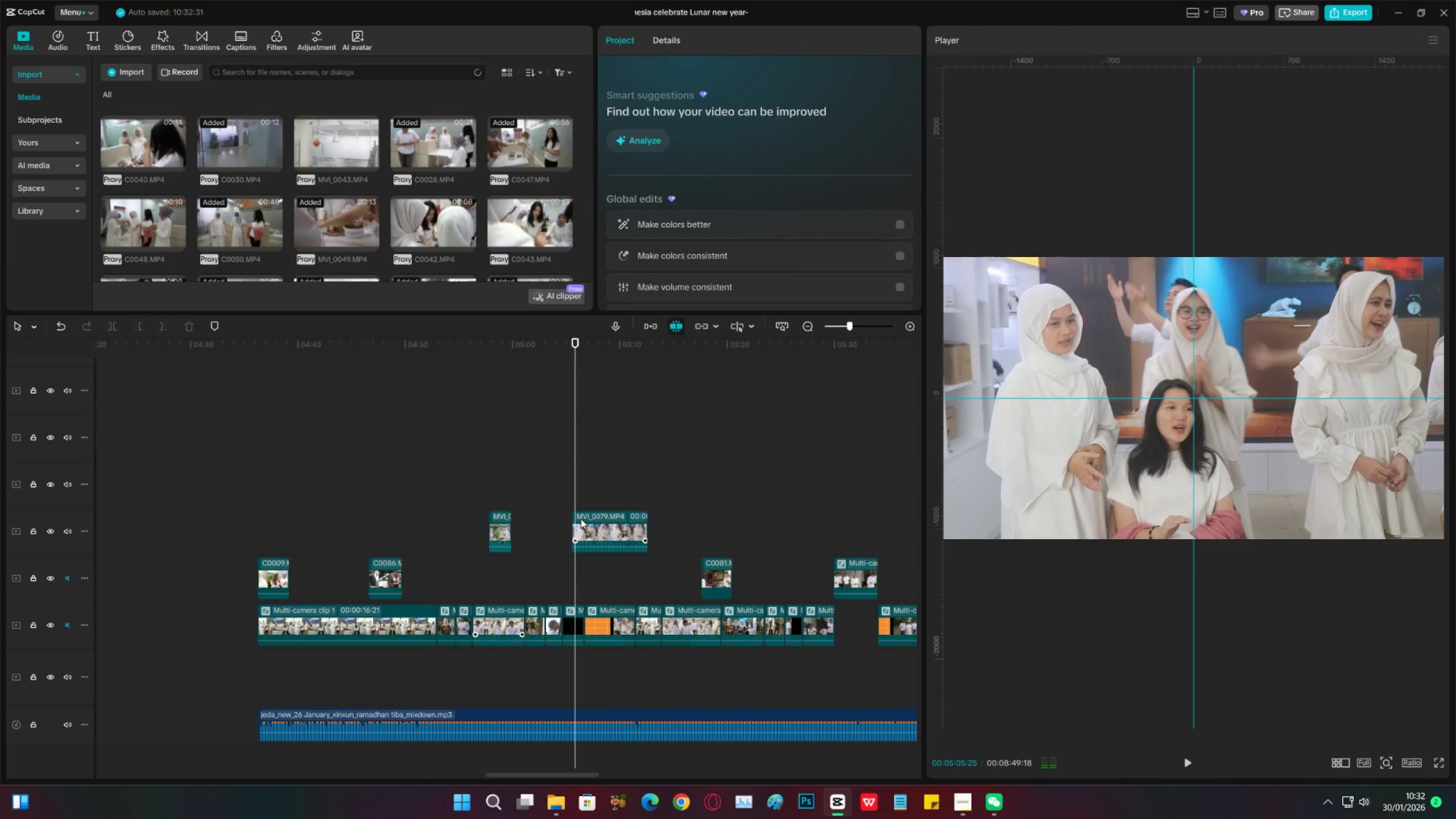 
left_click_drag(start_coordinate=[581, 519], to_coordinate=[588, 520])
 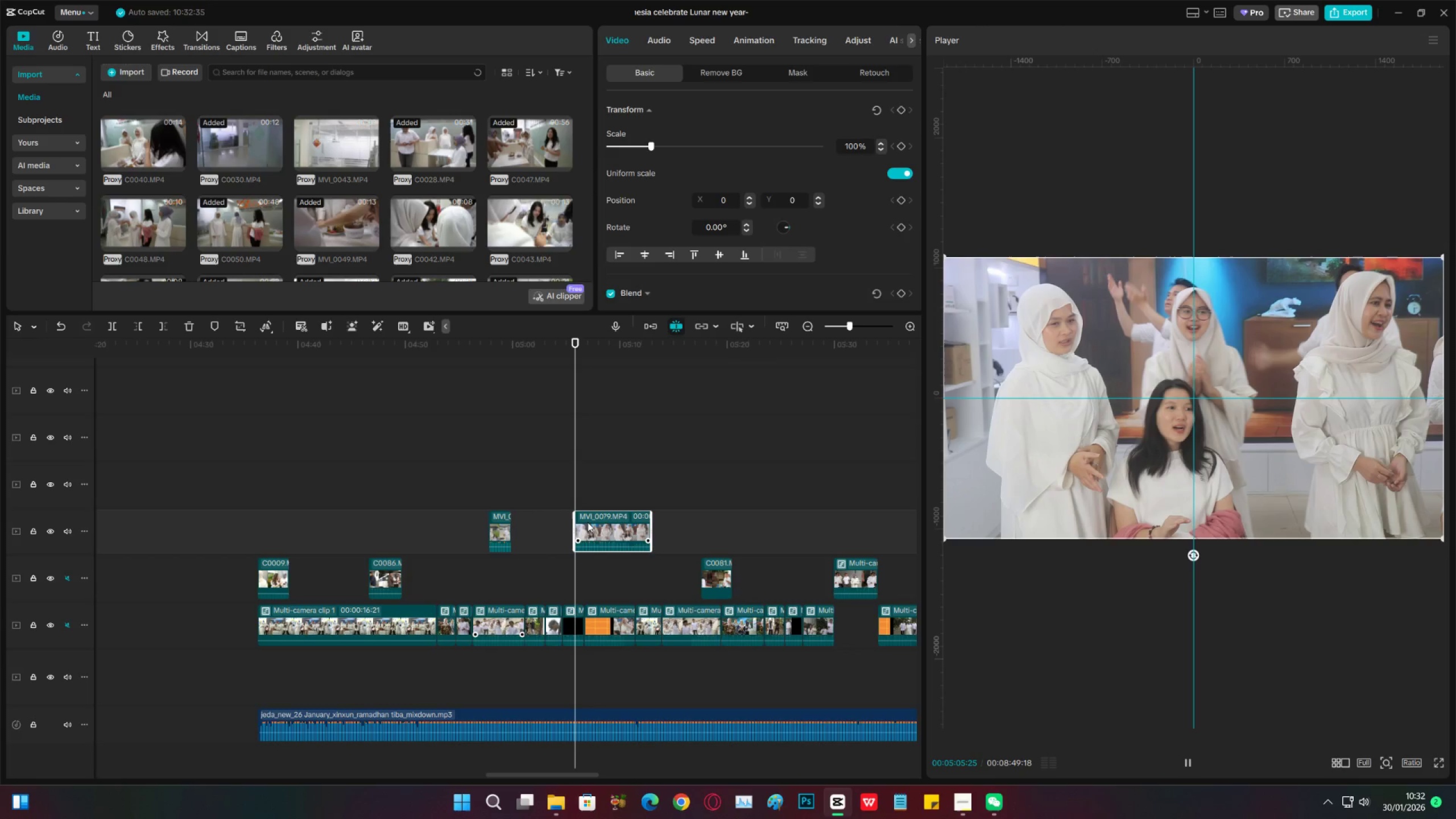 
key(Space)
 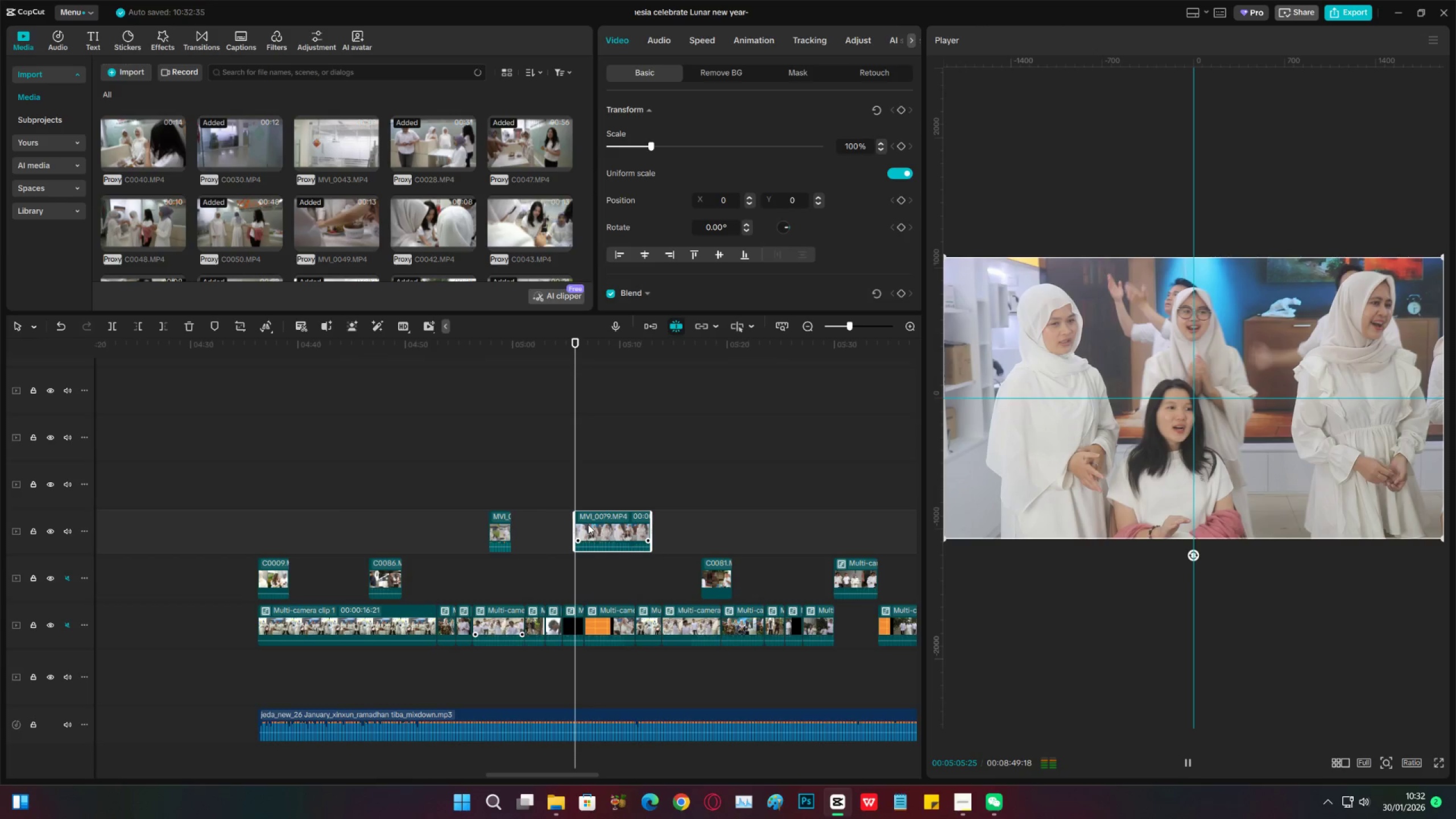 
key(Space)
 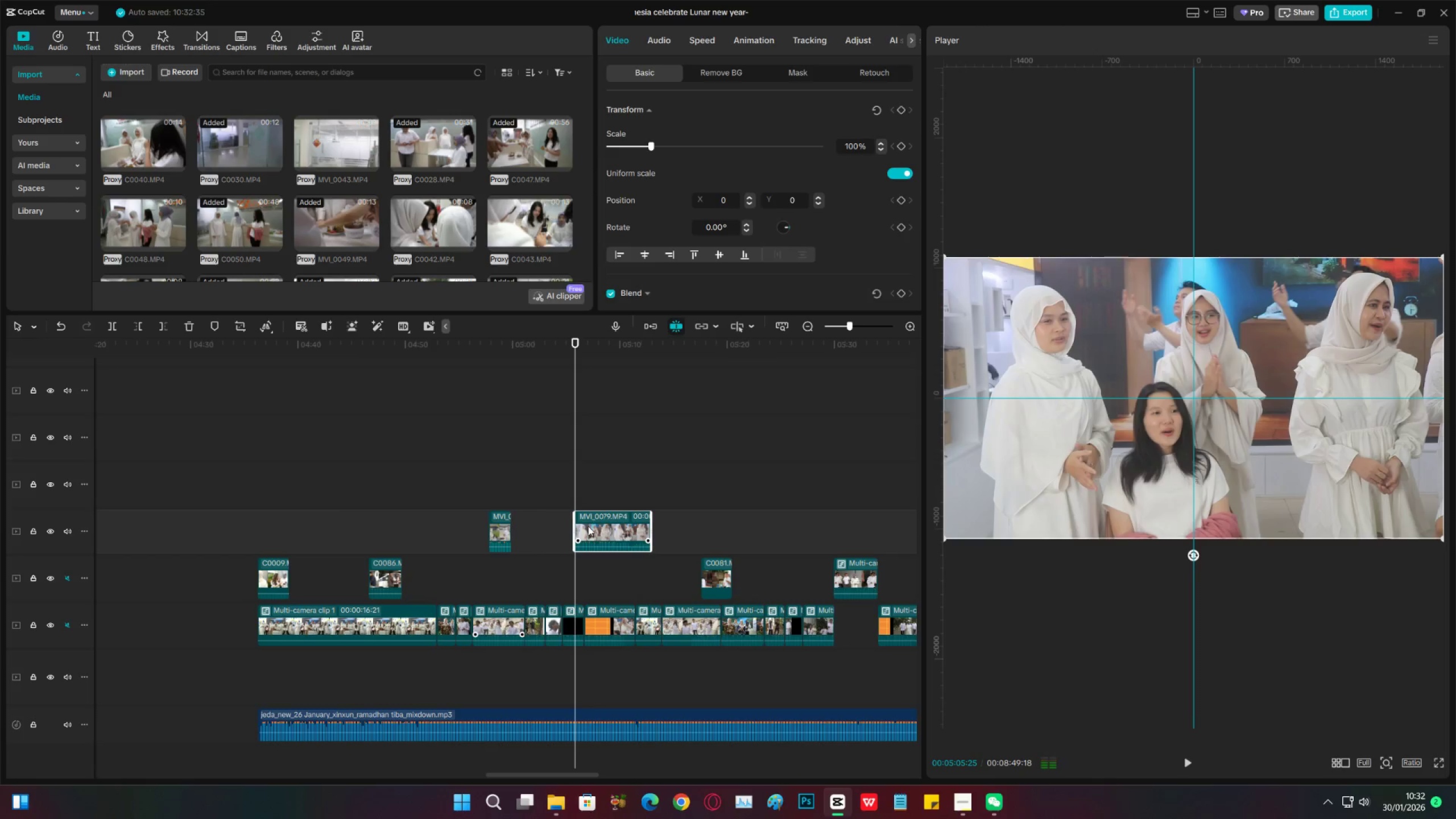 
key(Space)
 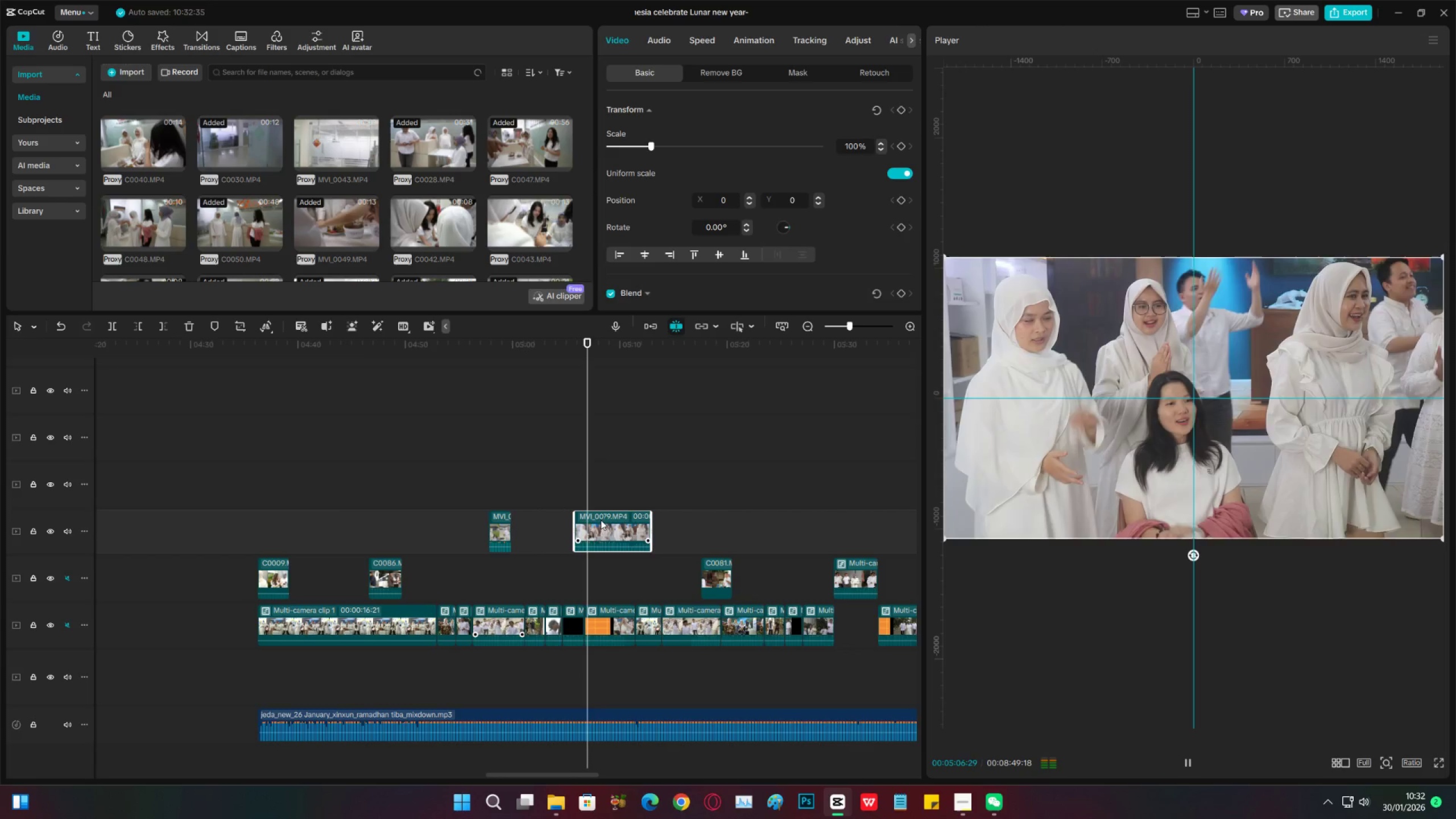 
key(Space)
 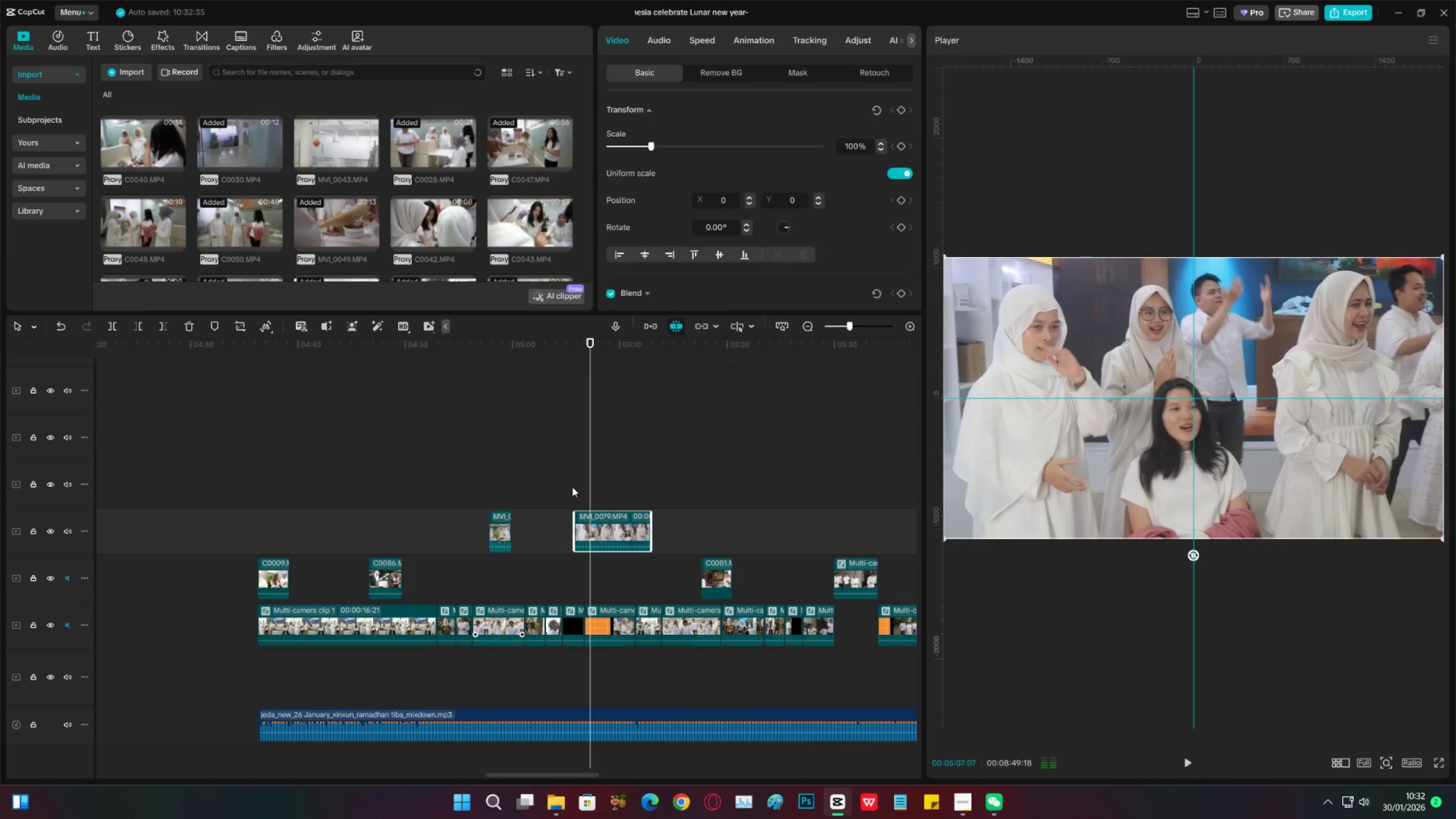 
left_click([572, 487])
 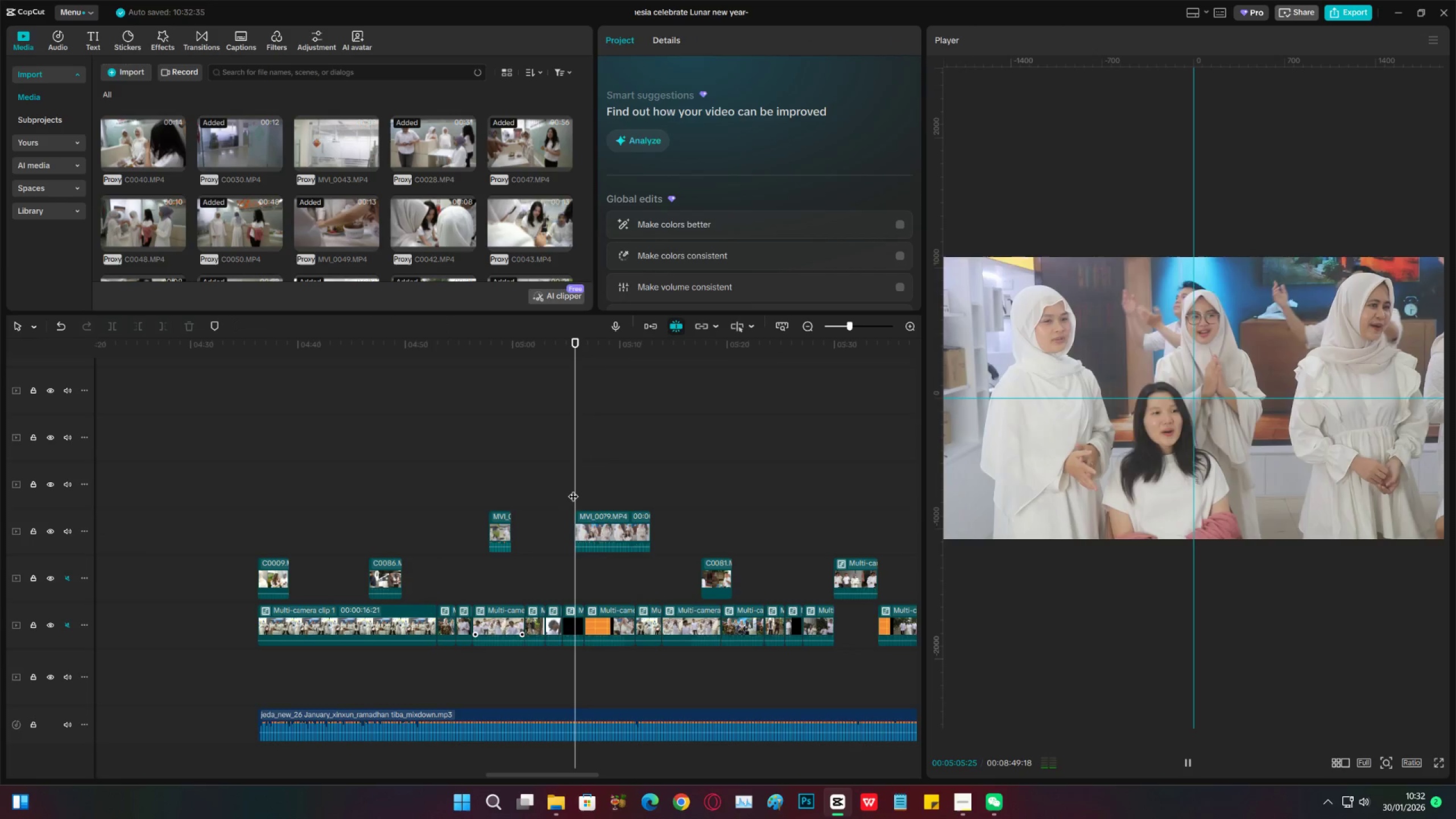 
key(Space)
 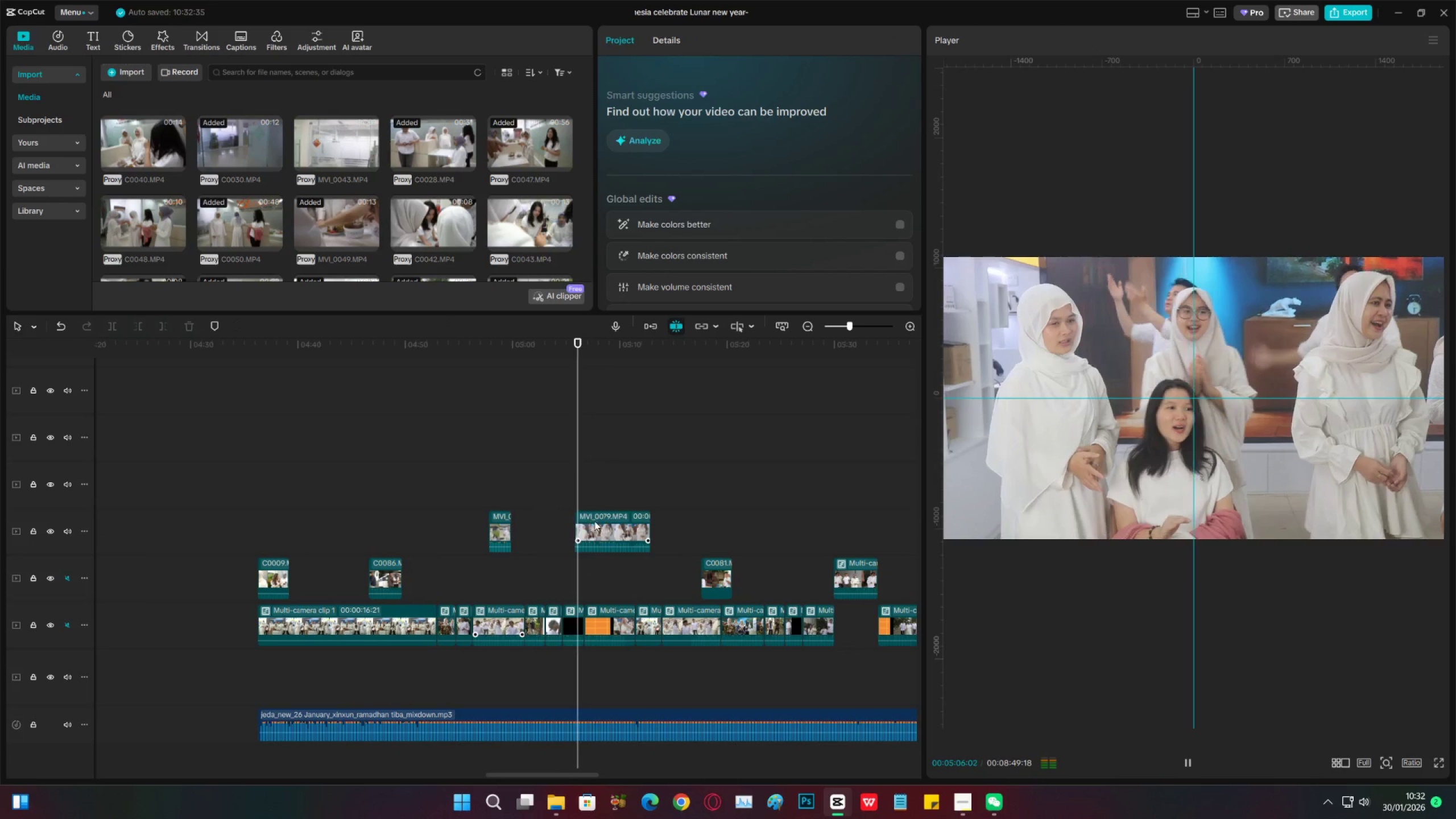 
key(Space)
 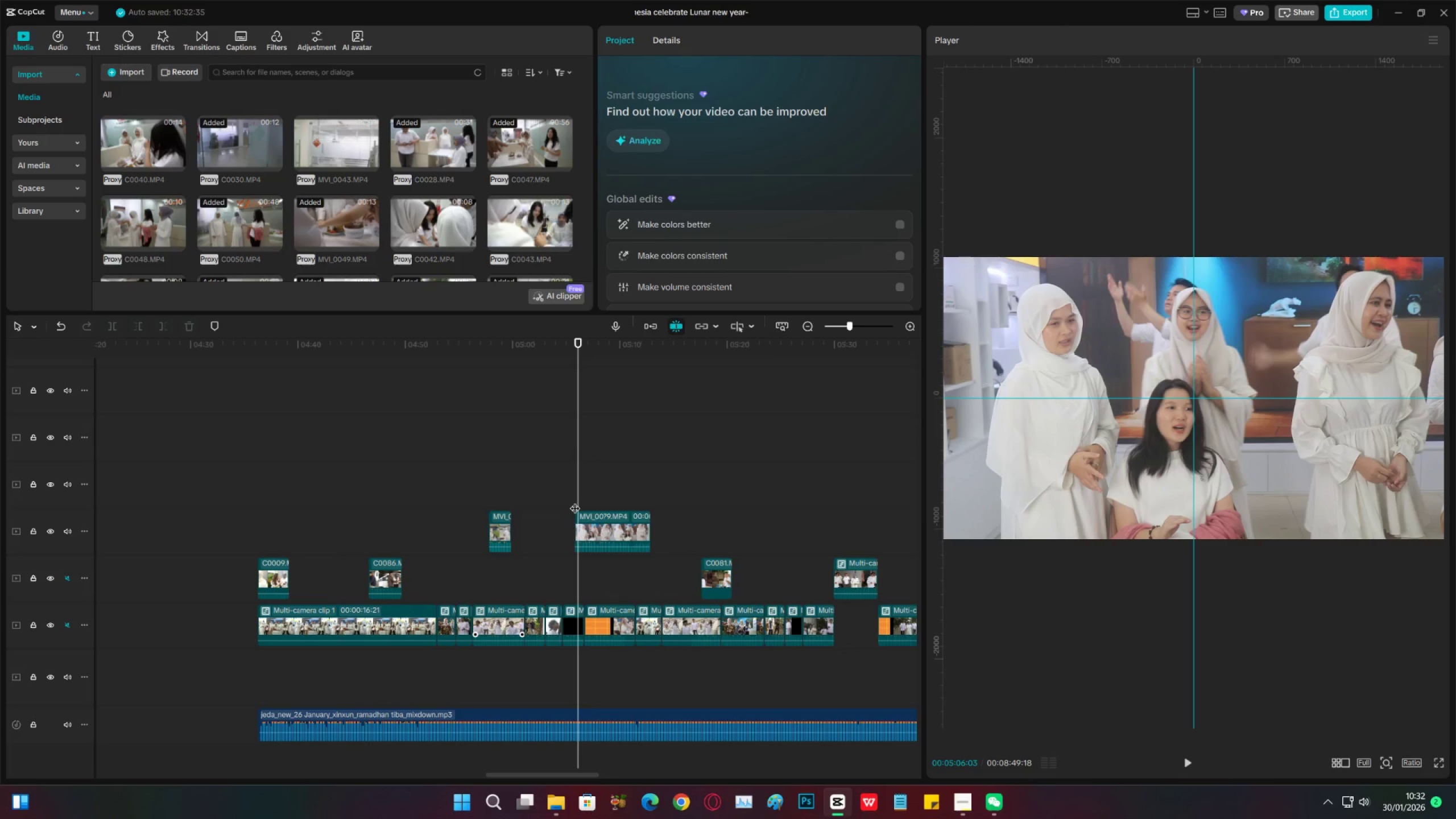 
key(ArrowLeft)
 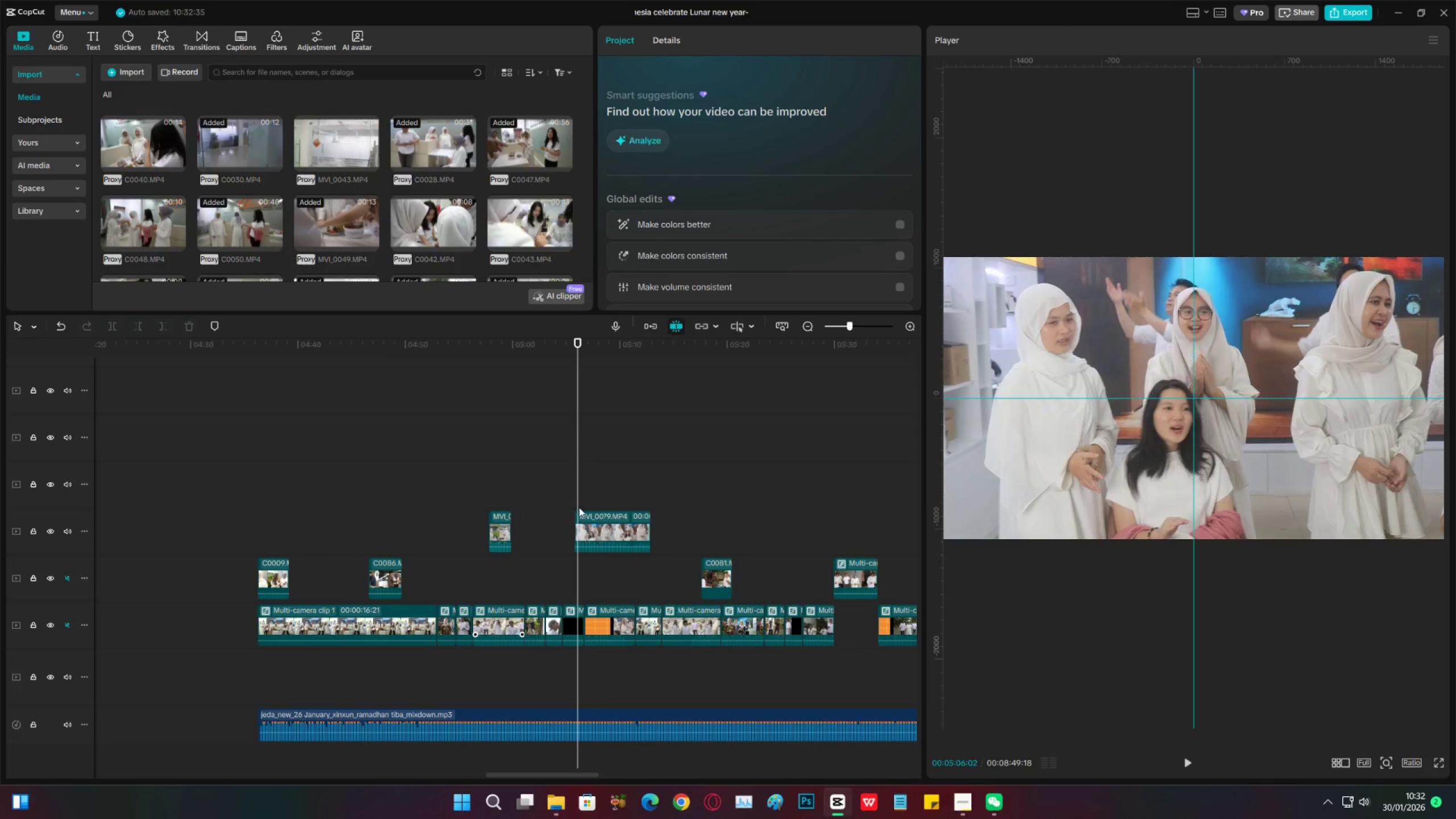 
key(ArrowLeft)
 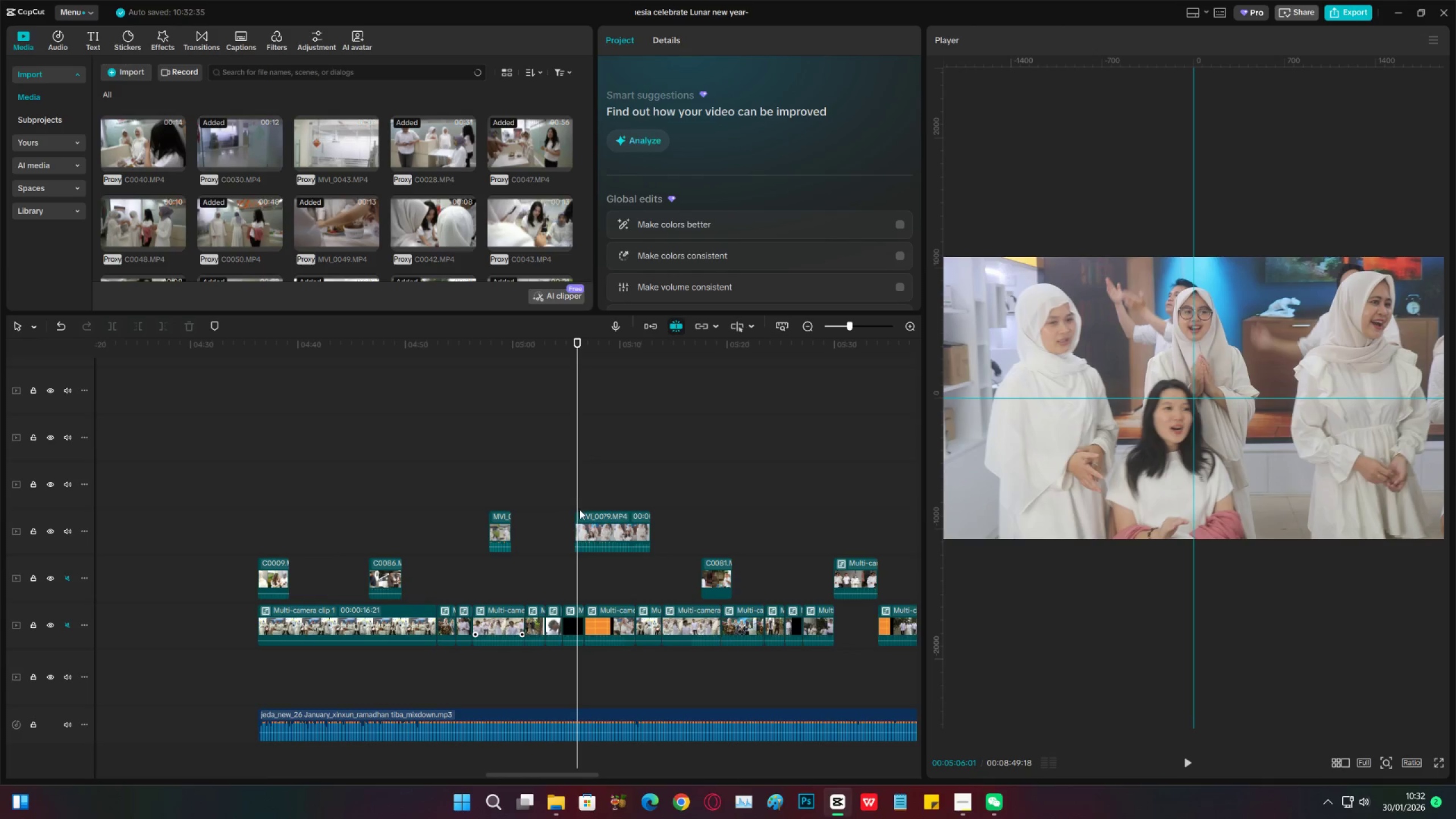 
key(ArrowLeft)
 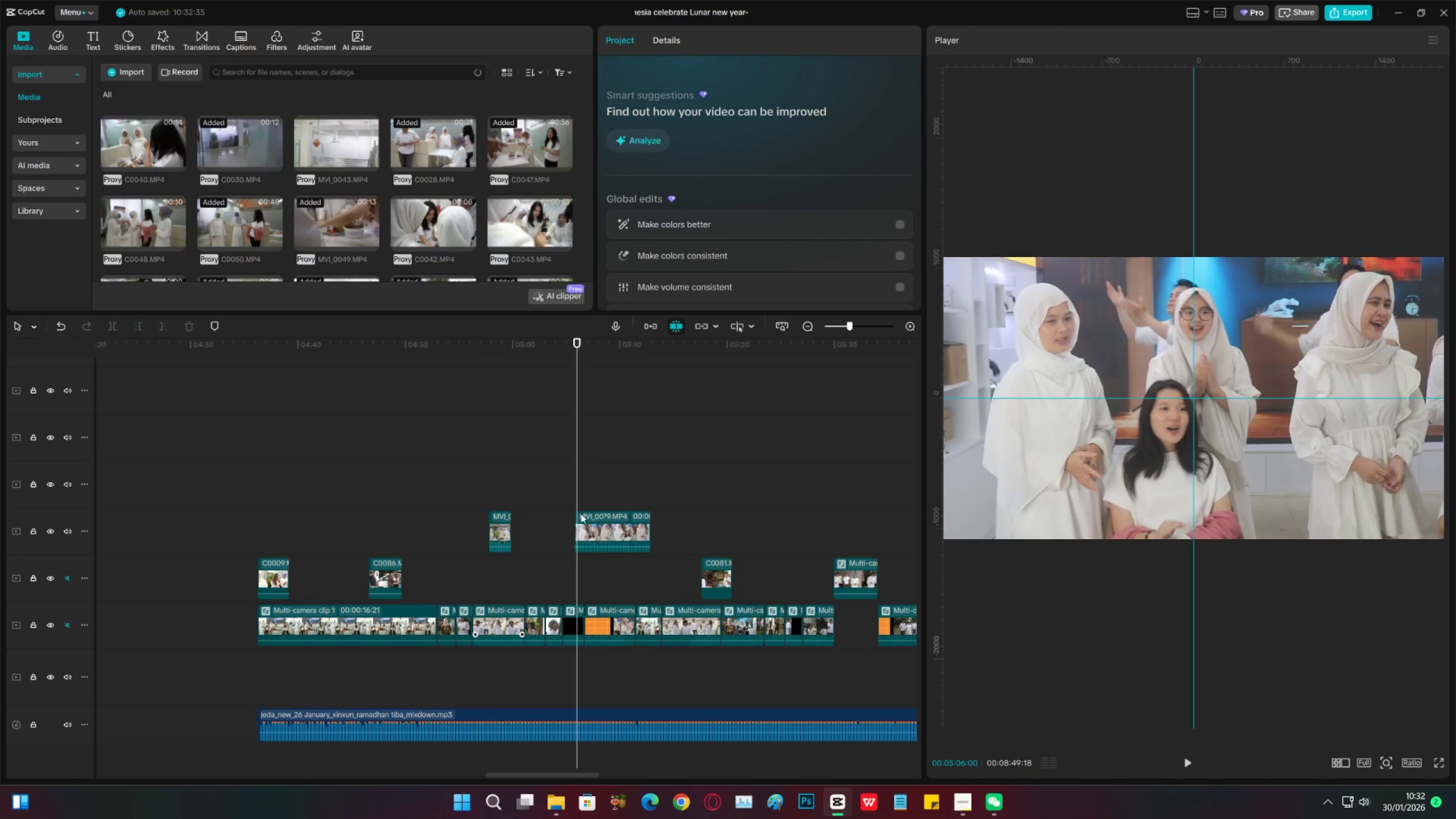 
key(ArrowLeft)
 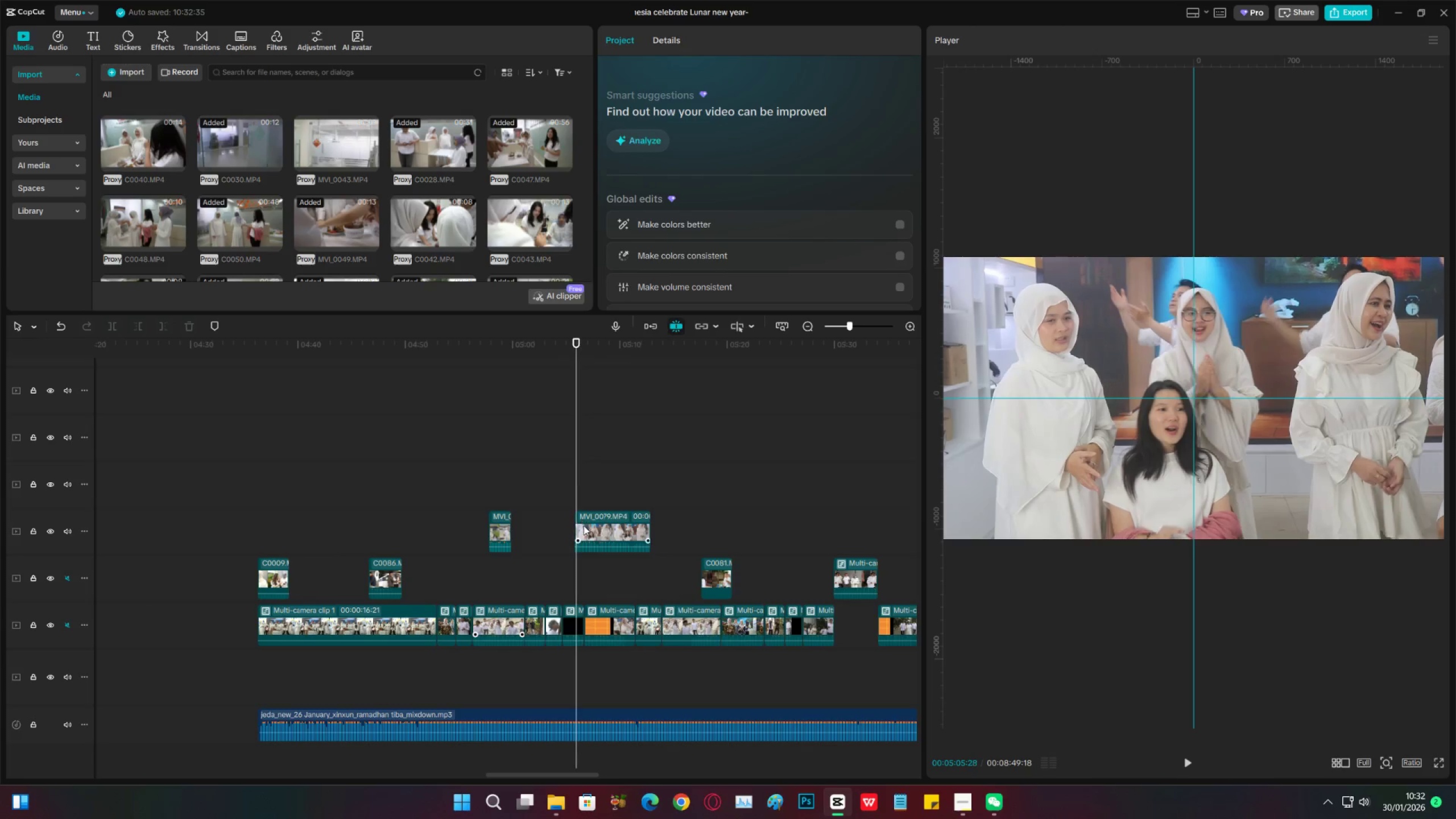 
key(ArrowLeft)
 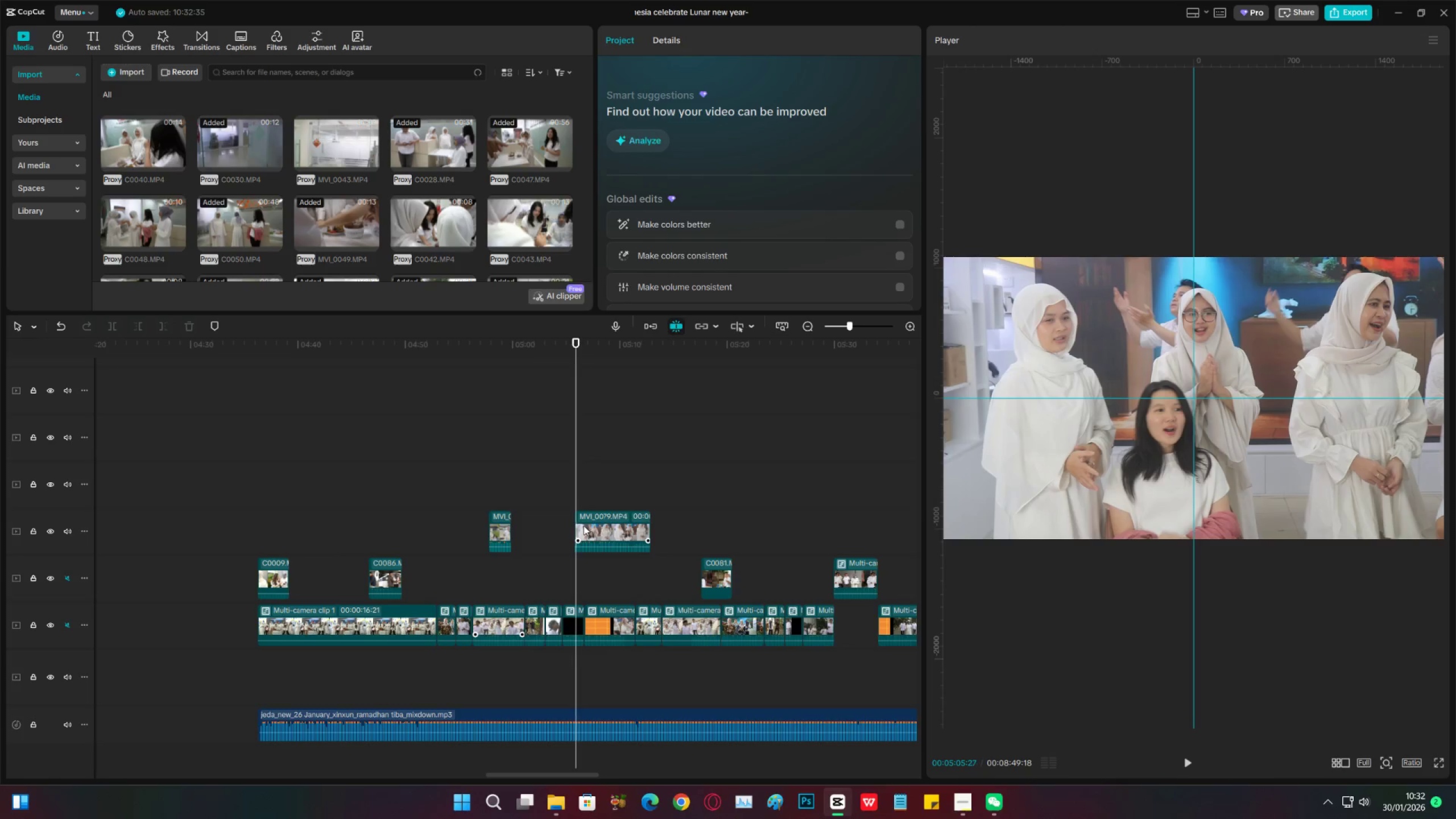 
key(ArrowLeft)
 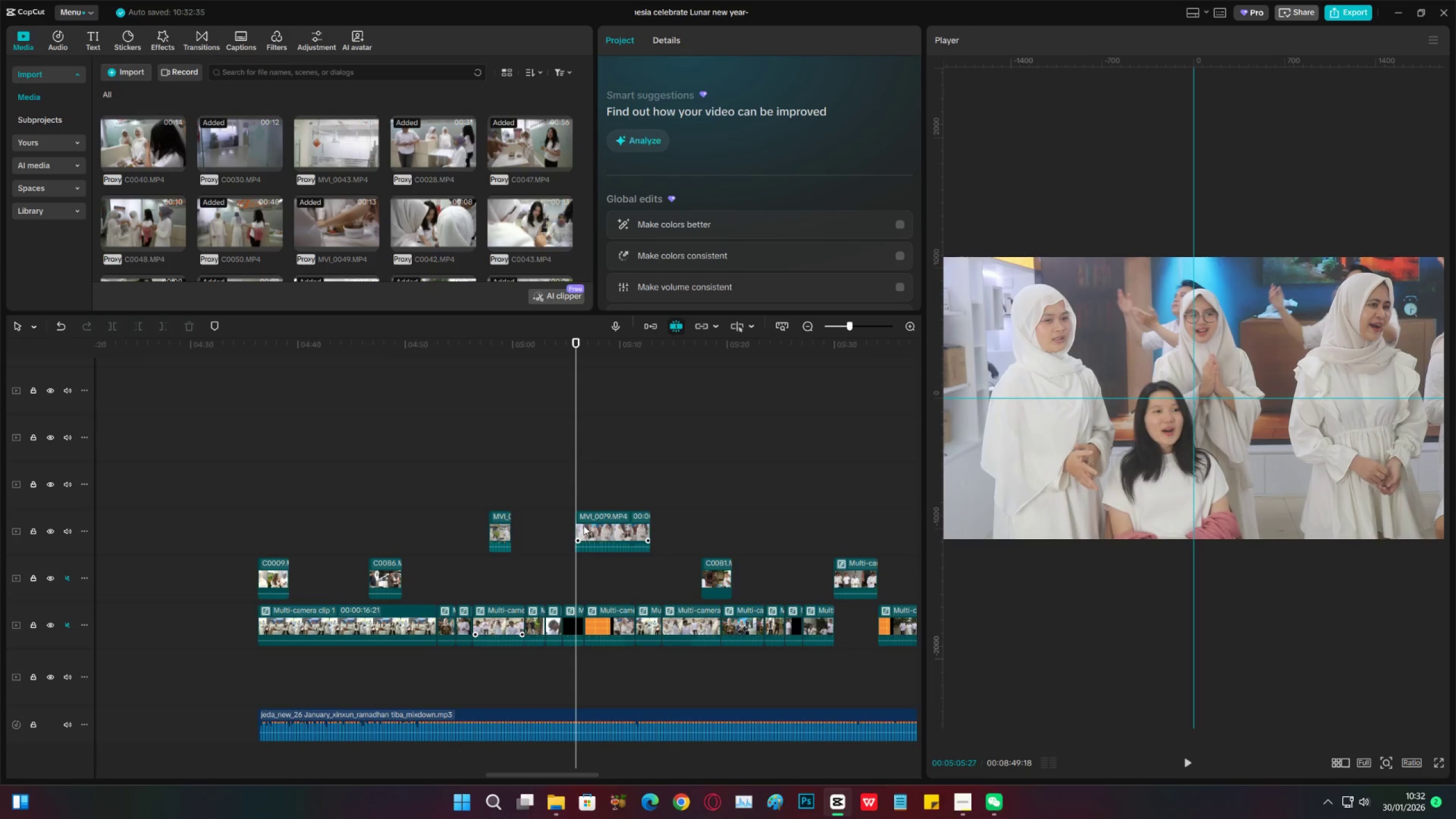 
left_click_drag(start_coordinate=[584, 526], to_coordinate=[585, 531])
 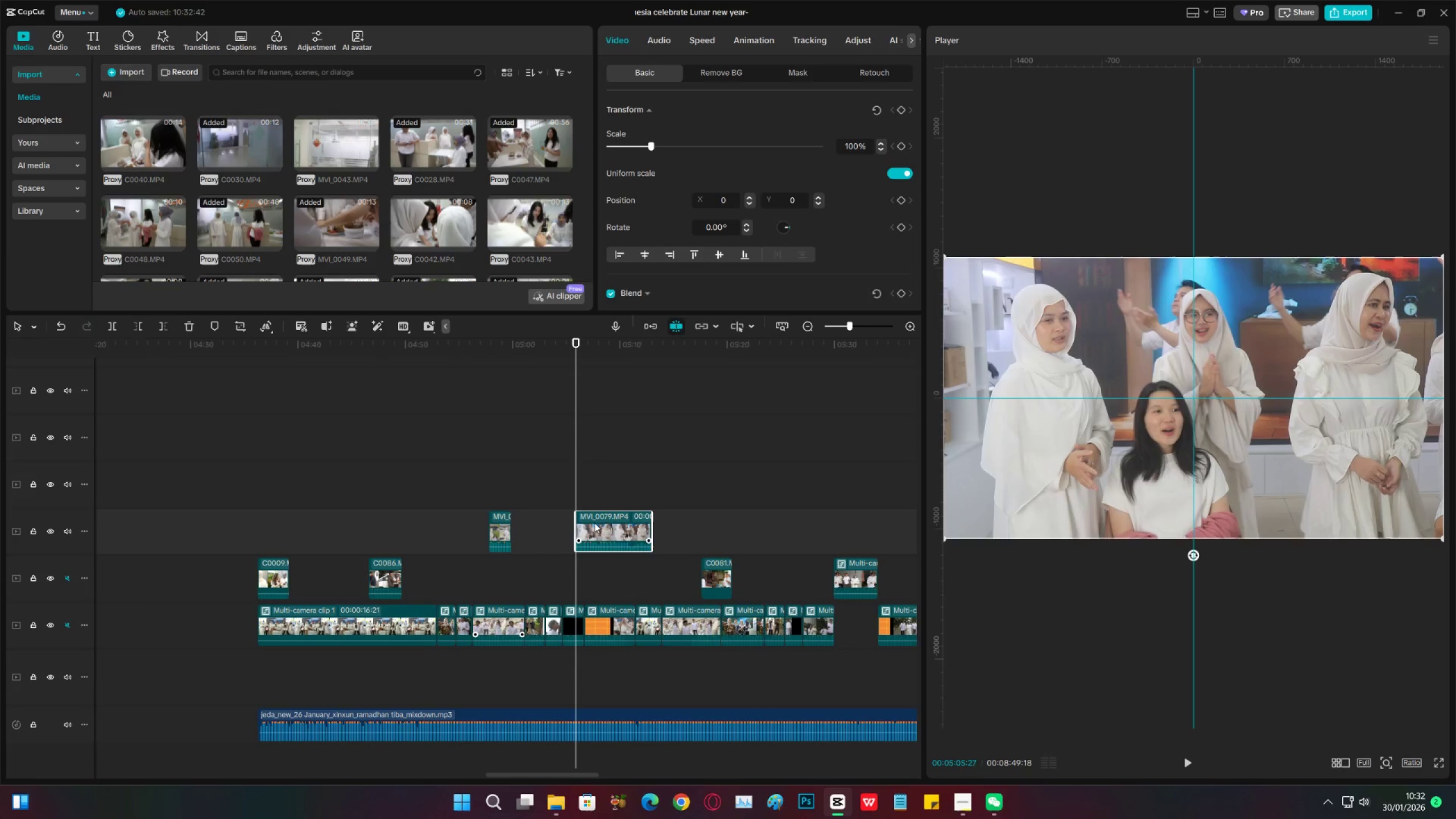 
key(Space)
 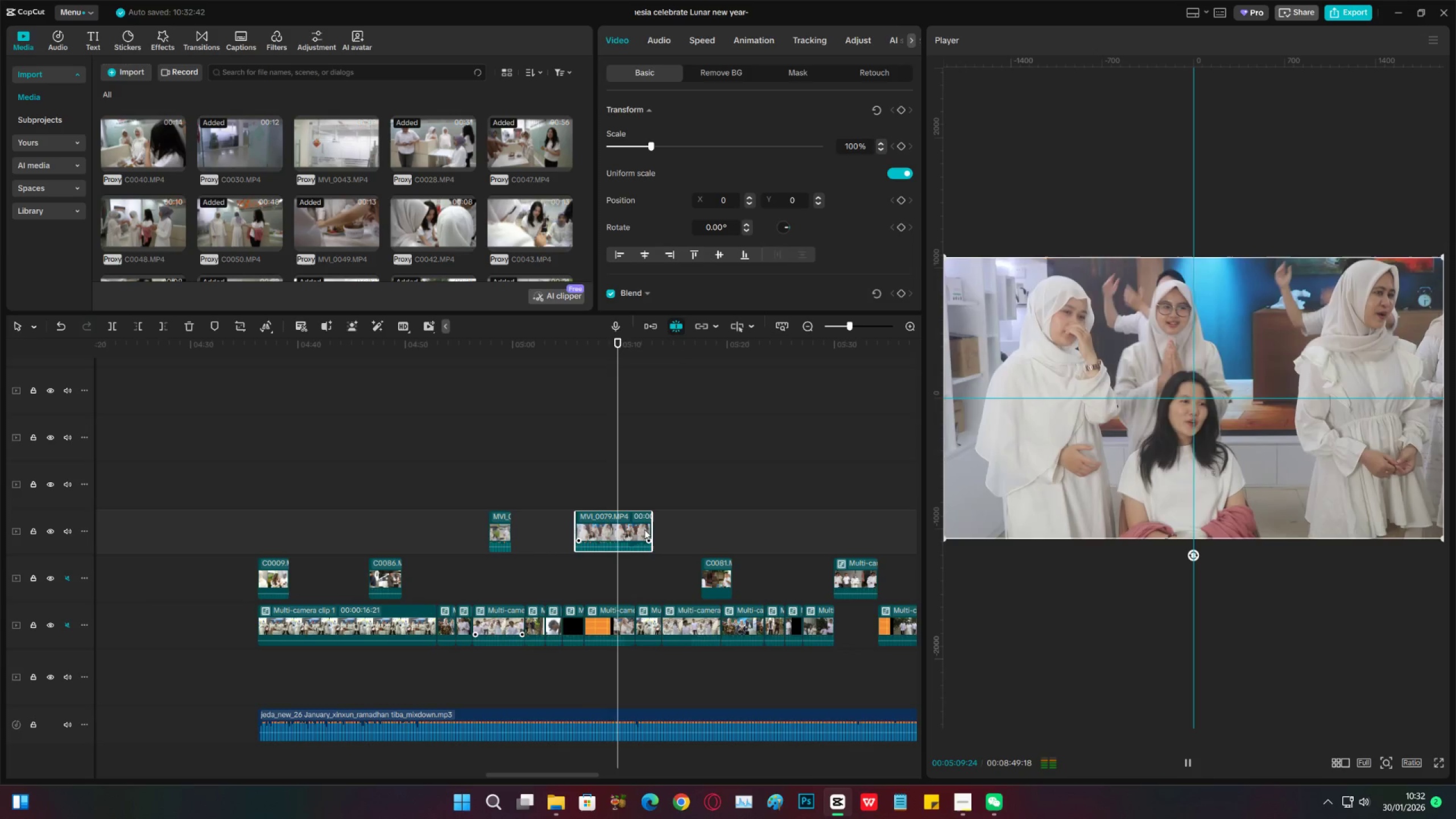 
wait(5.21)
 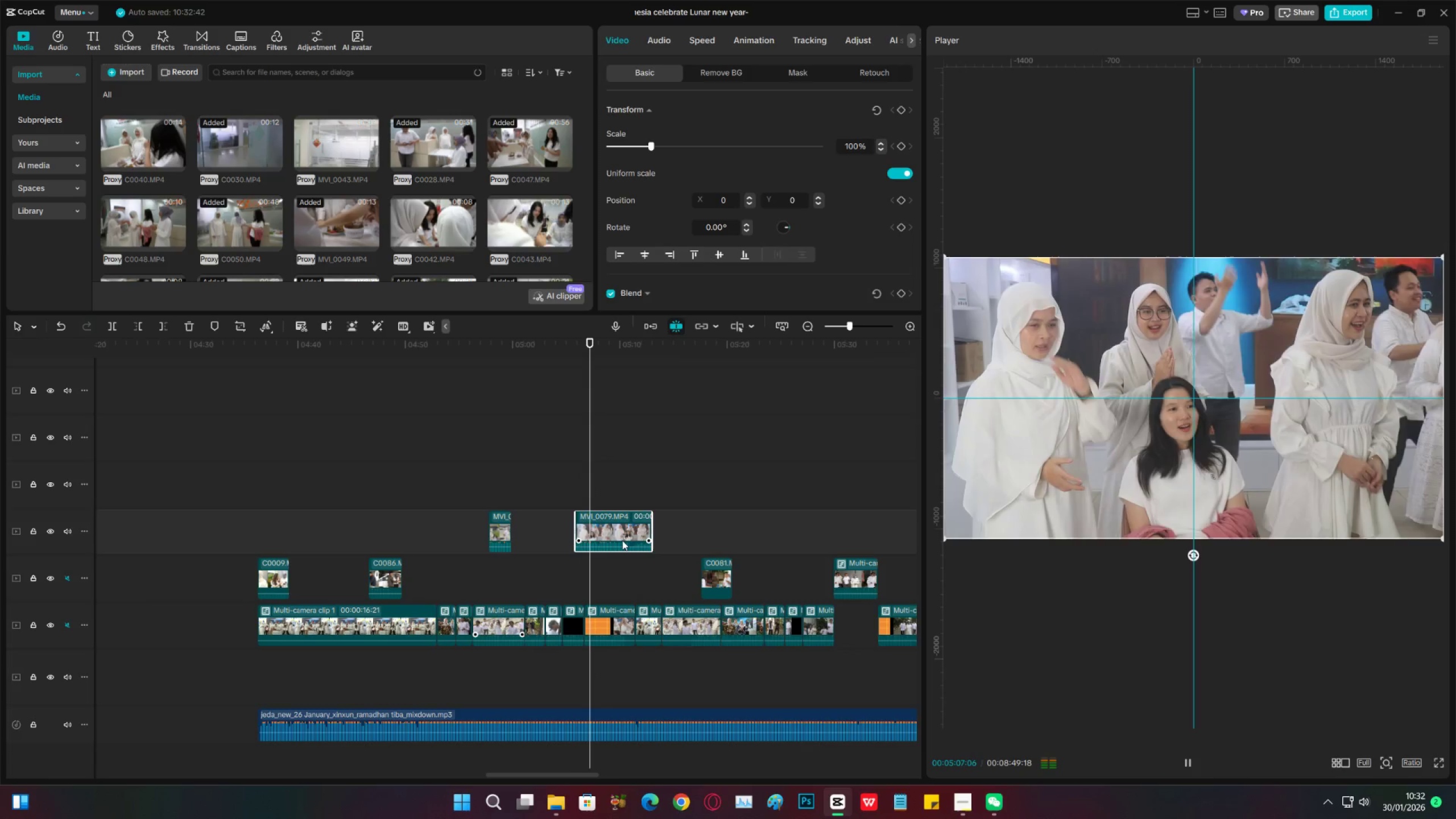 
key(Space)
 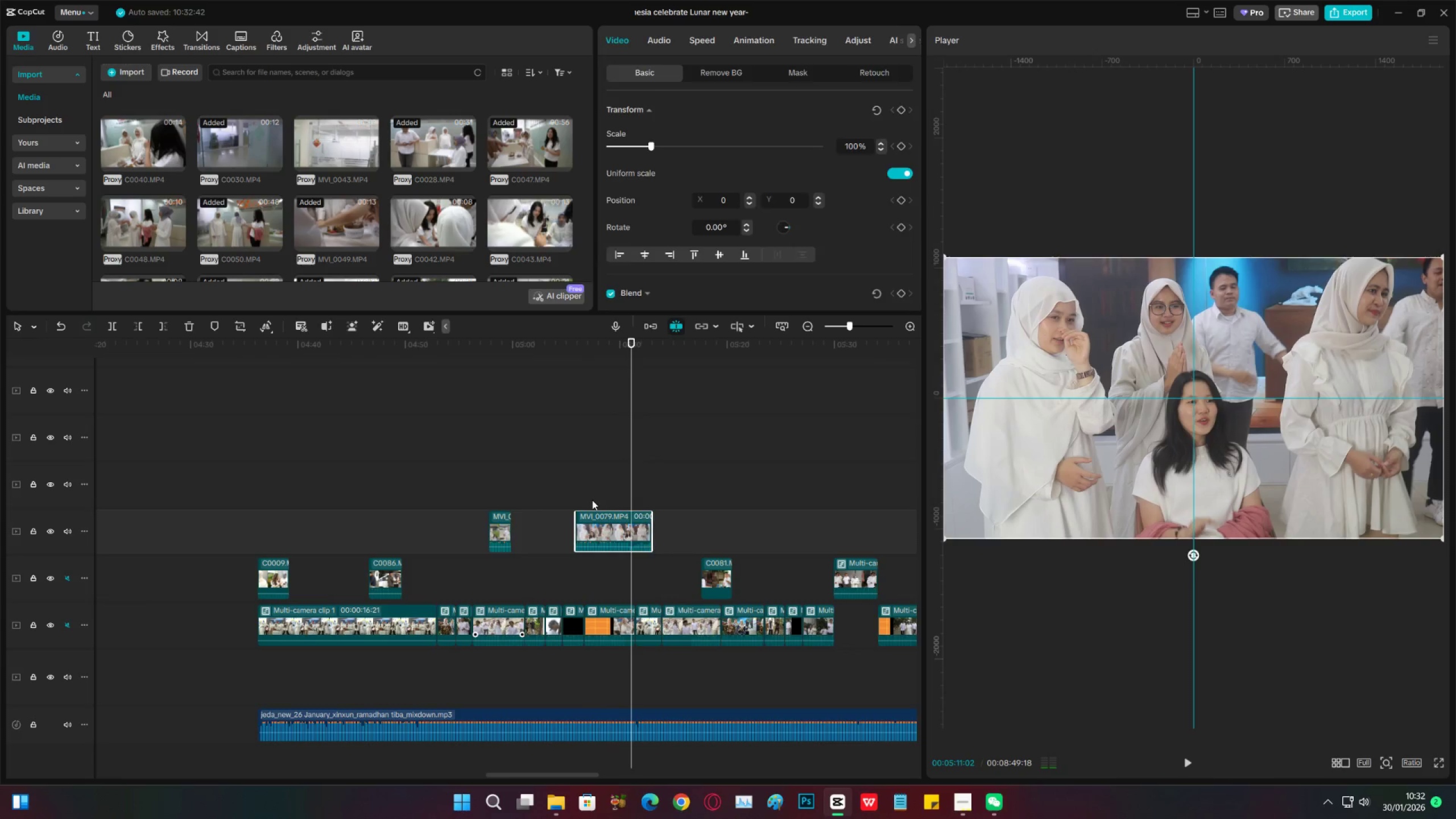 
left_click([592, 500])
 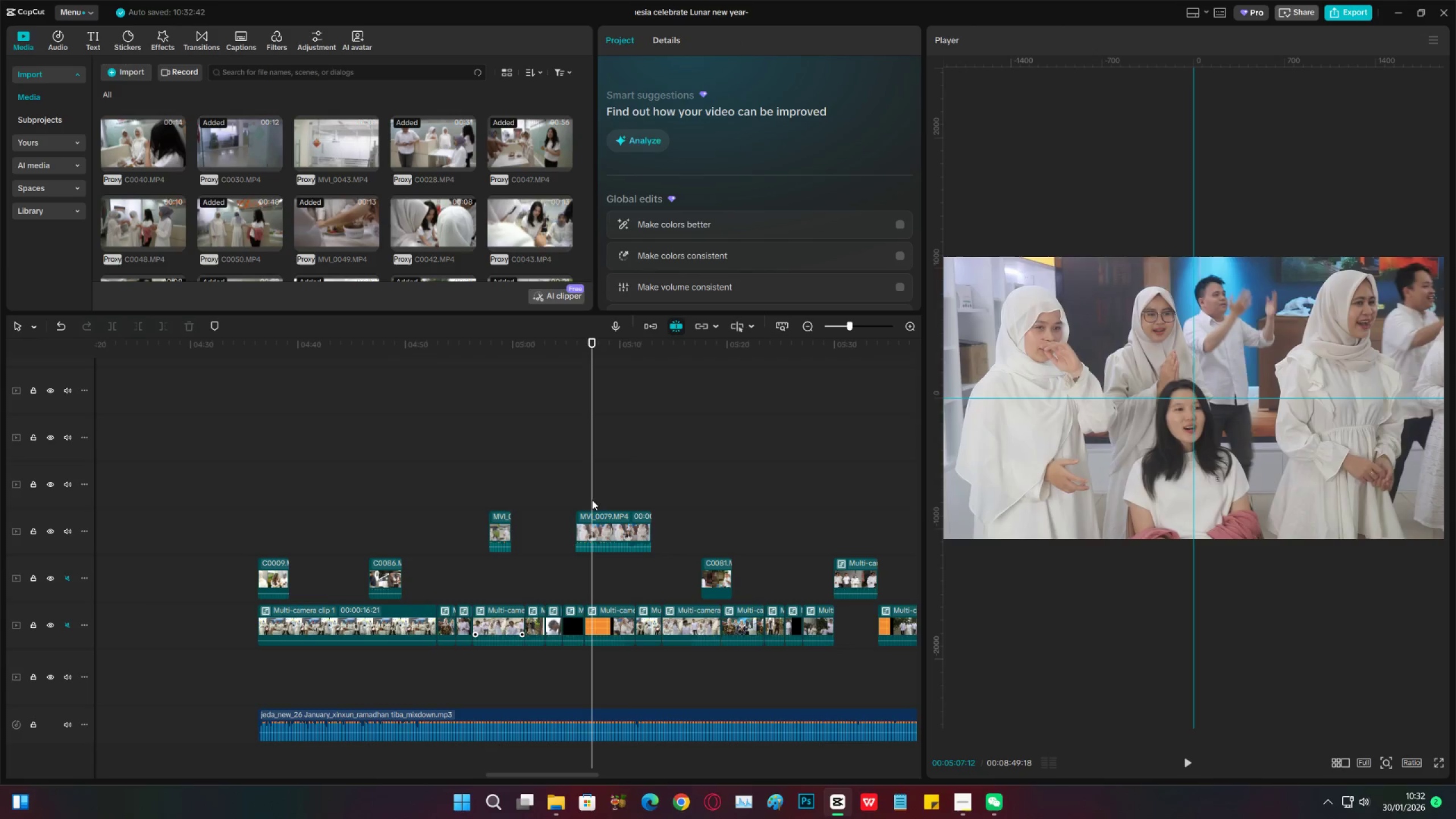 
key(Space)
 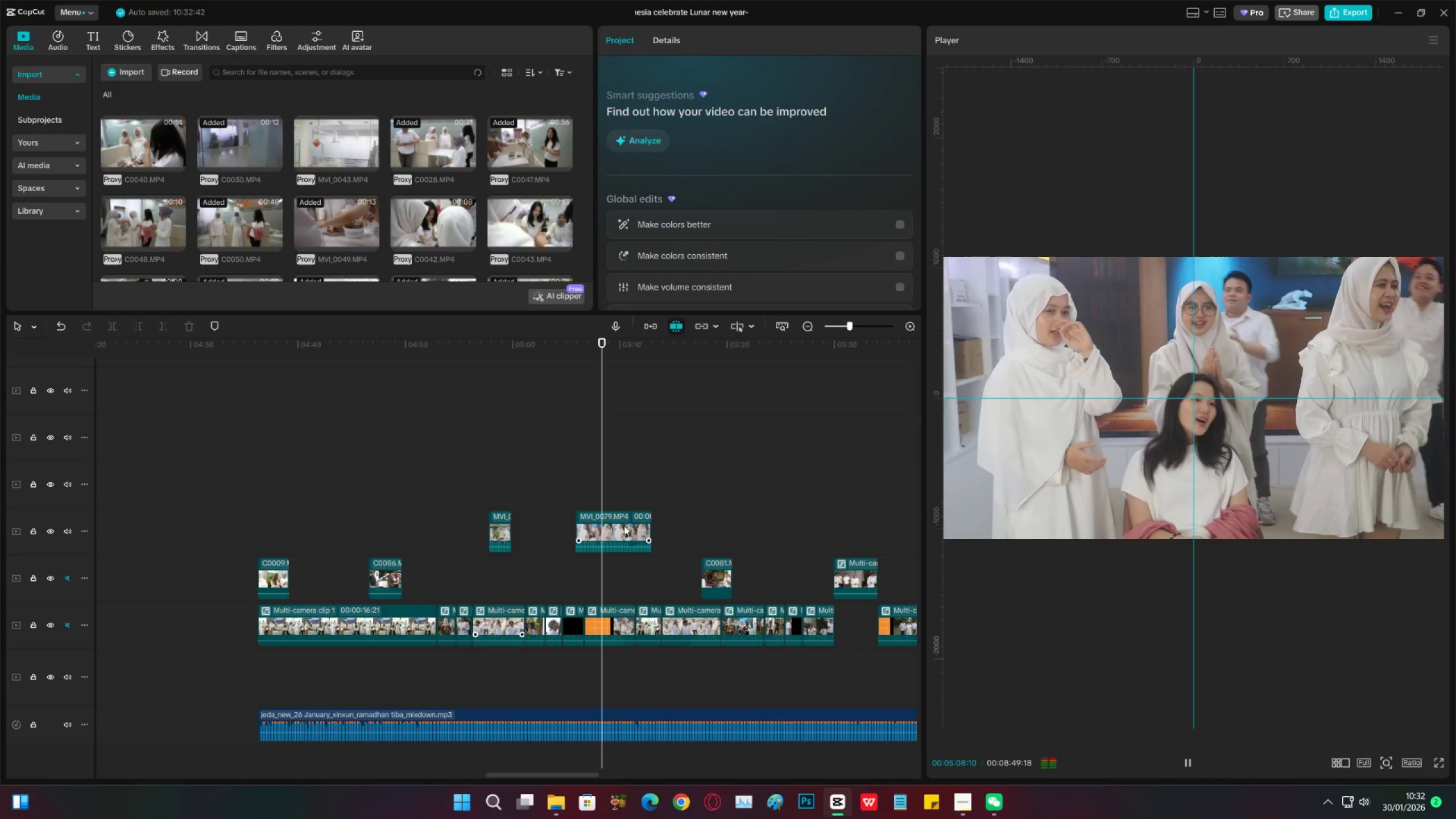 
left_click([621, 527])
 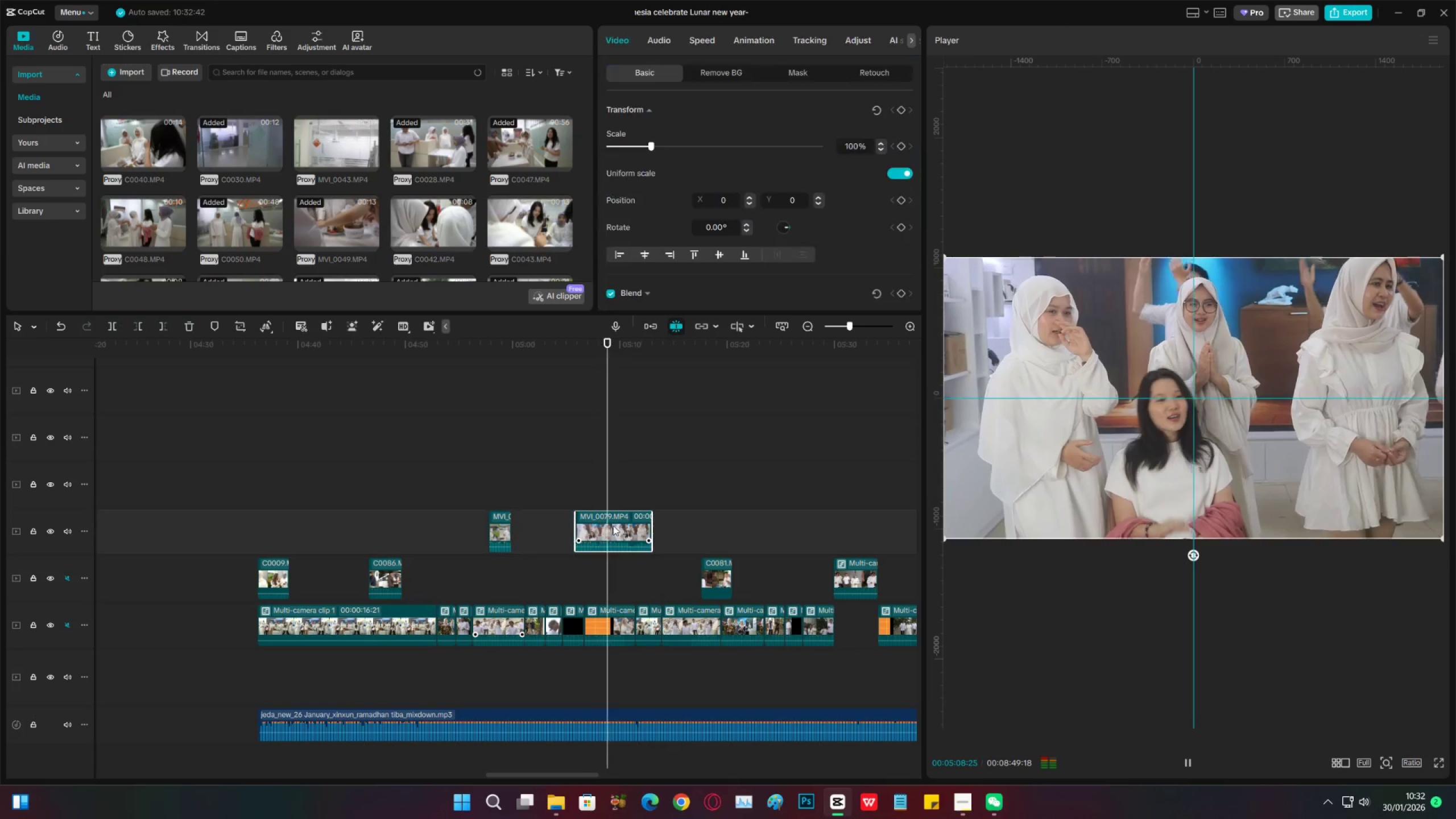 
key(X)
 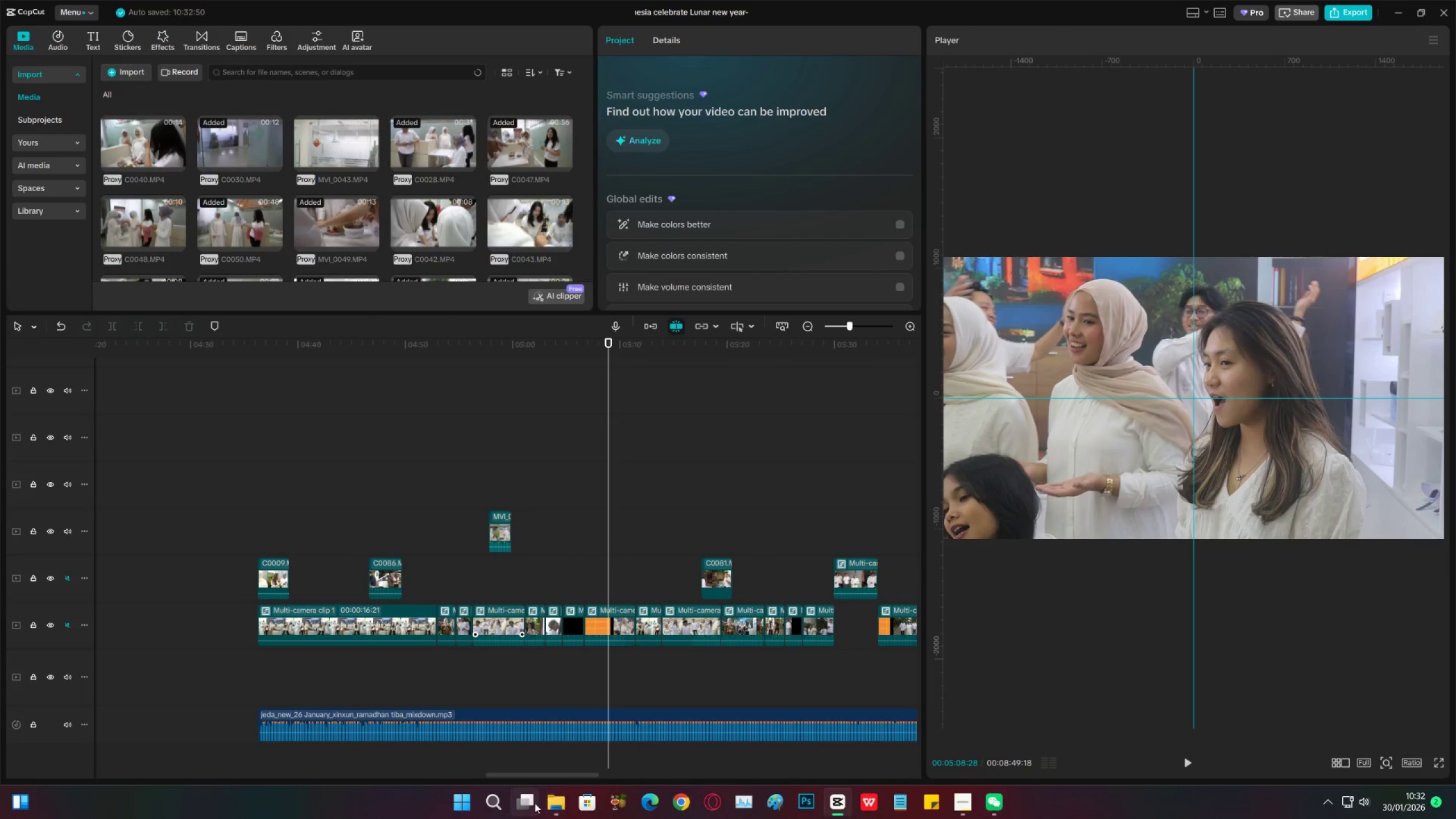 
left_click([550, 799])
 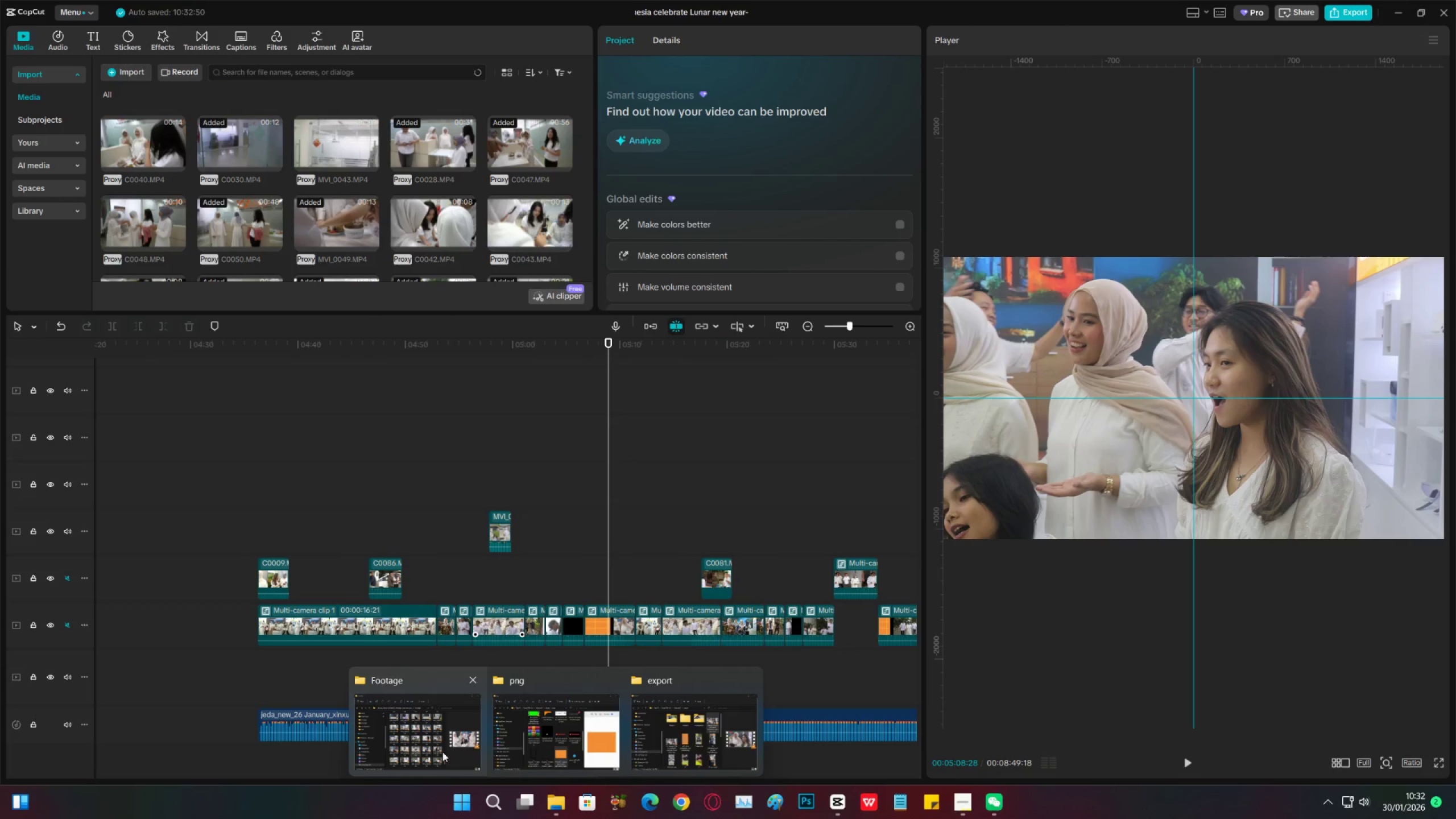 
left_click([440, 750])
 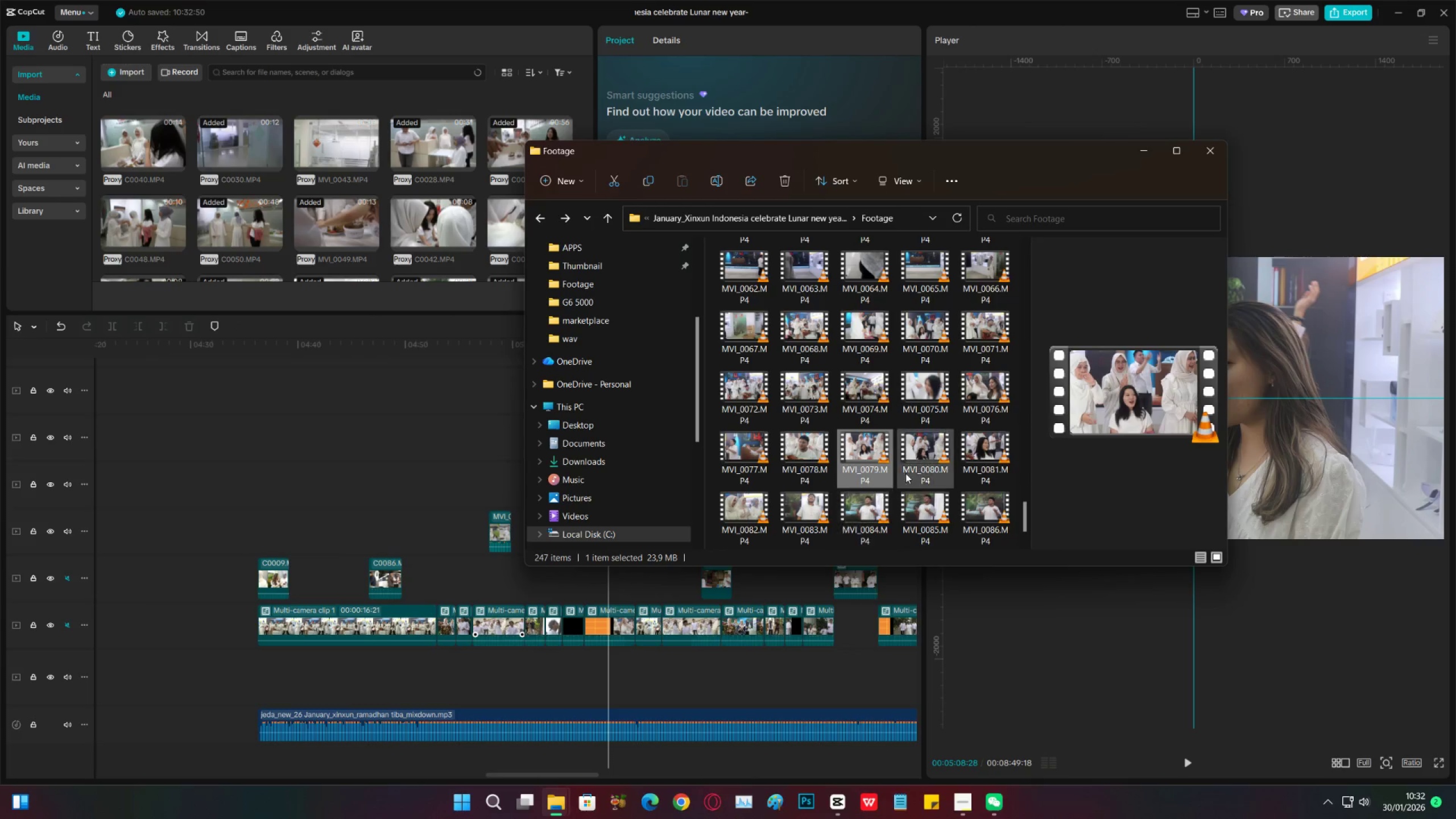 
left_click([919, 460])
 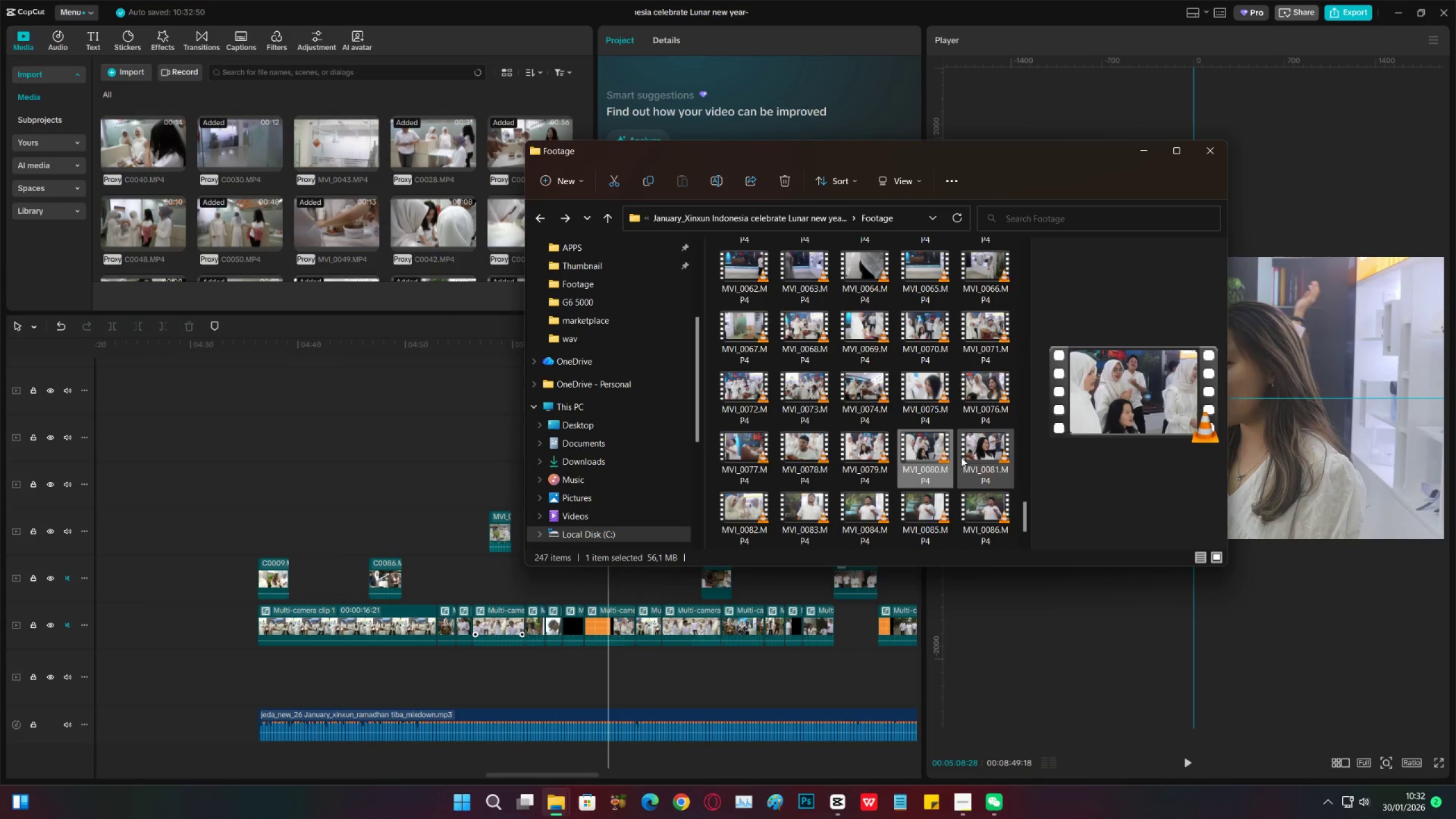 
left_click([961, 457])
 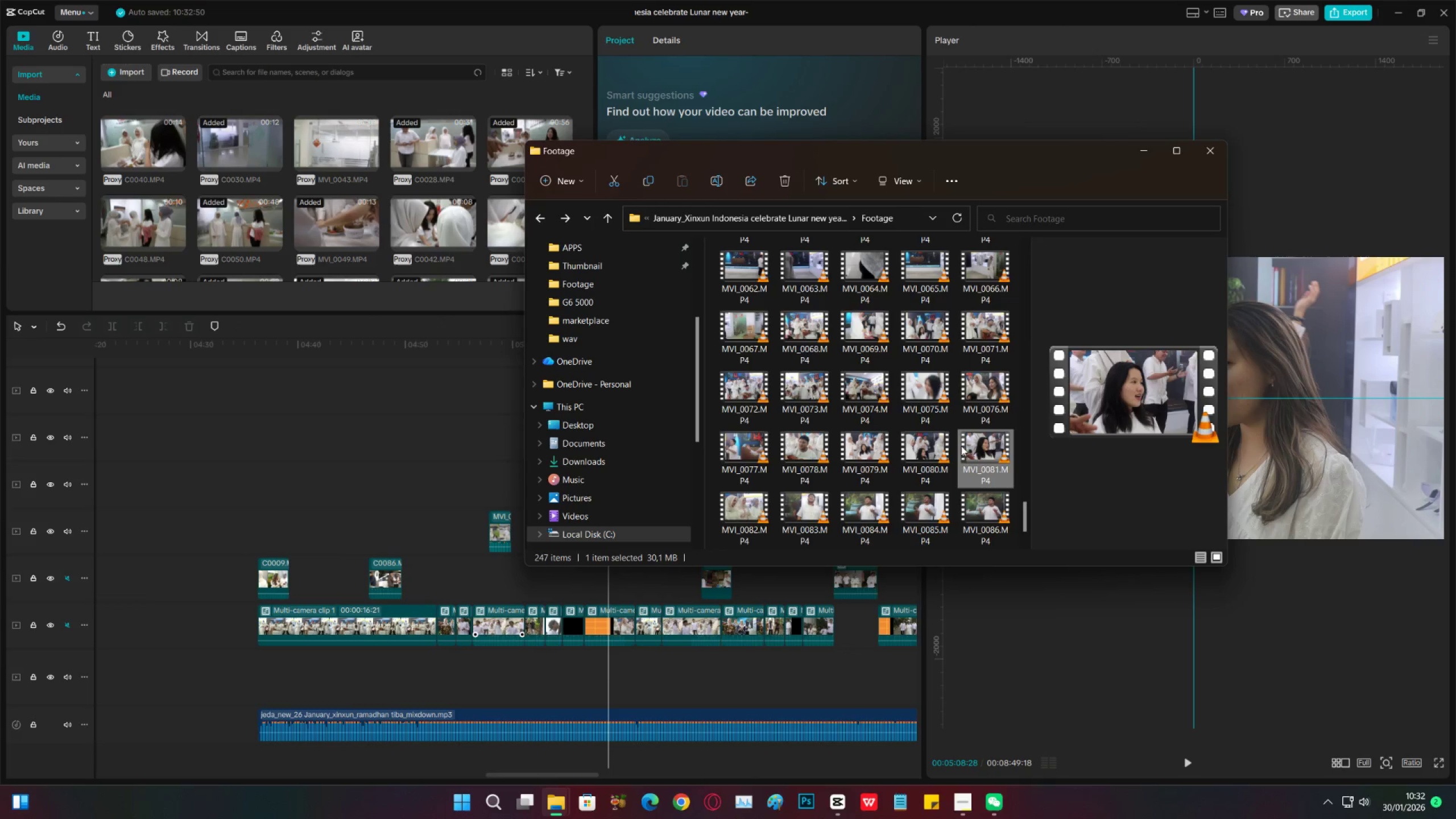 
left_click([737, 506])
 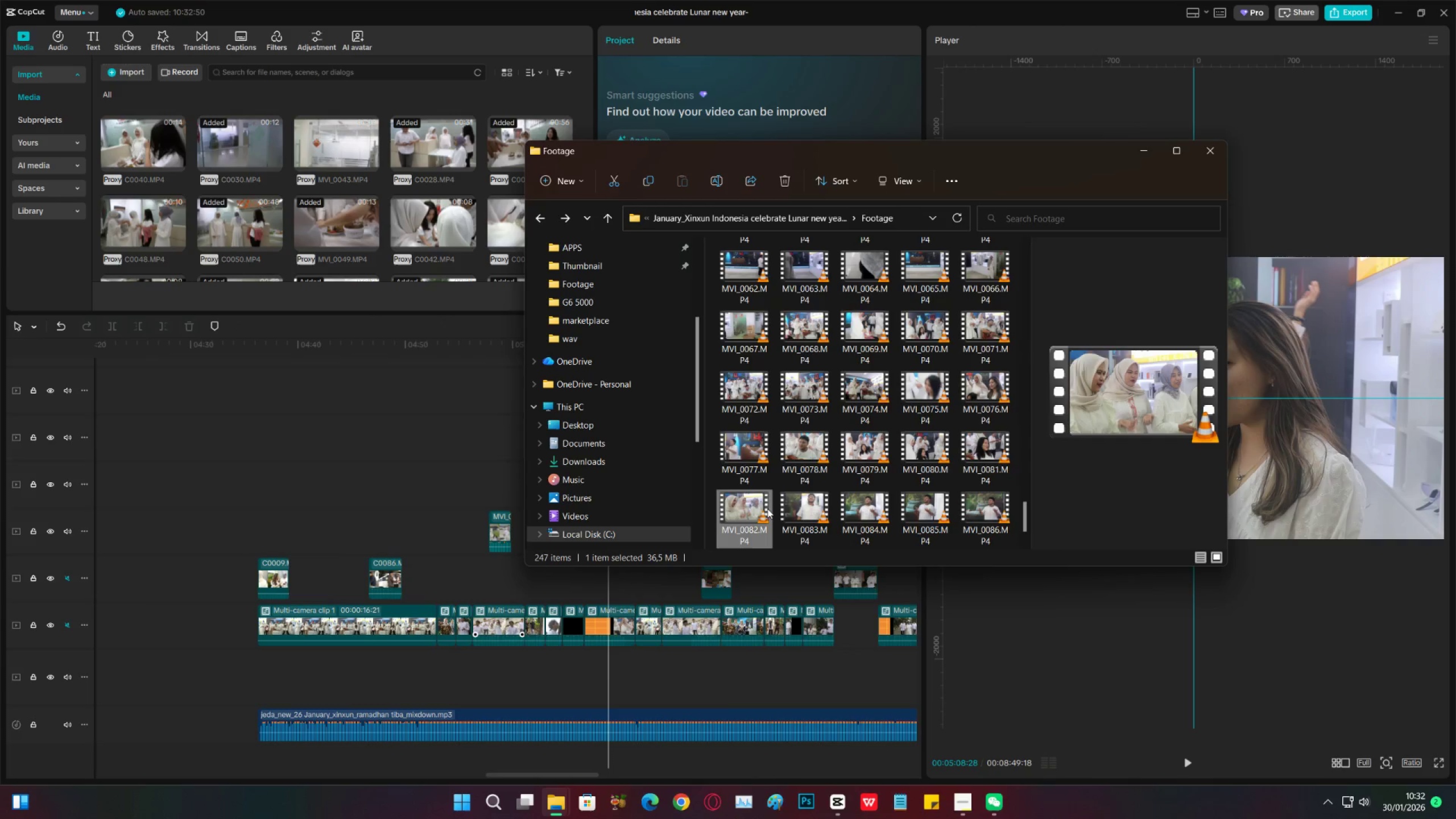 
left_click_drag(start_coordinate=[742, 508], to_coordinate=[441, 512])
 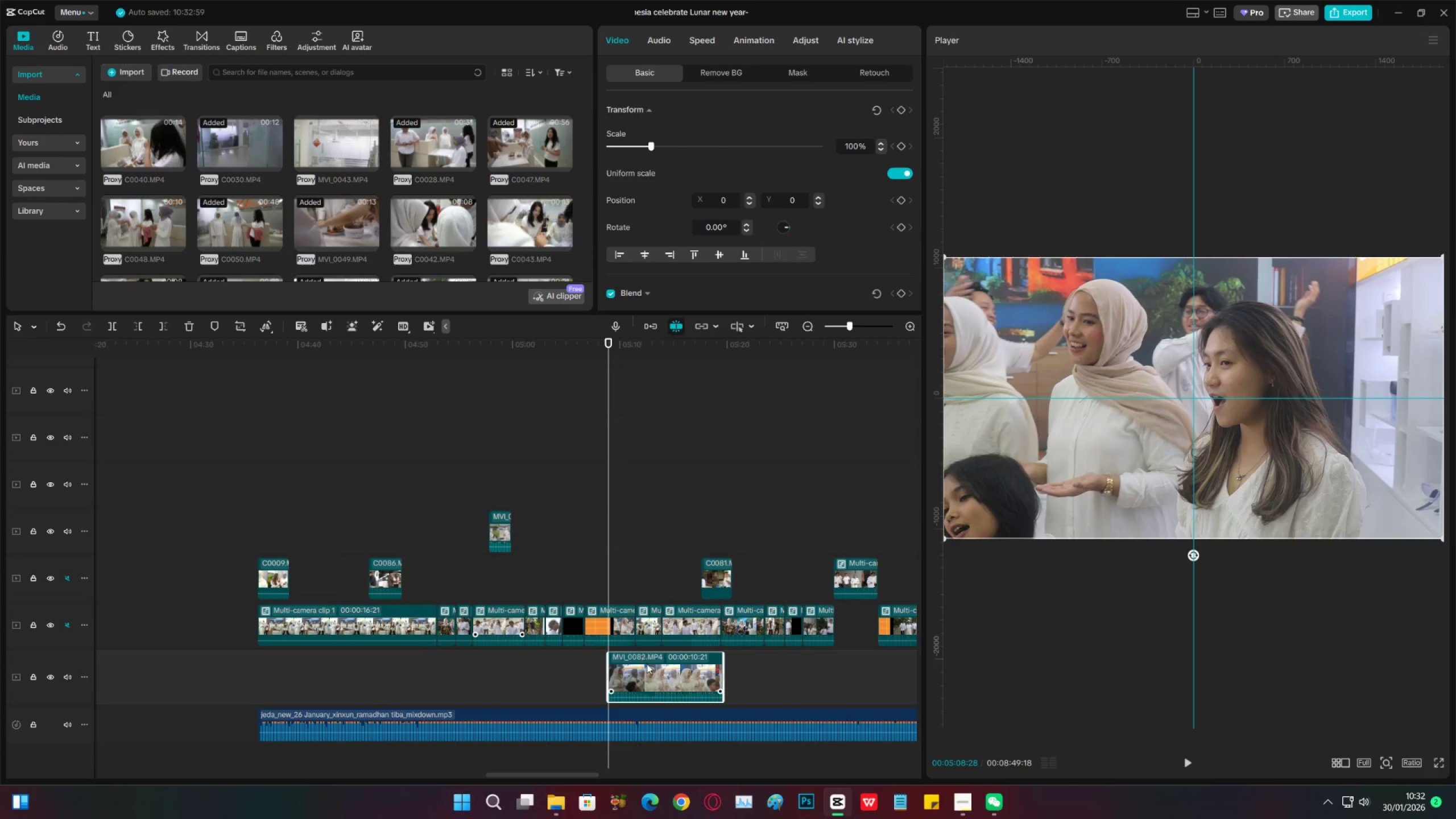 
left_click_drag(start_coordinate=[646, 676], to_coordinate=[567, 528])
 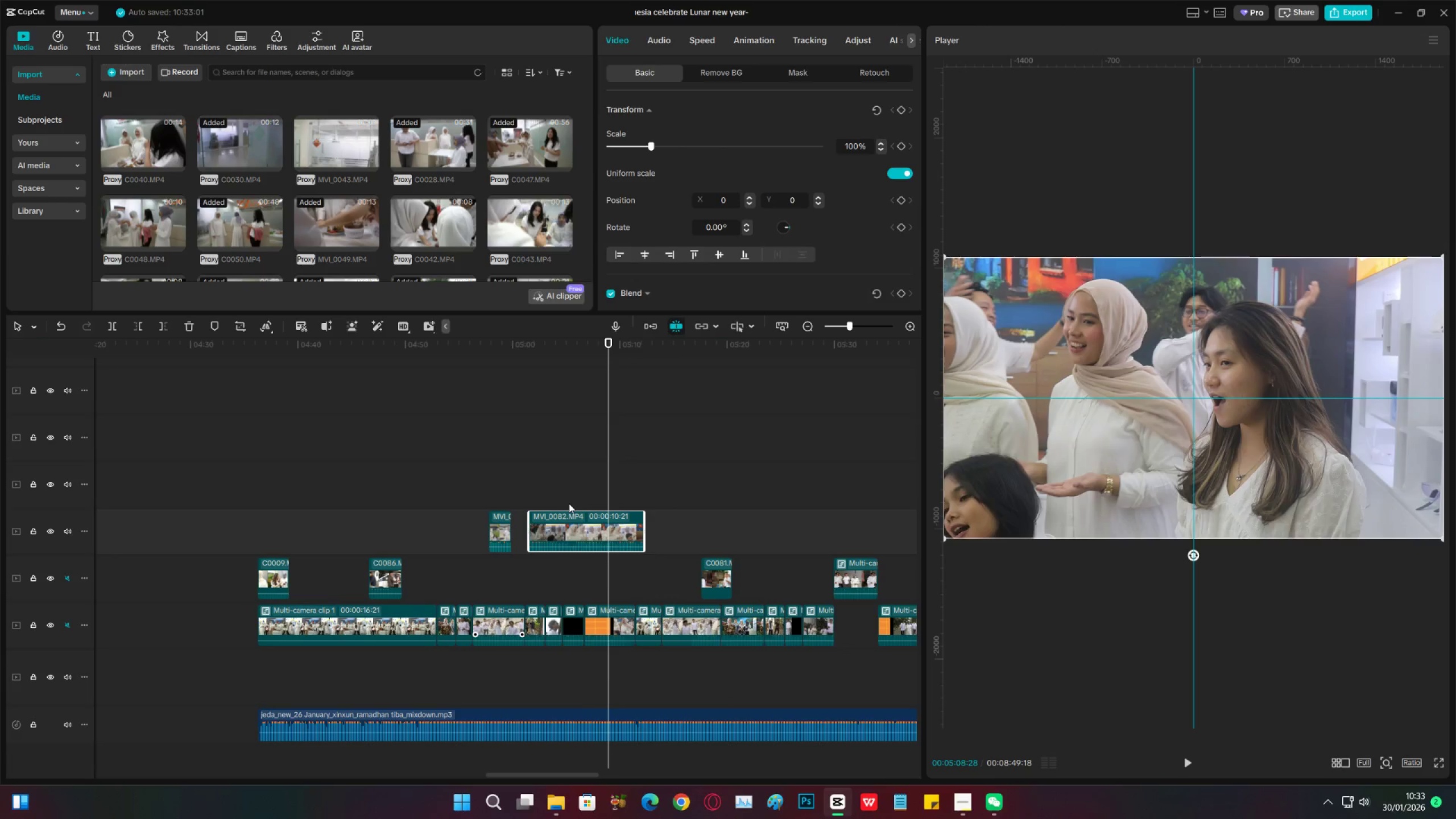 
left_click([569, 503])
 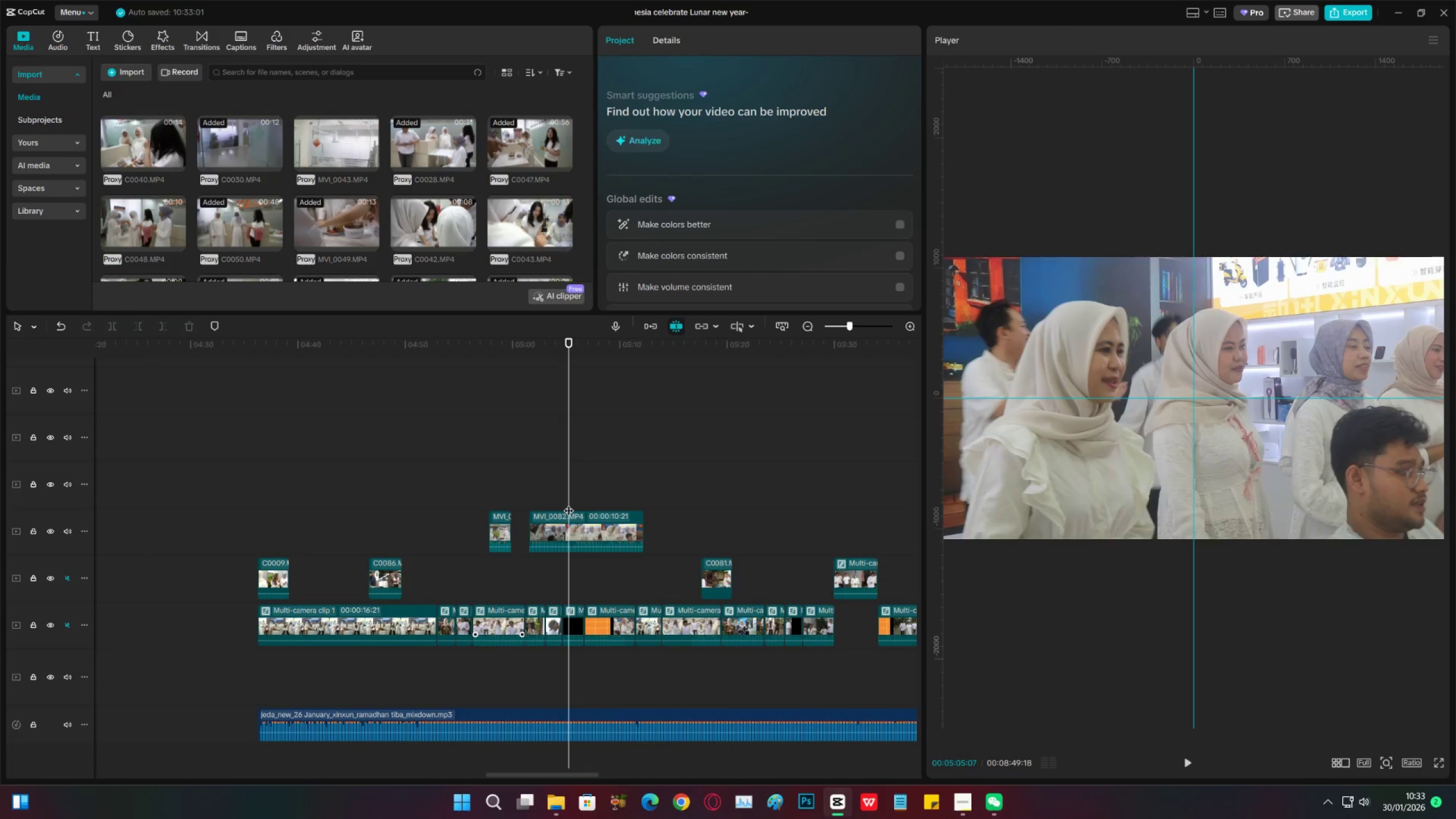 
key(Space)
 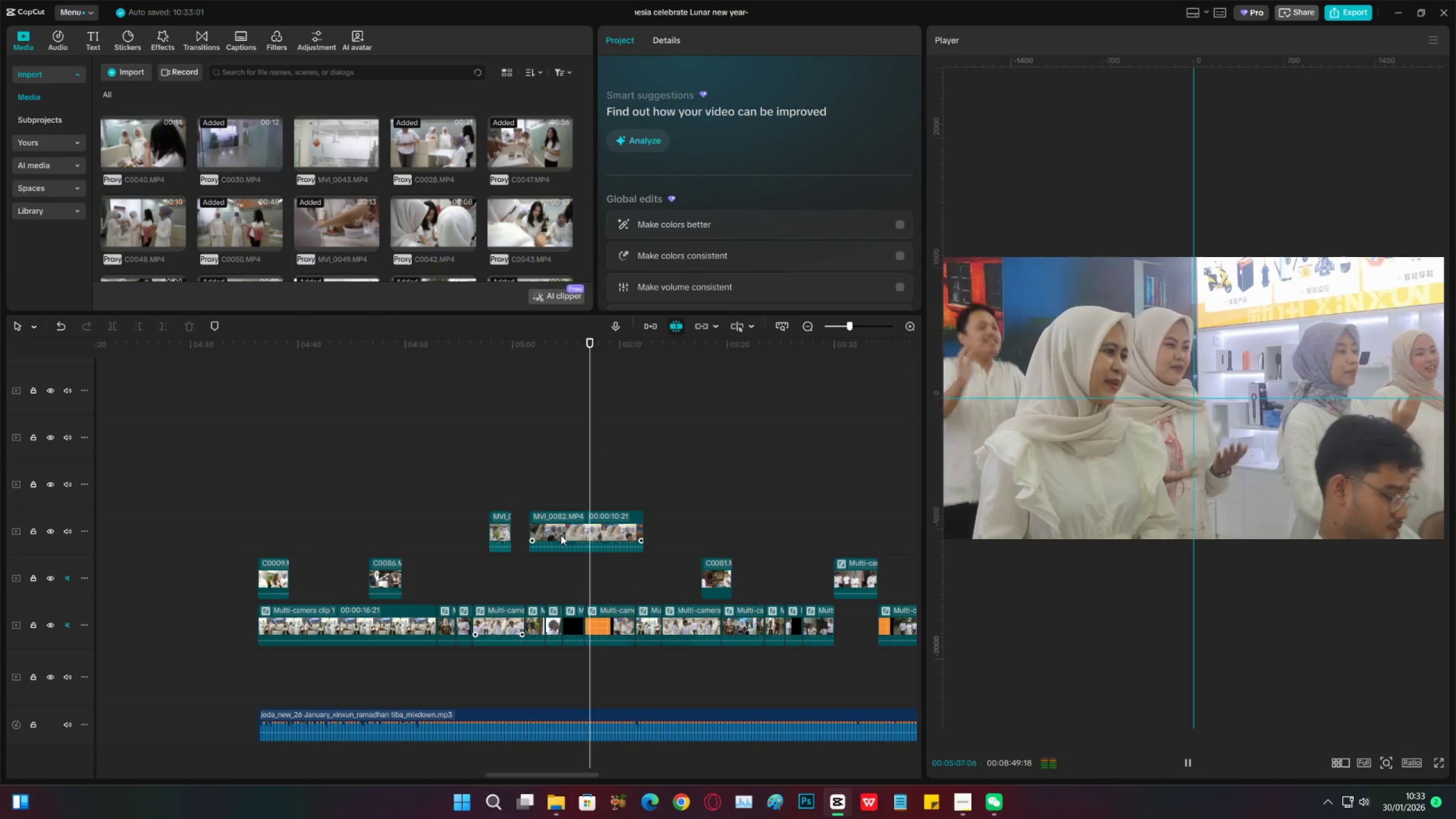 
key(Space)
 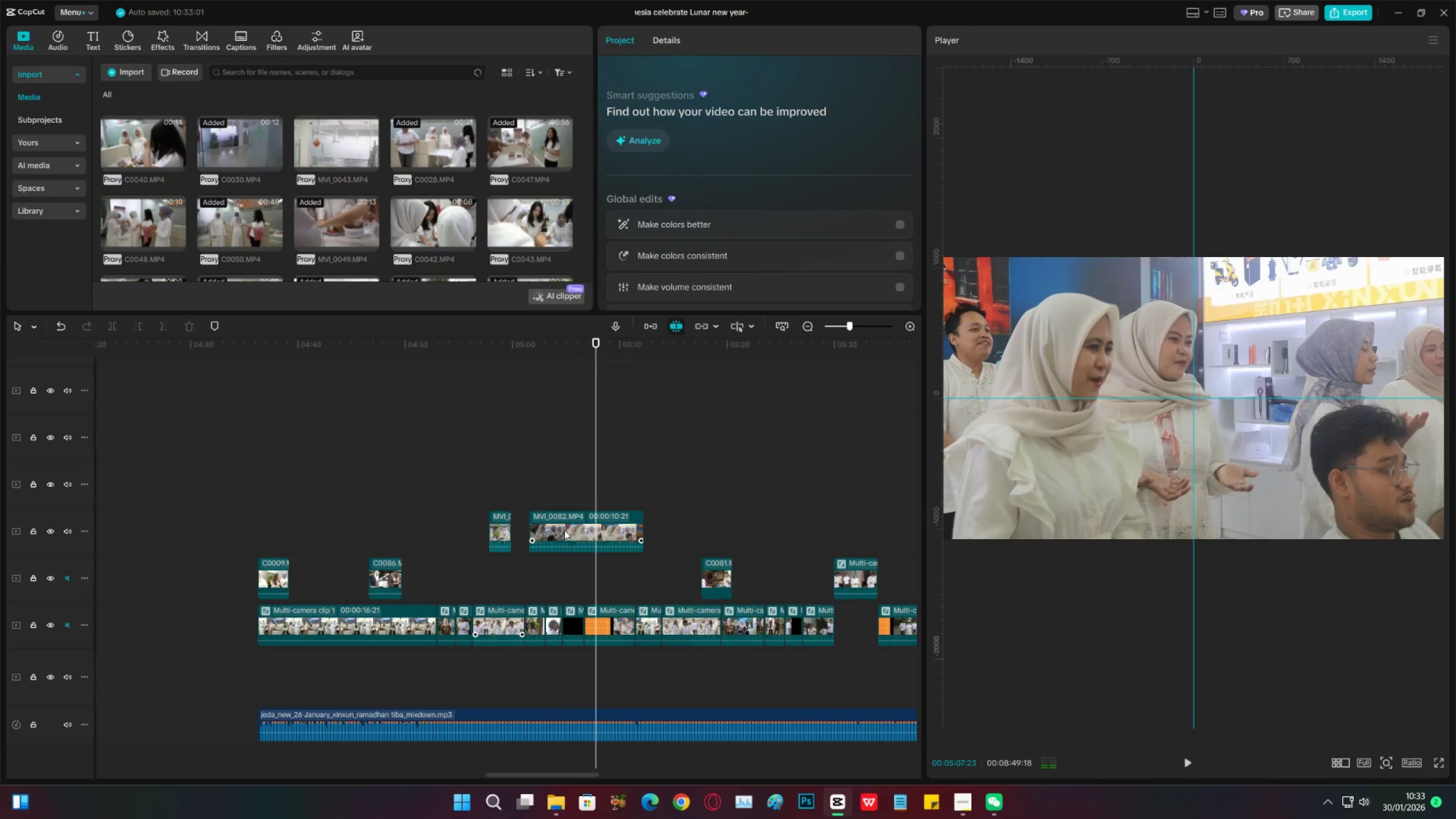 
left_click_drag(start_coordinate=[564, 530], to_coordinate=[363, 505])
 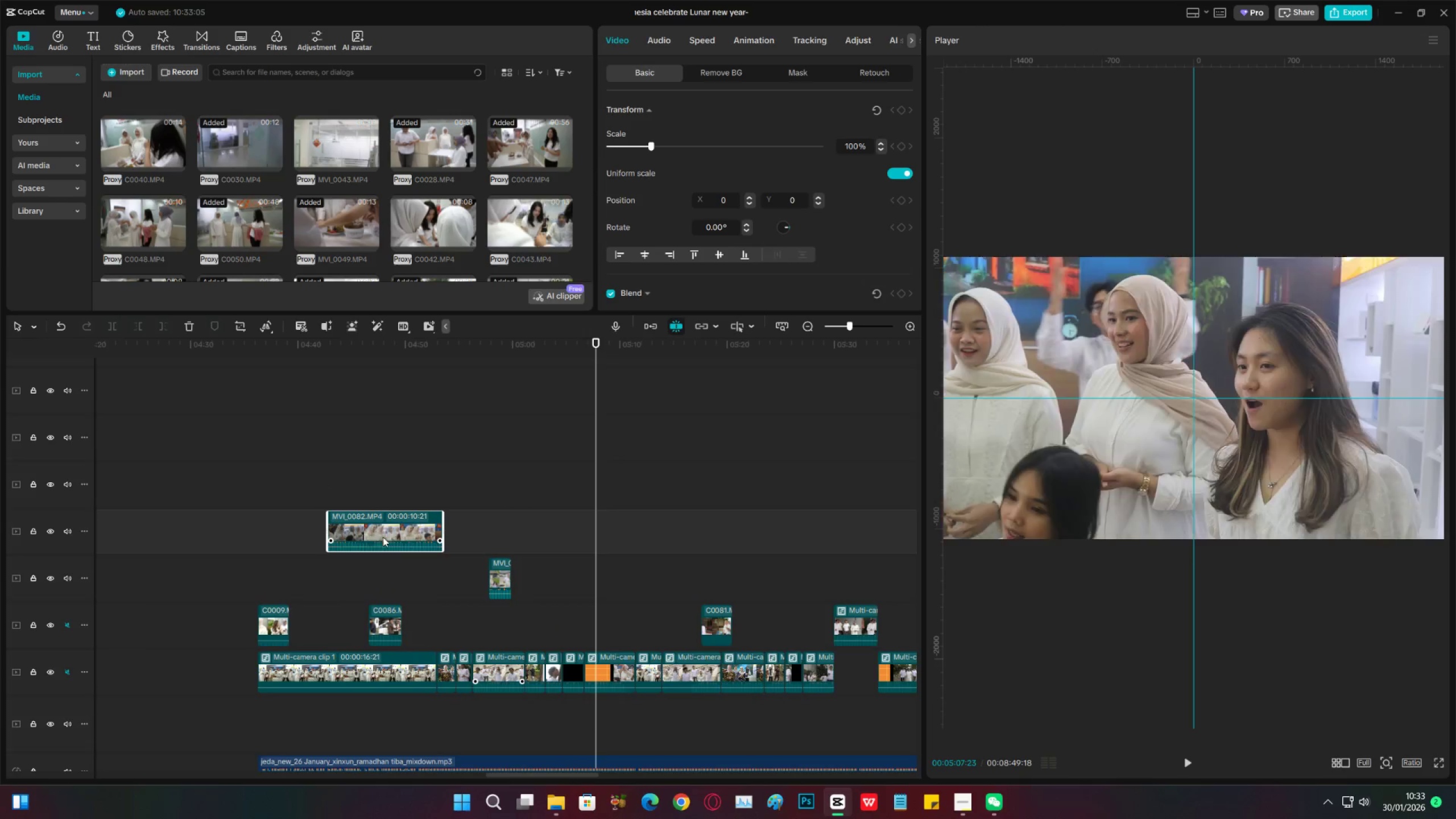 
left_click_drag(start_coordinate=[383, 531], to_coordinate=[391, 572])
 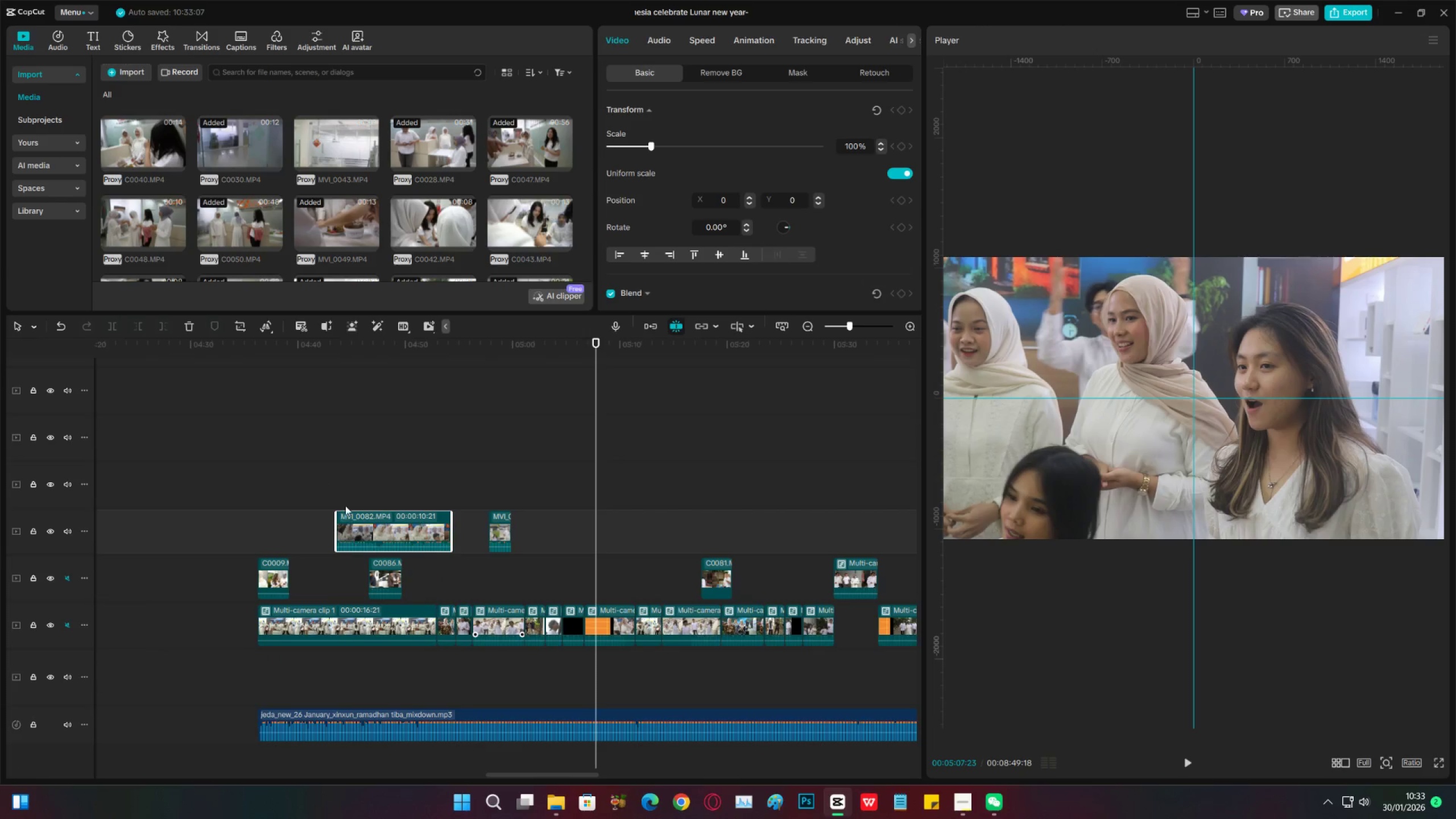 
left_click([344, 503])
 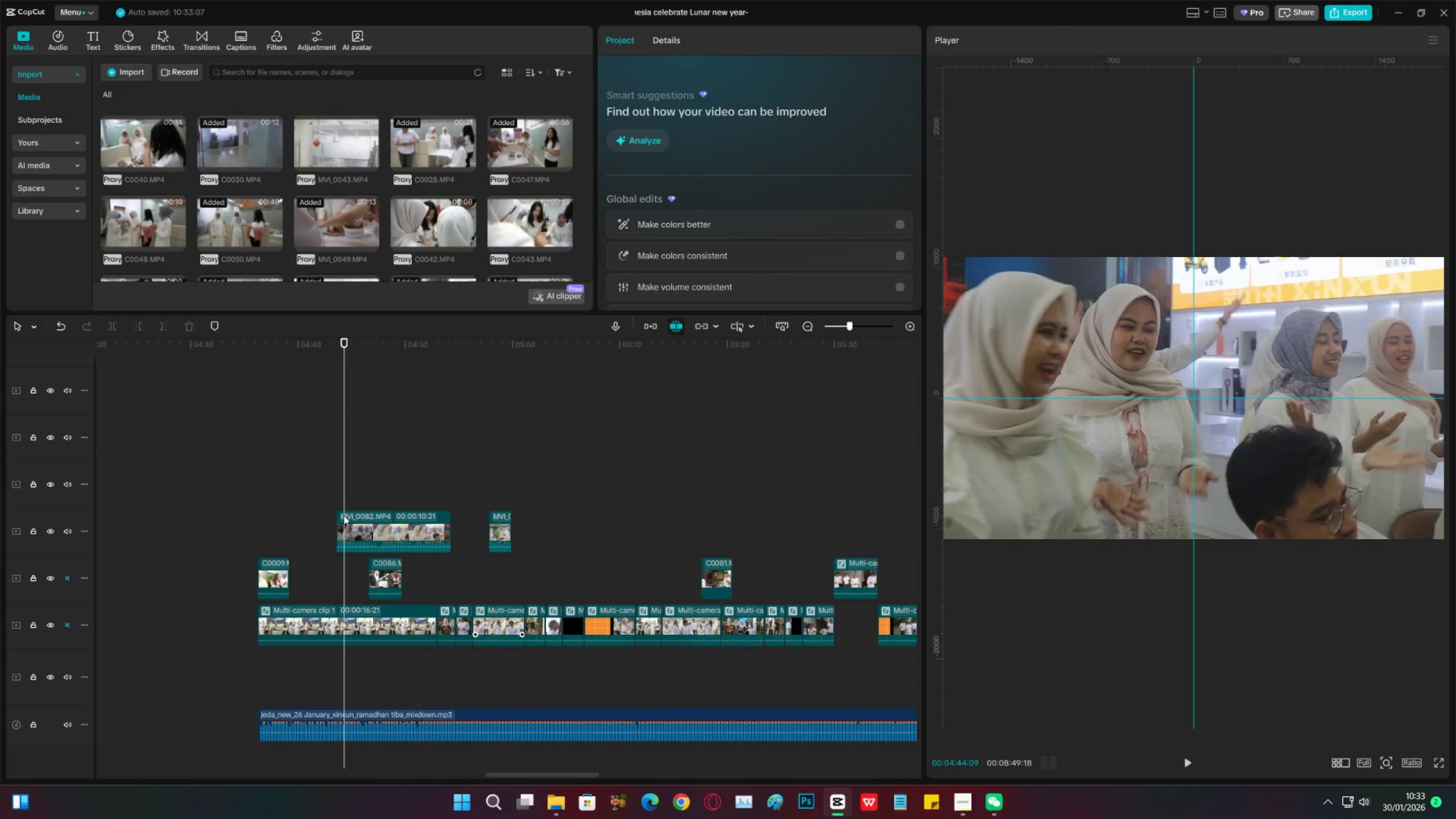 
key(Space)
 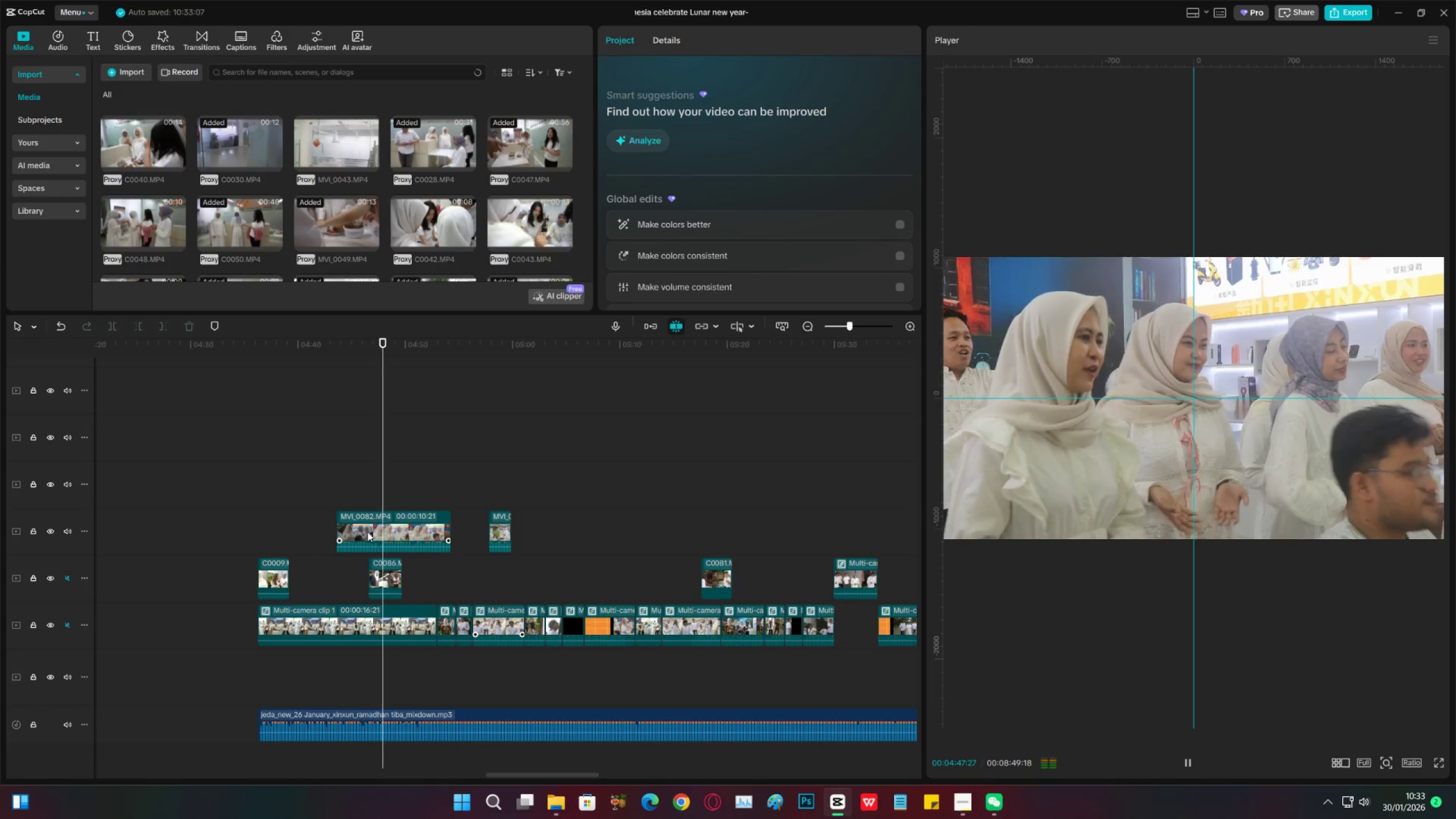 
left_click_drag(start_coordinate=[377, 530], to_coordinate=[602, 531])
 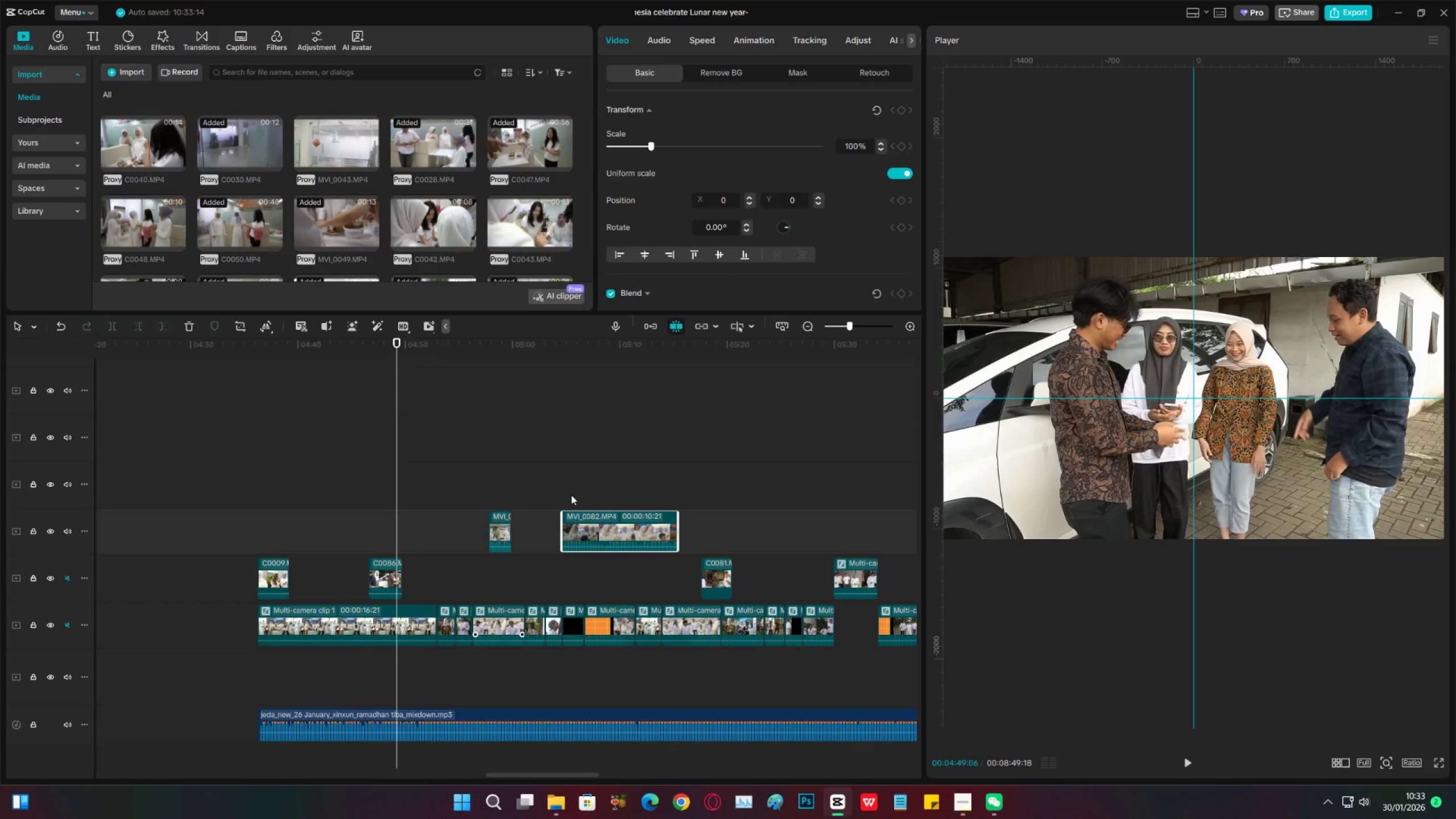 
left_click([571, 495])
 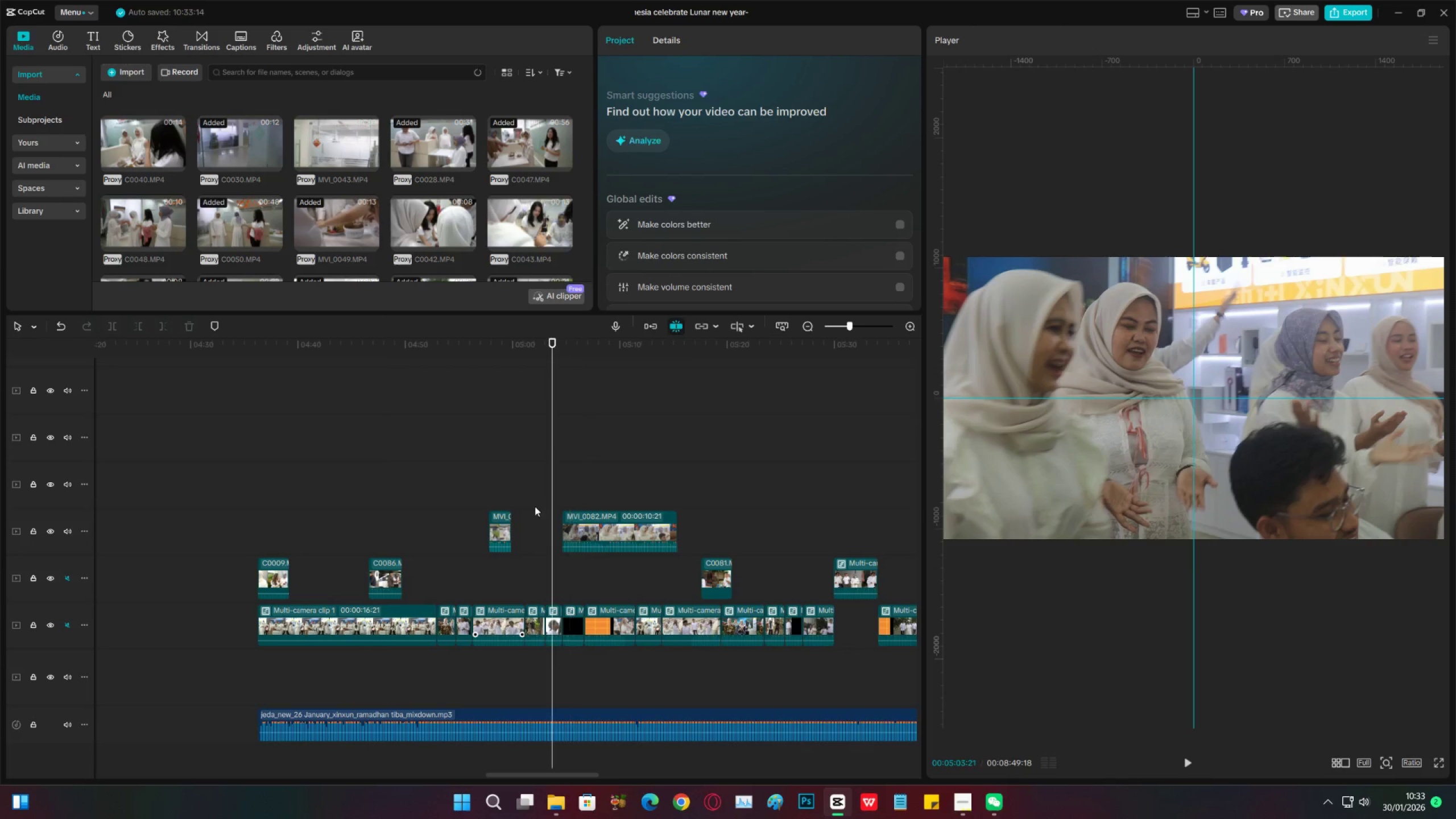 
double_click([529, 506])
 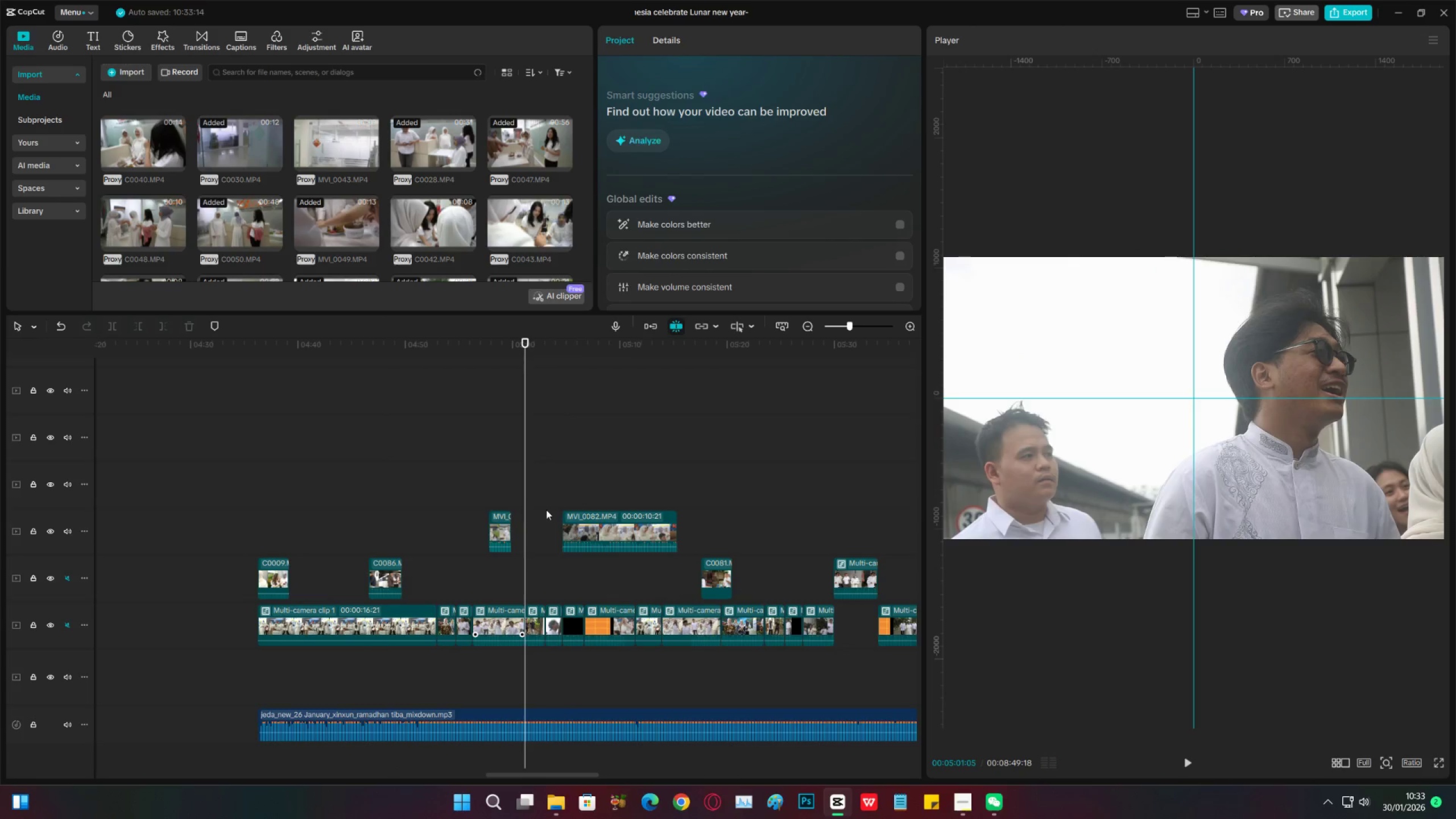 
key(Space)
 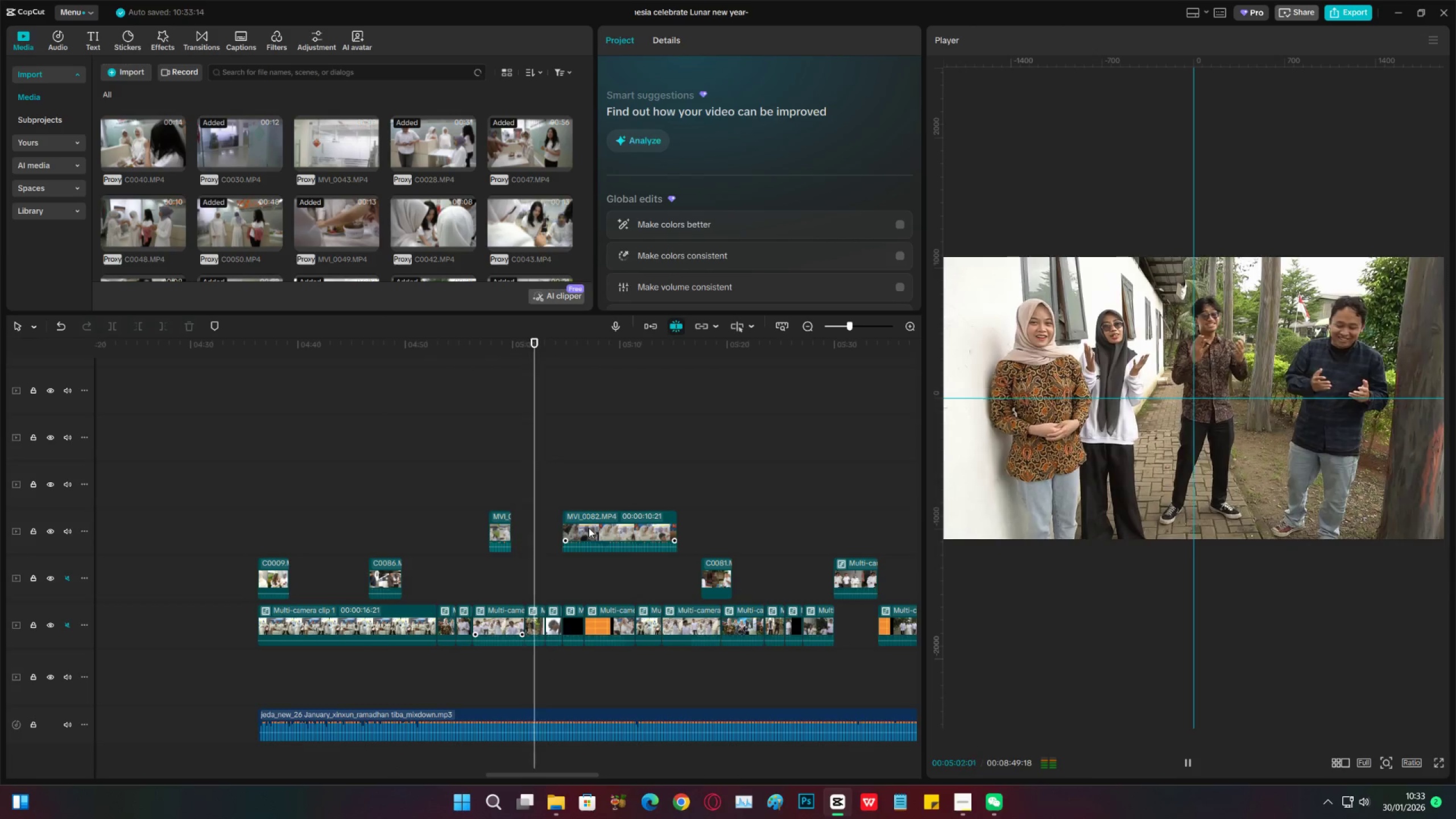 
left_click_drag(start_coordinate=[590, 528], to_coordinate=[602, 528])
 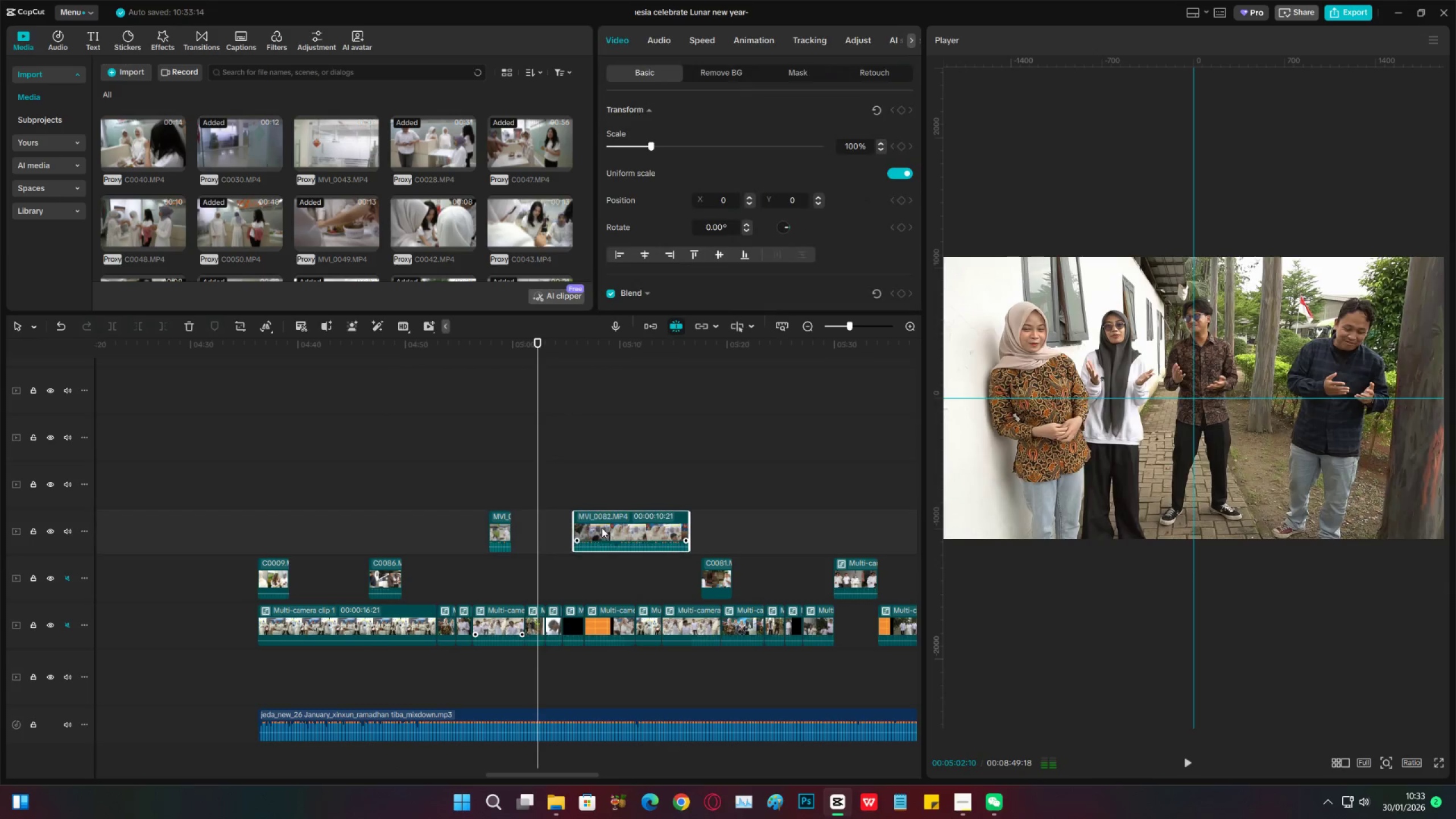 
key(Space)
 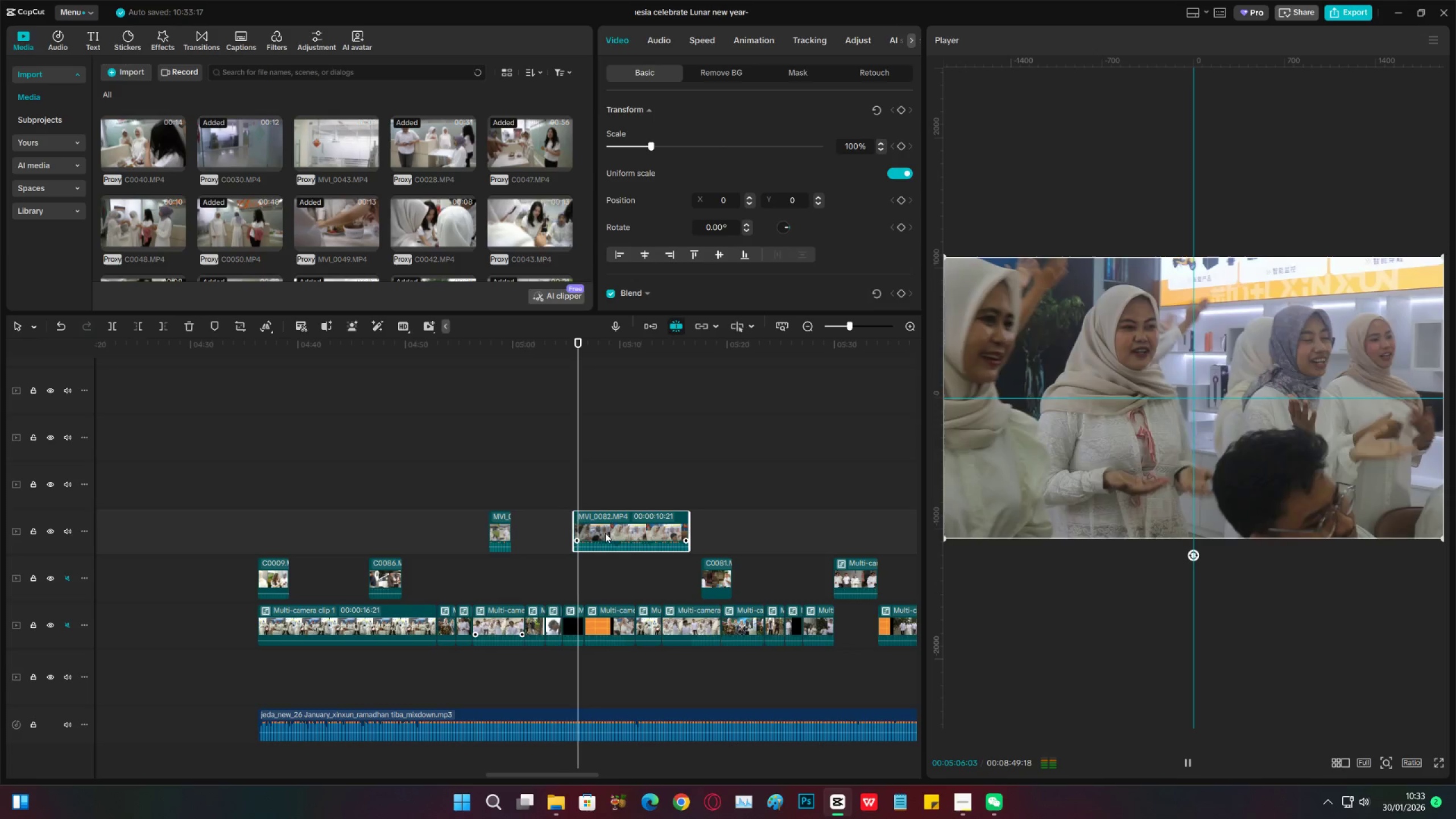 
wait(5.4)
 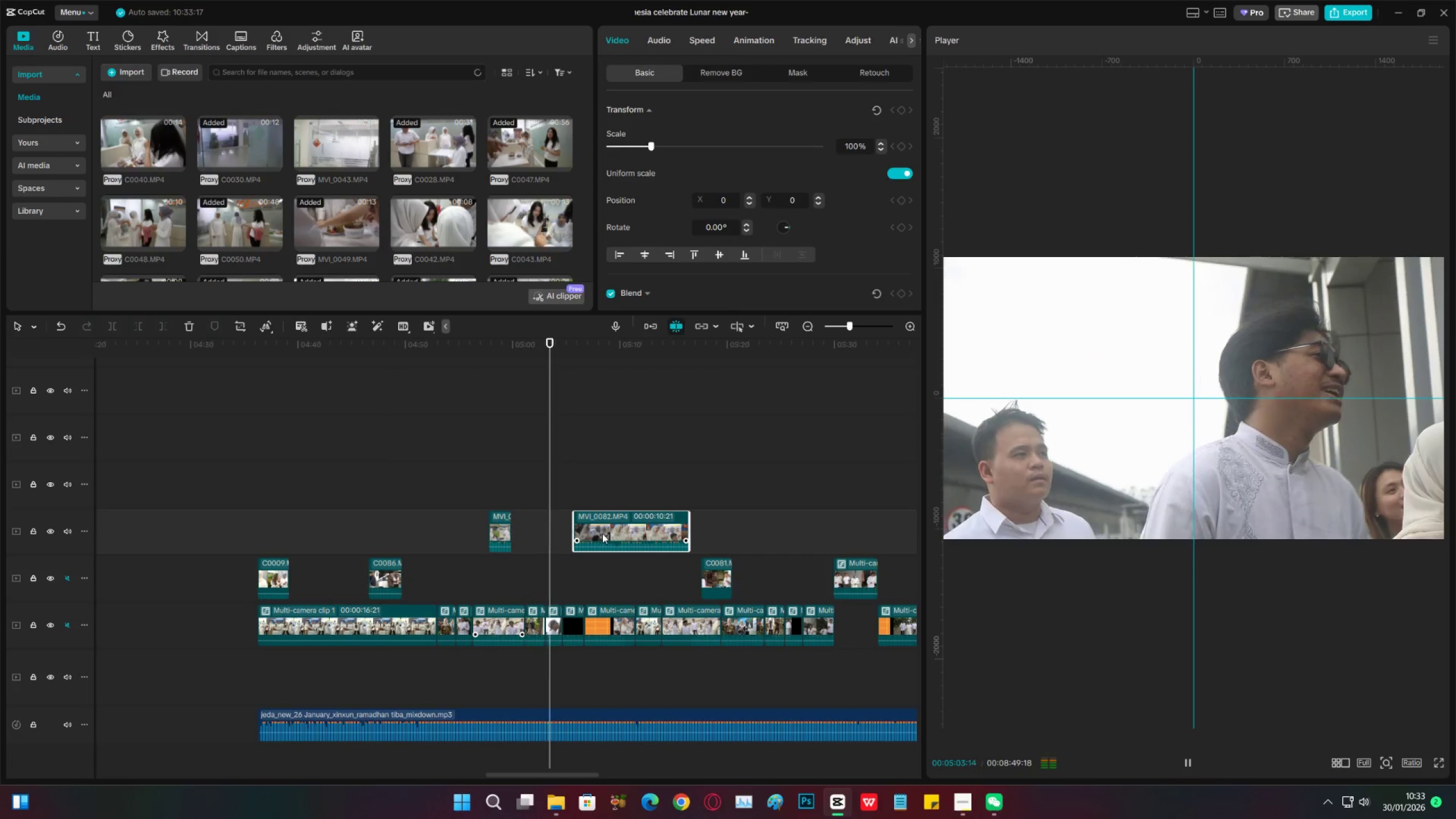 
key(Space)
 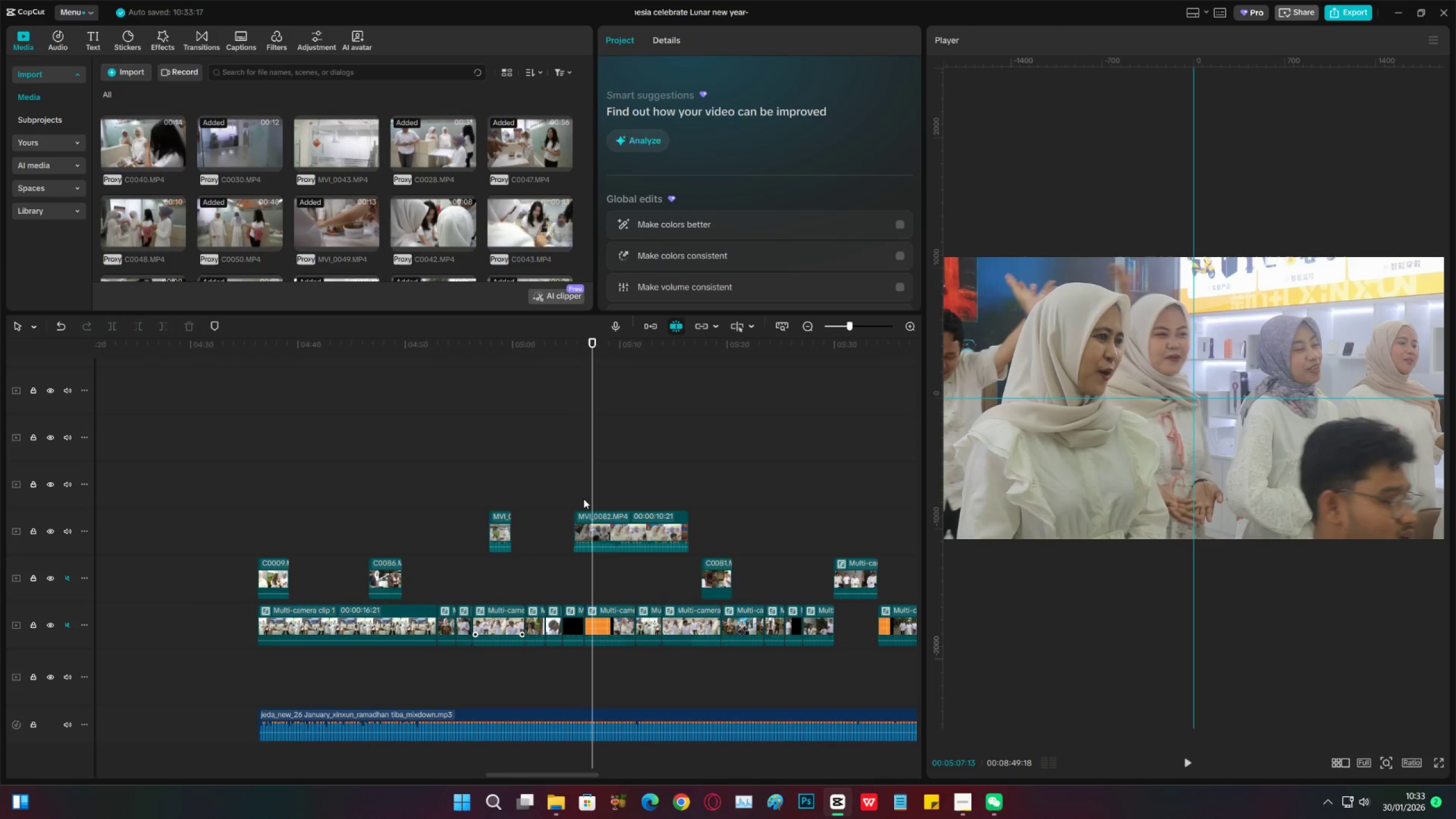 
key(Space)
 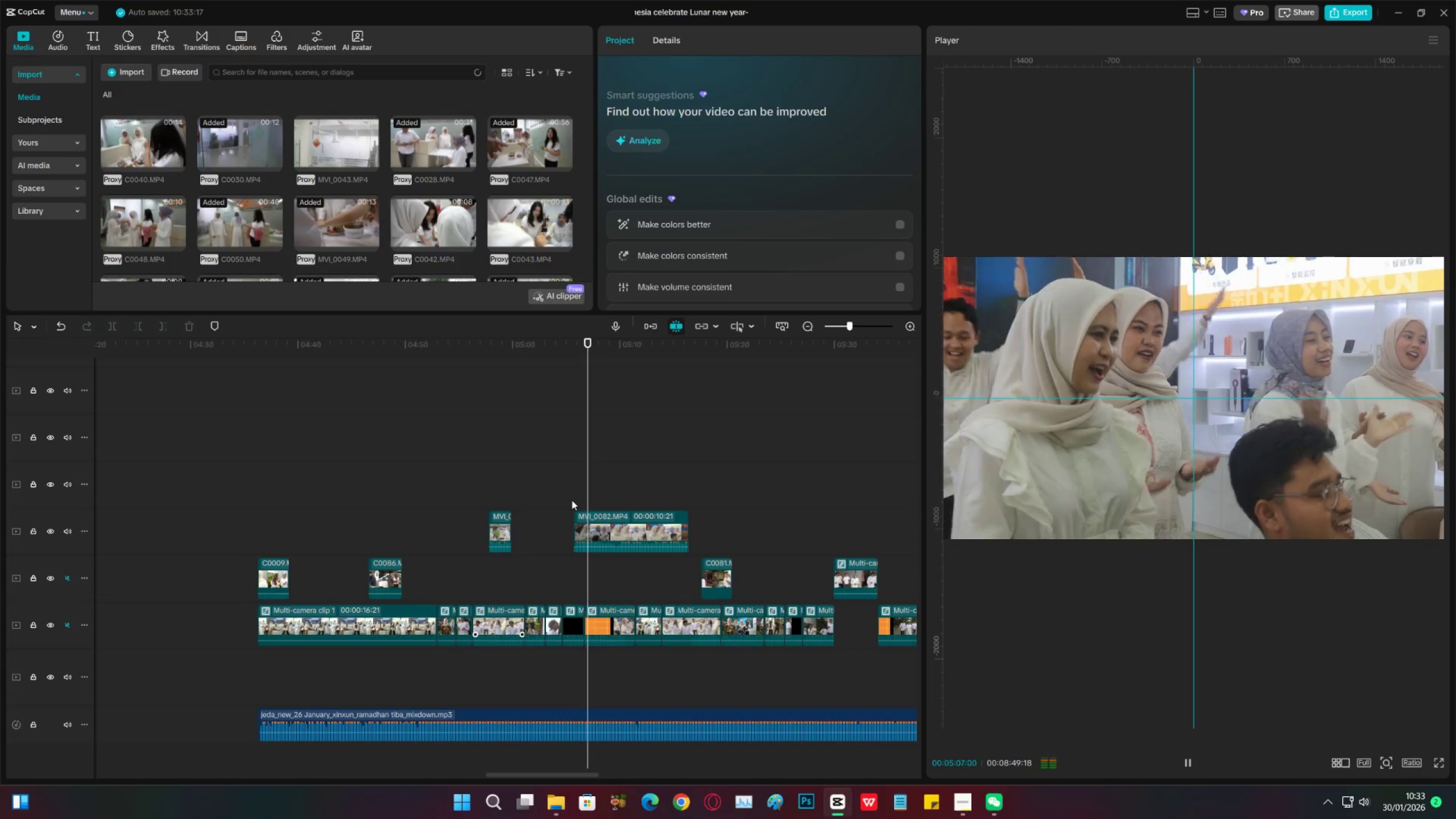 
left_click([572, 500])
 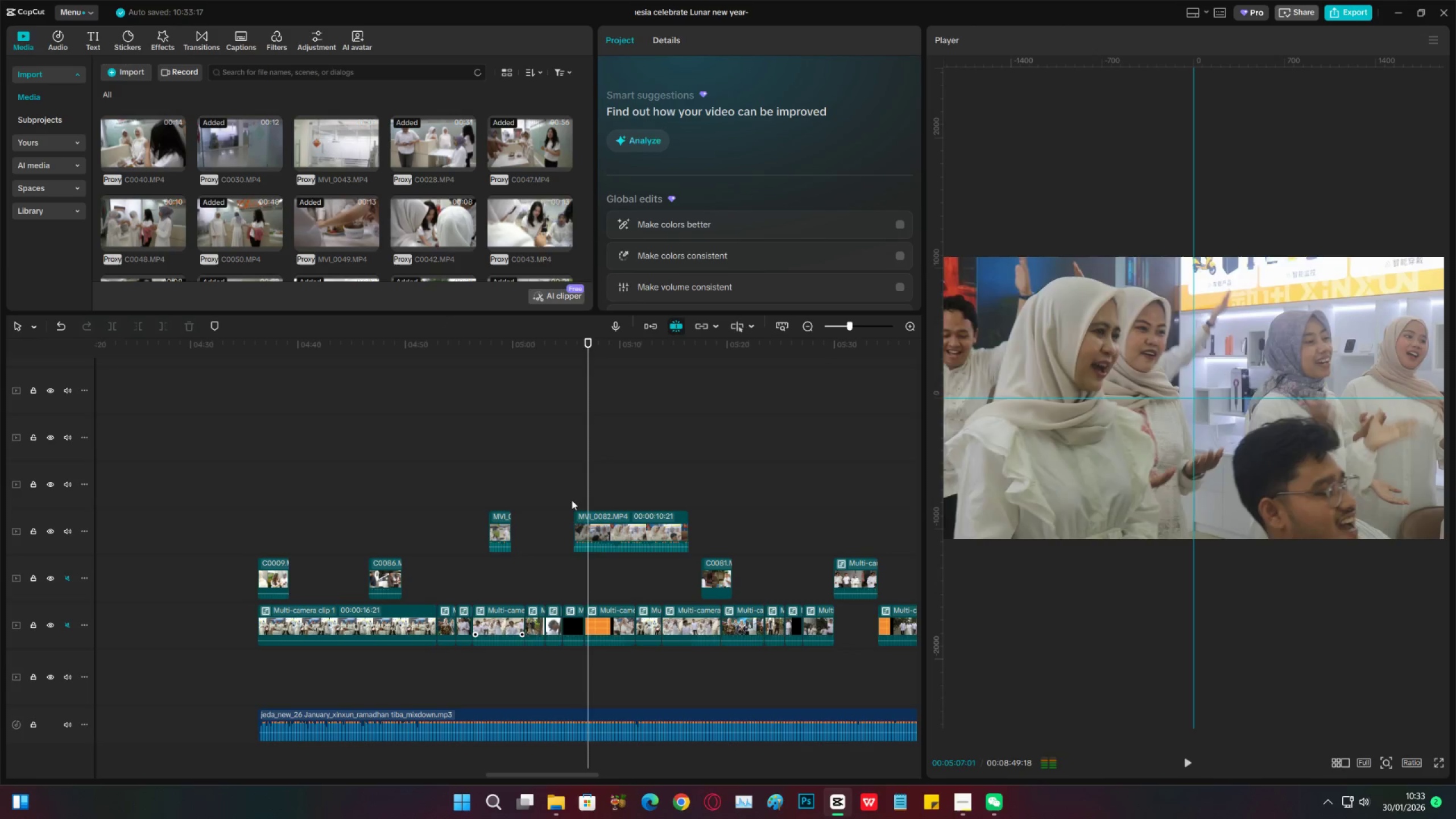 
key(Space)
 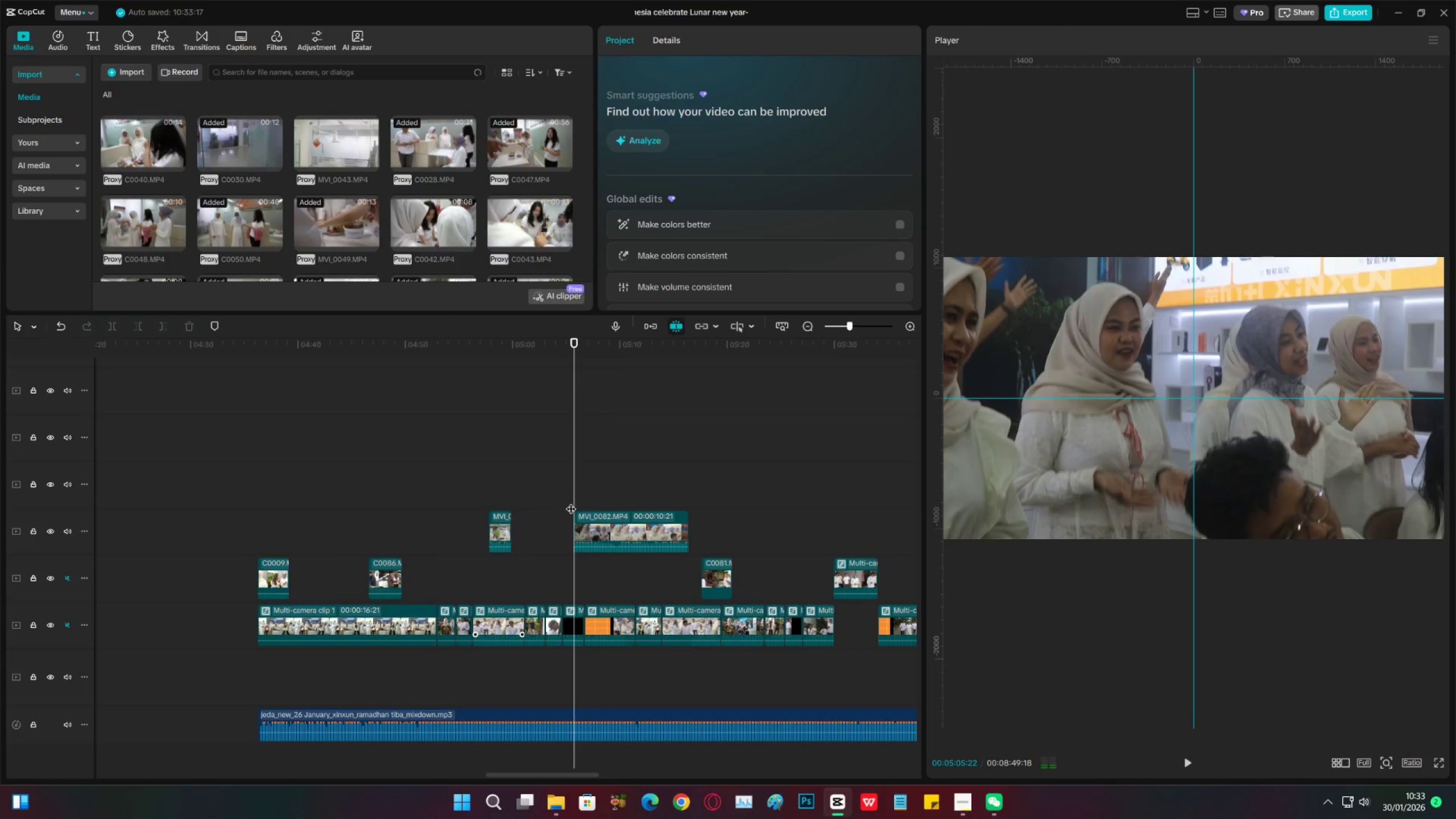 
key(Space)
 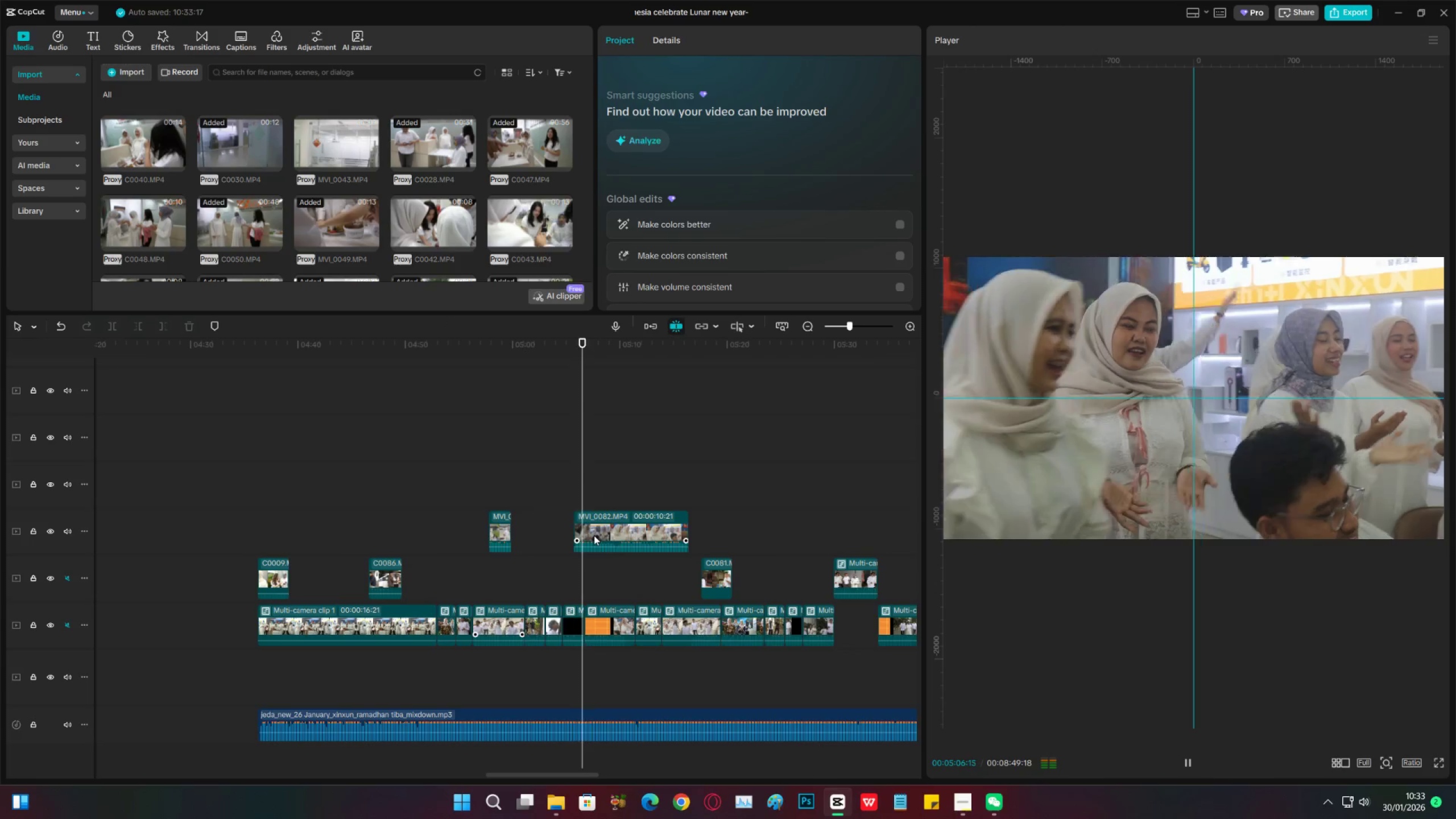 
key(Space)
 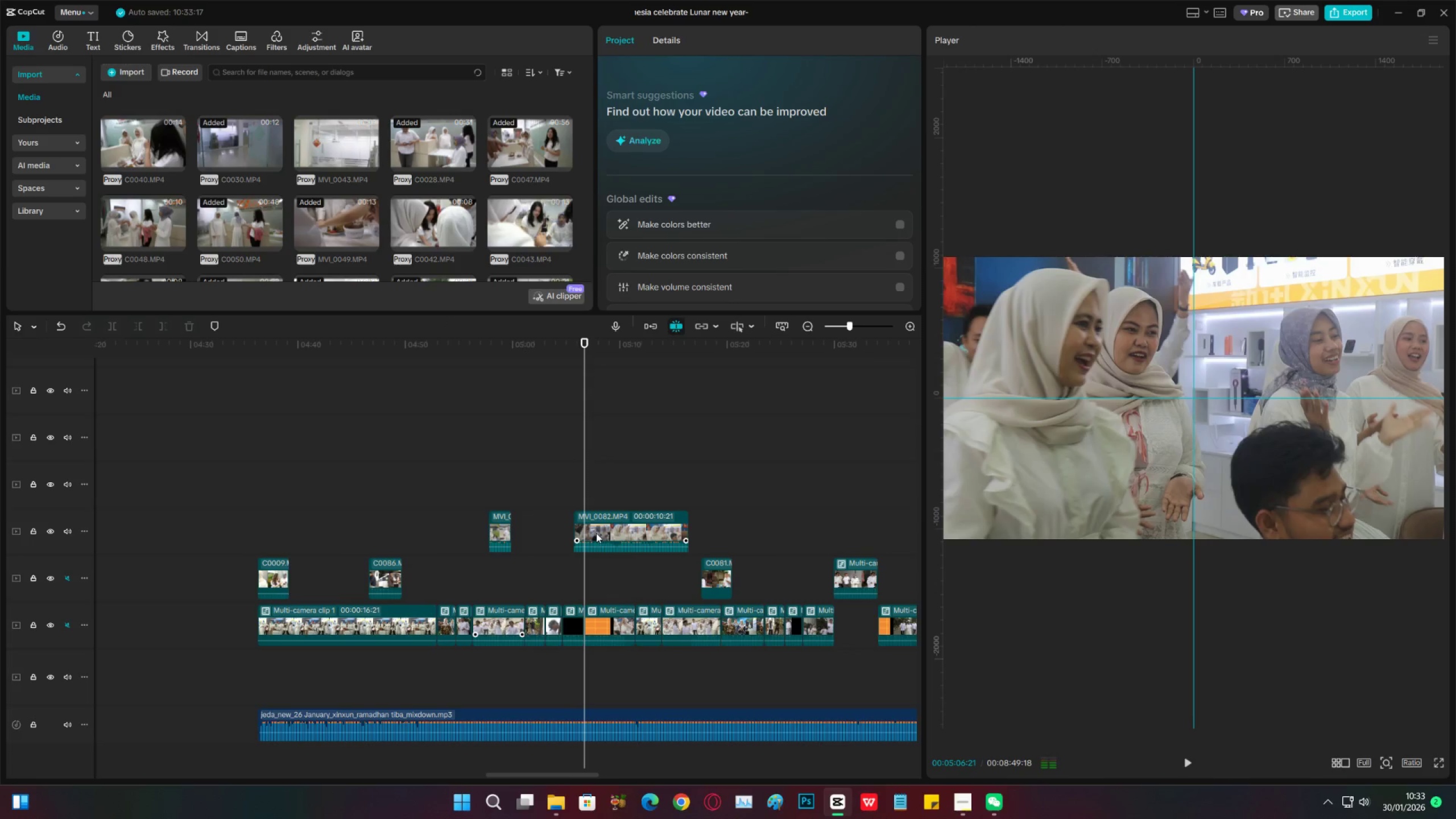 
left_click_drag(start_coordinate=[595, 533], to_coordinate=[603, 535])
 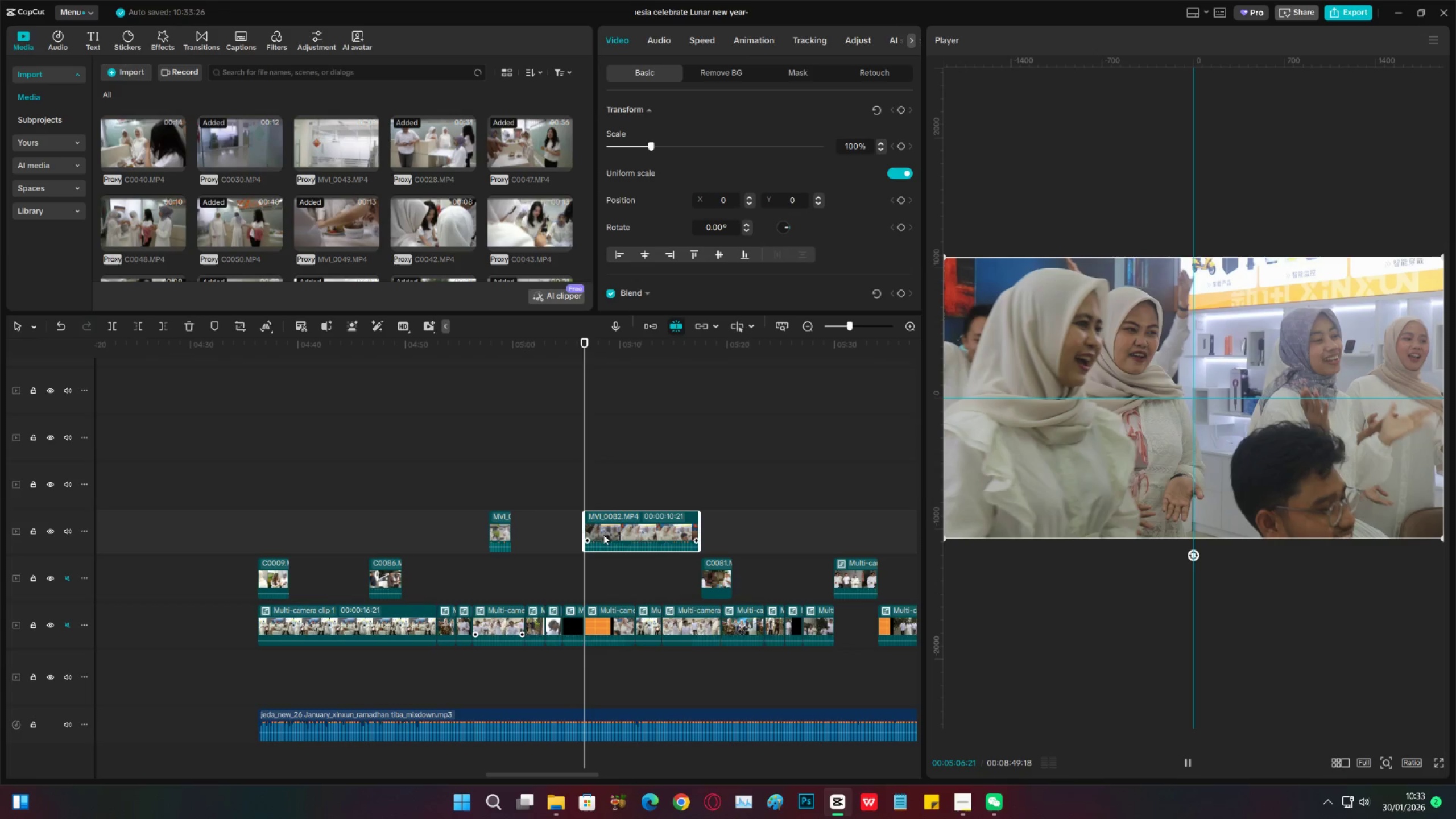 
key(Space)
 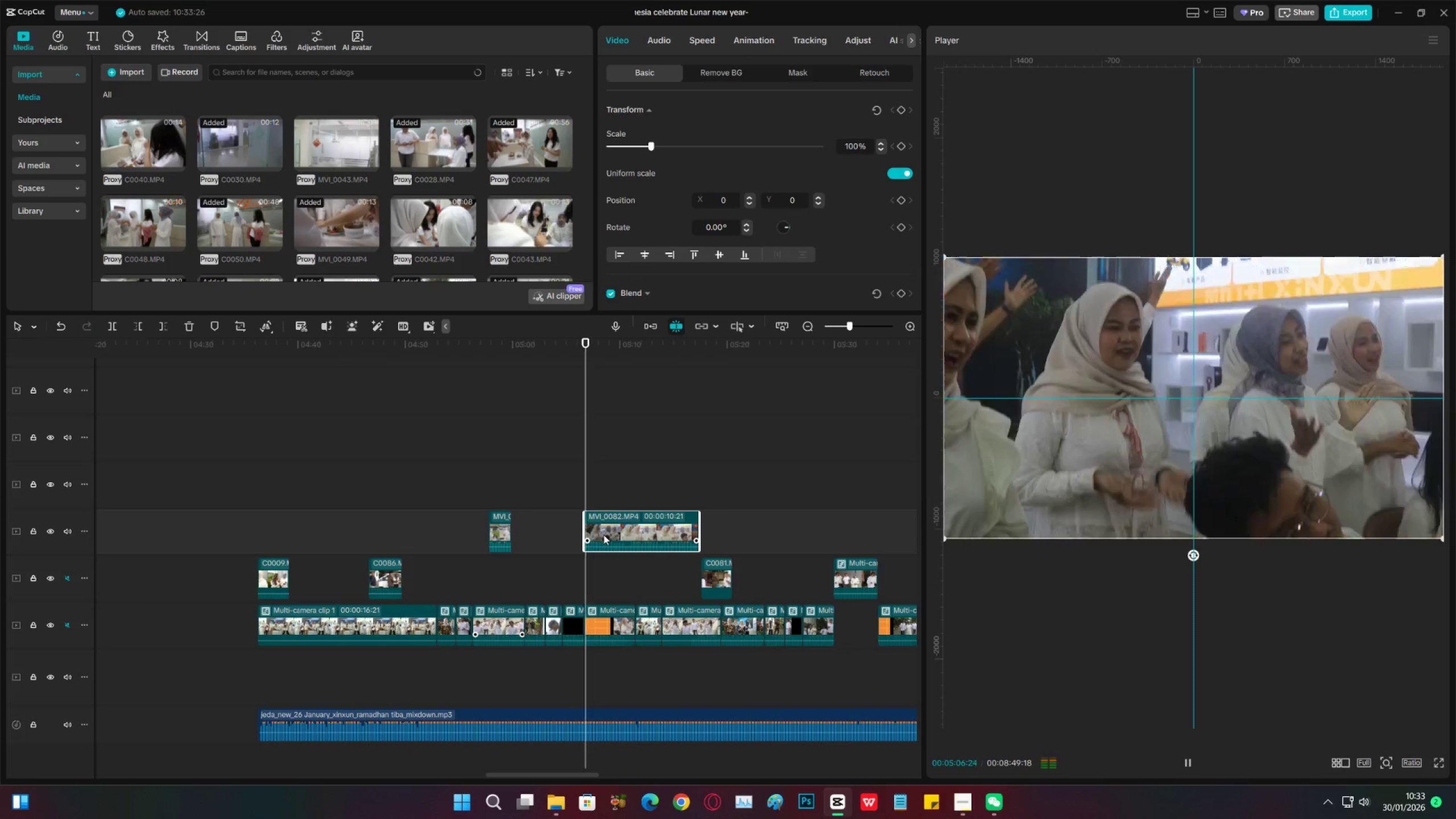 
key(Space)
 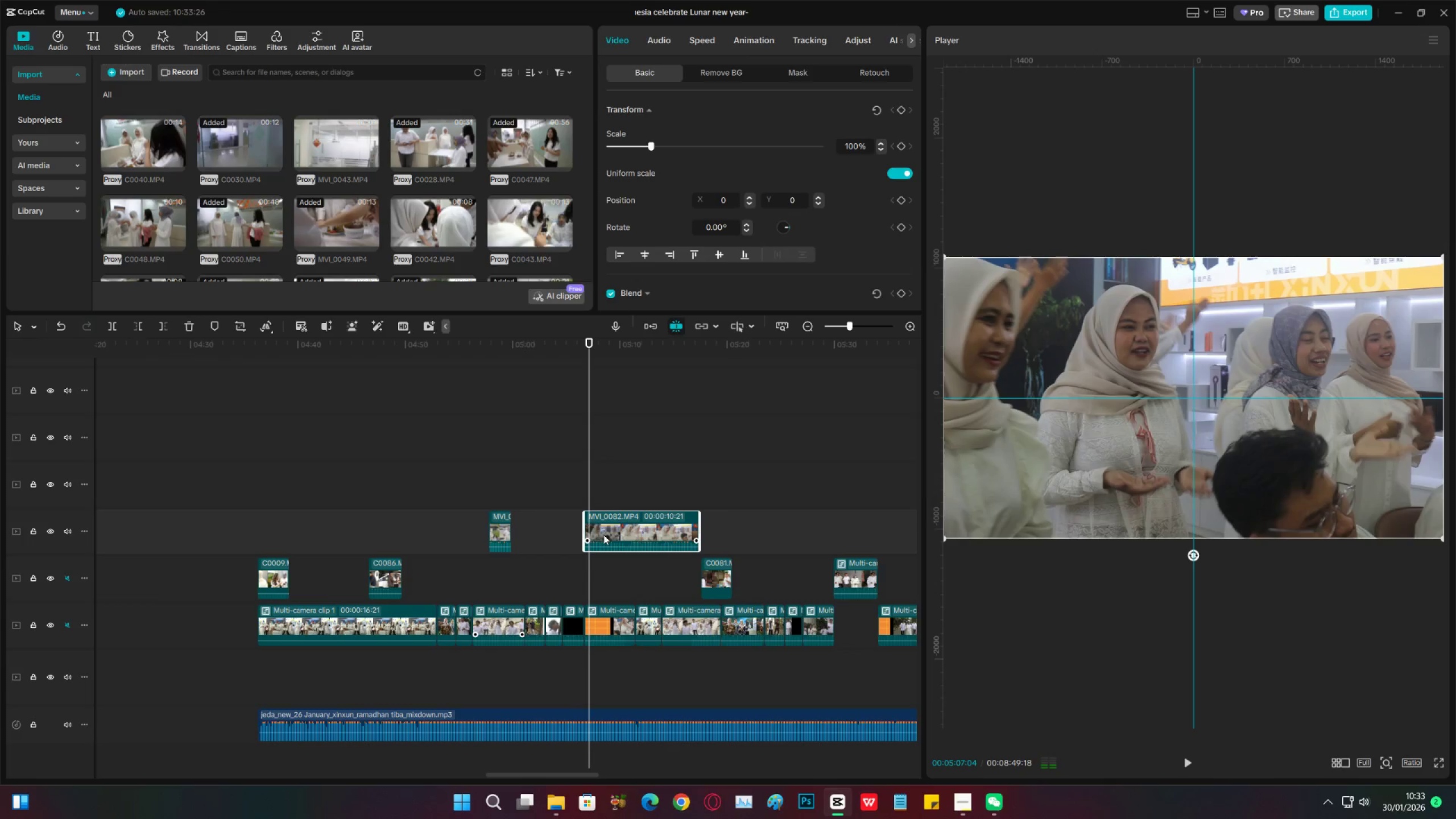 
left_click_drag(start_coordinate=[603, 535], to_coordinate=[611, 536])
 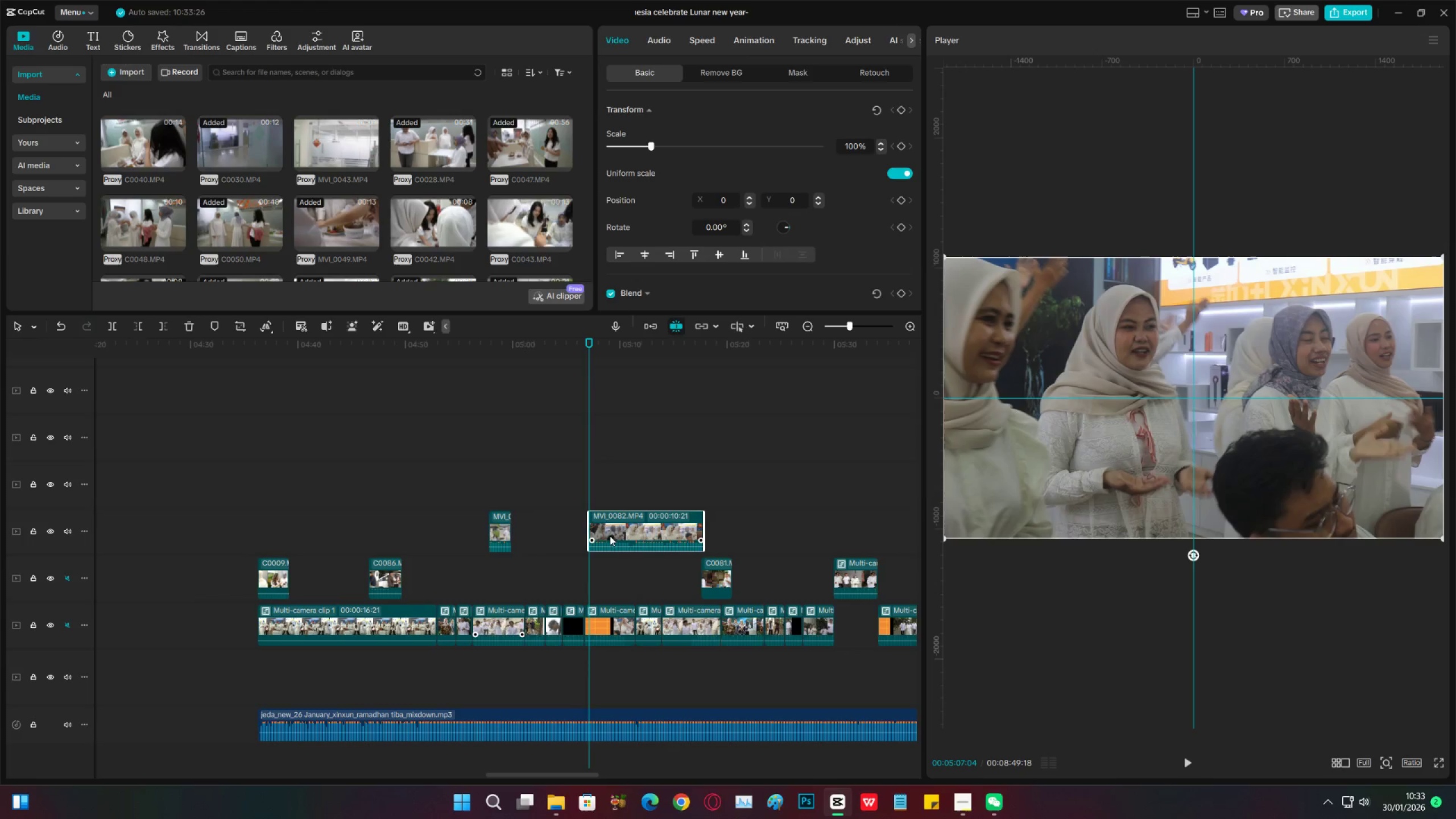 
key(Space)
 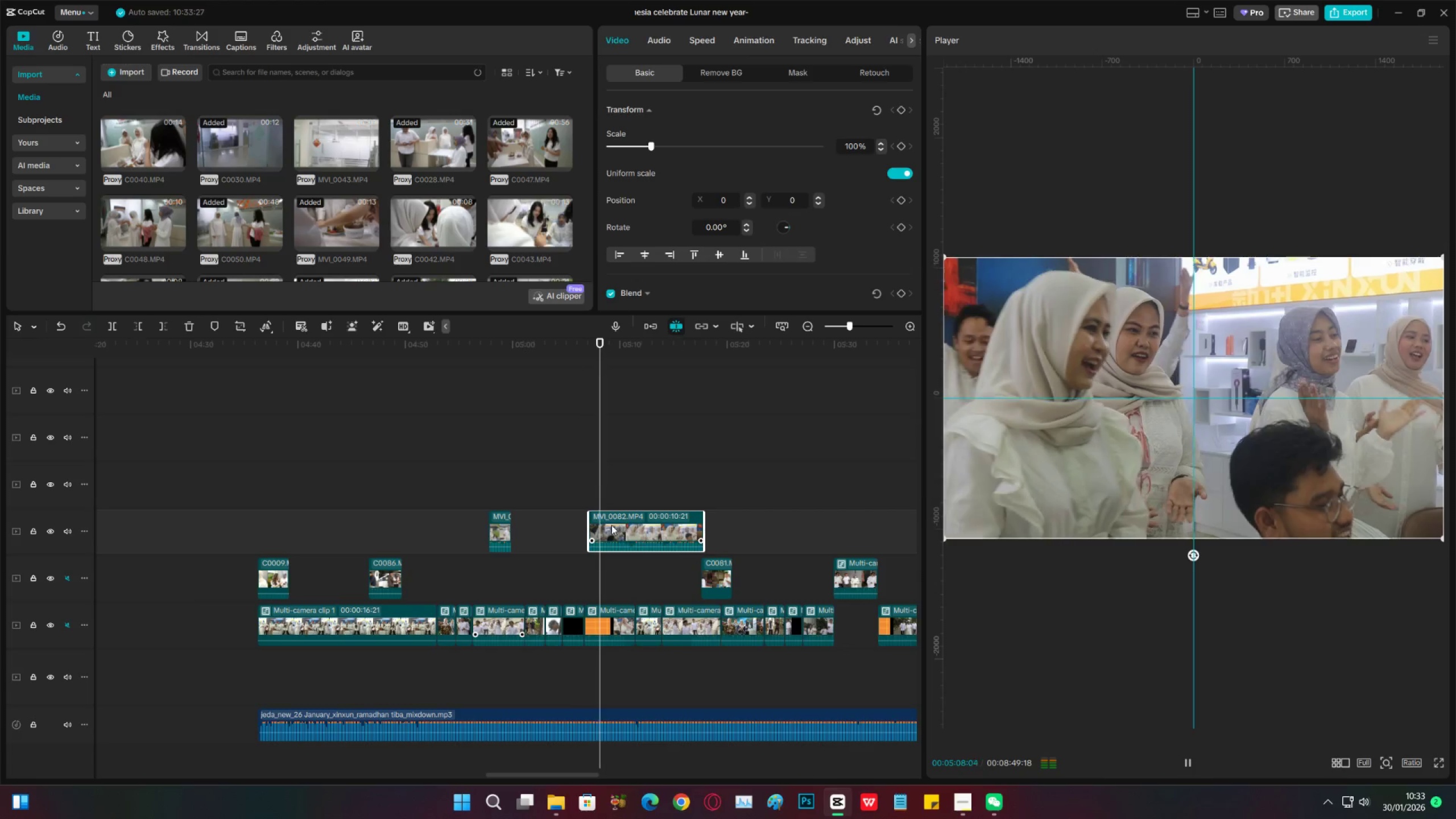 
left_click([588, 505])
 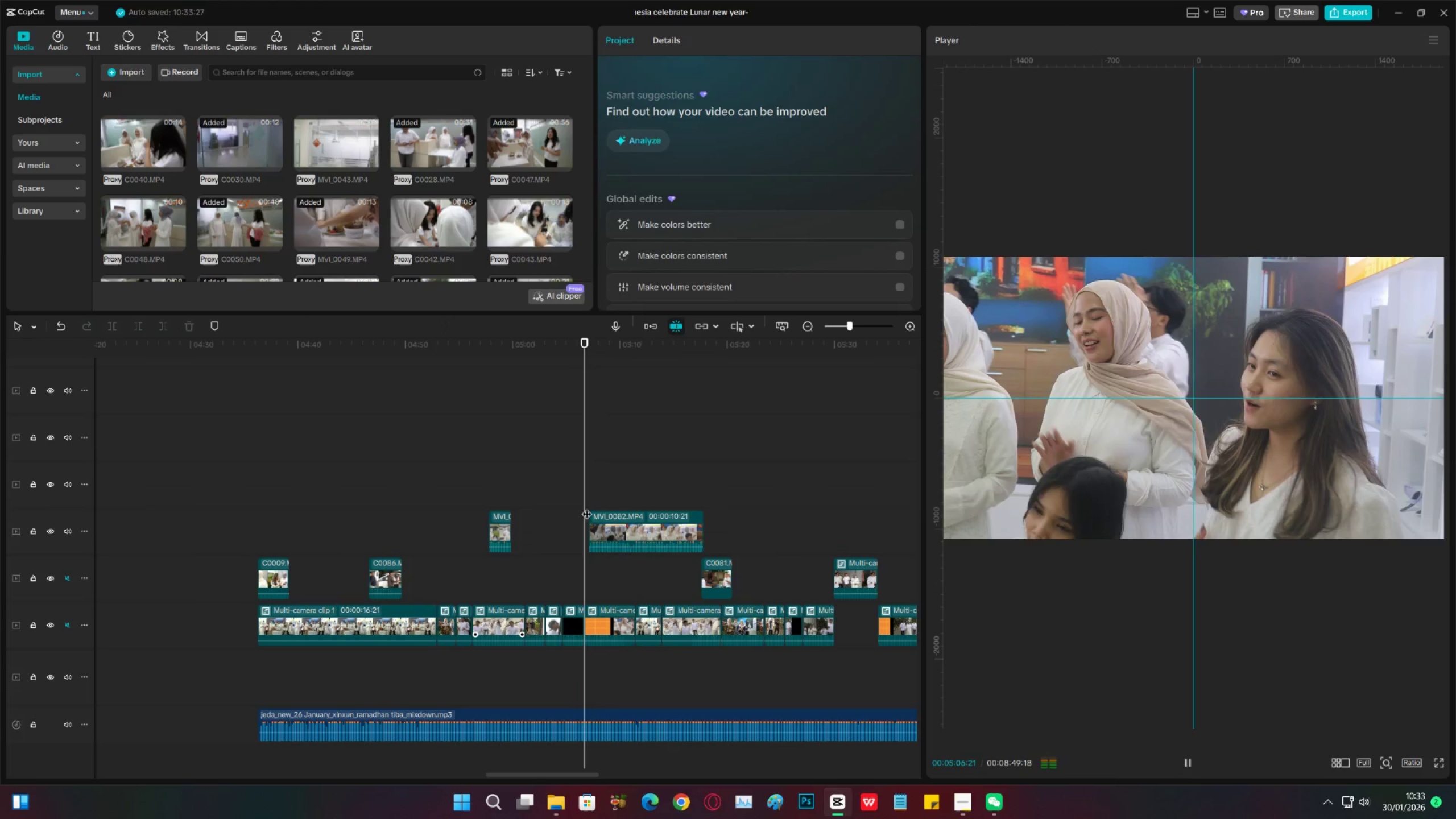 
key(Space)
 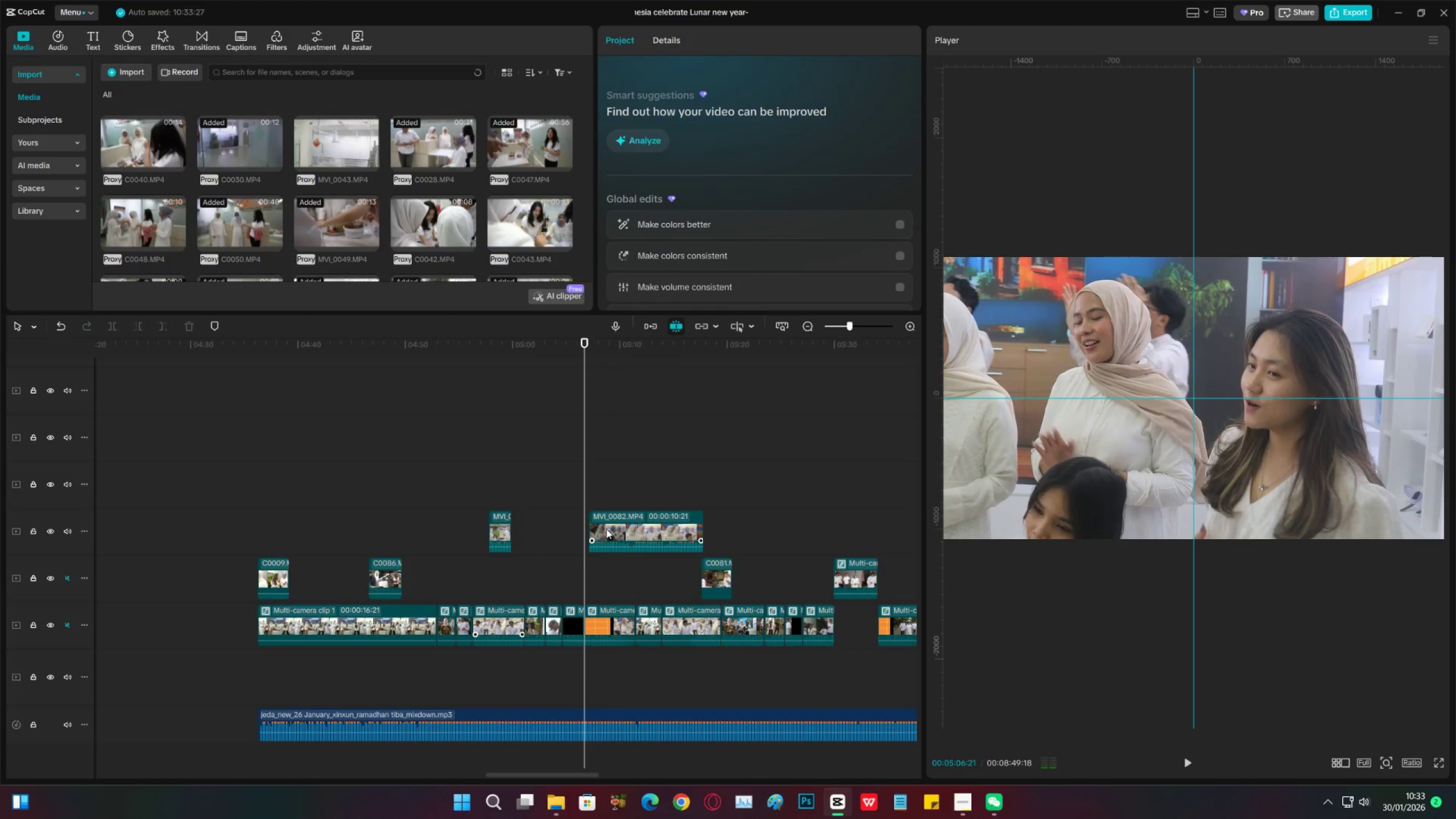 
key(Space)
 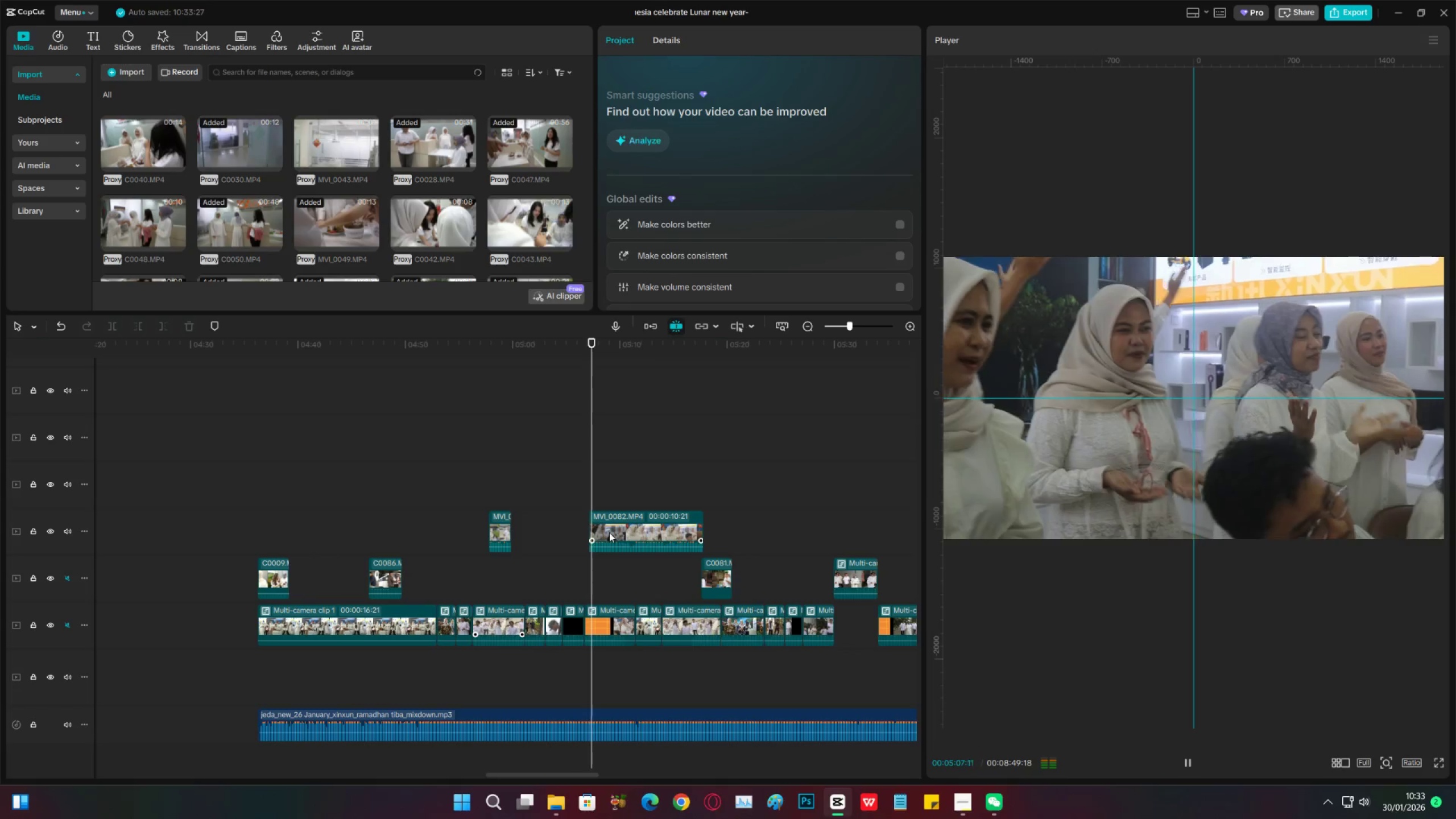 
key(Space)
 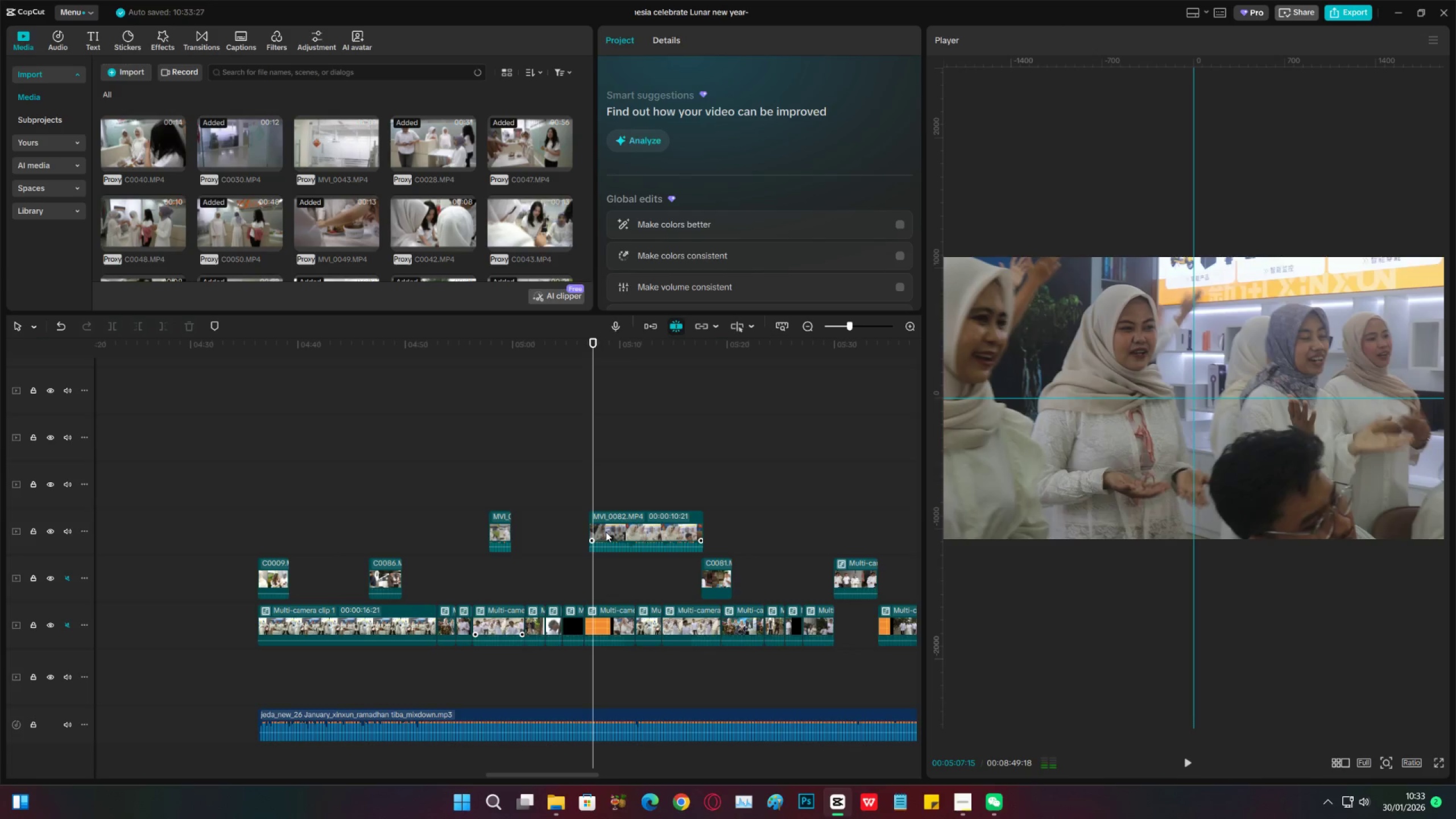 
key(Space)
 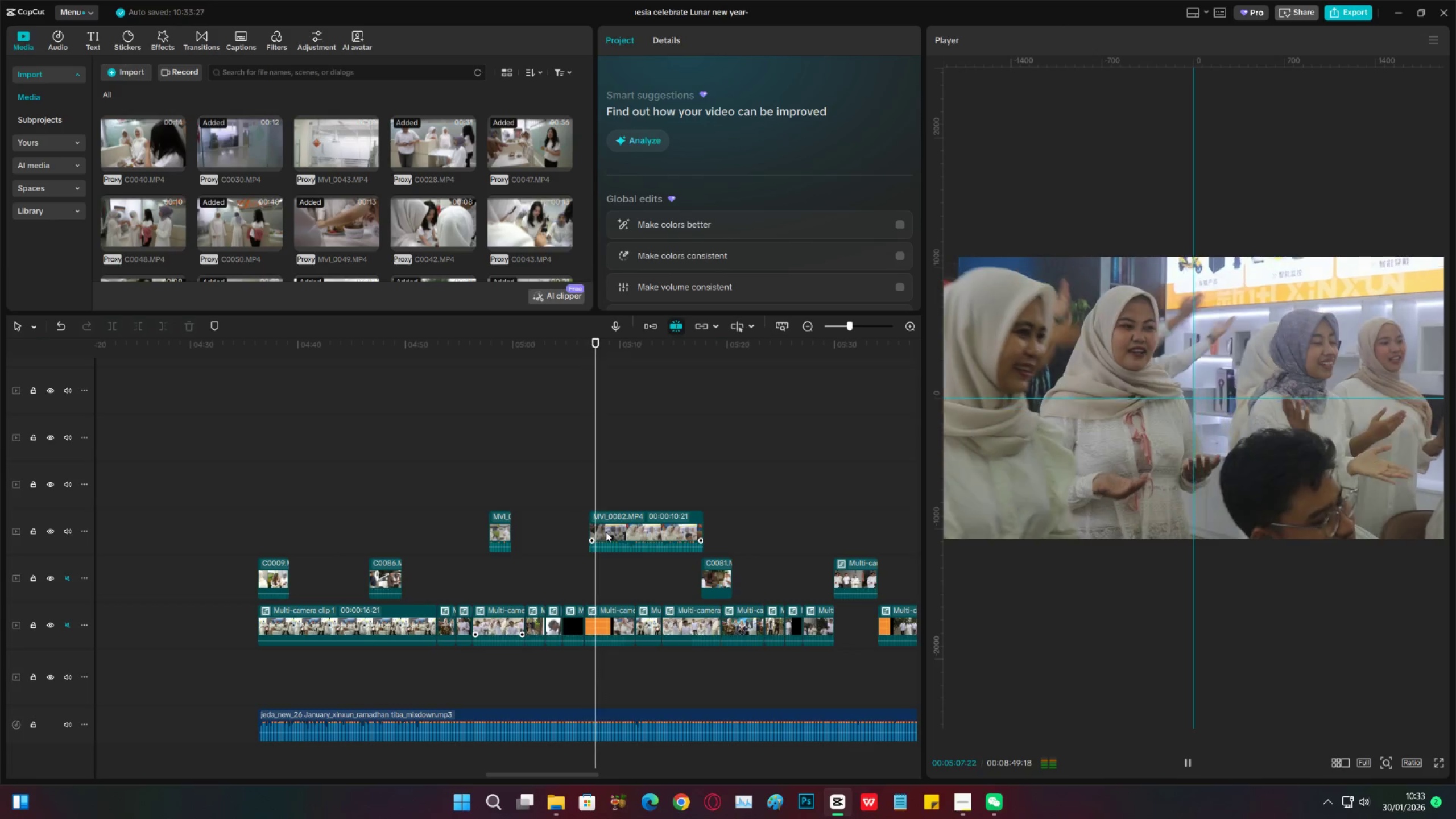 
key(Space)
 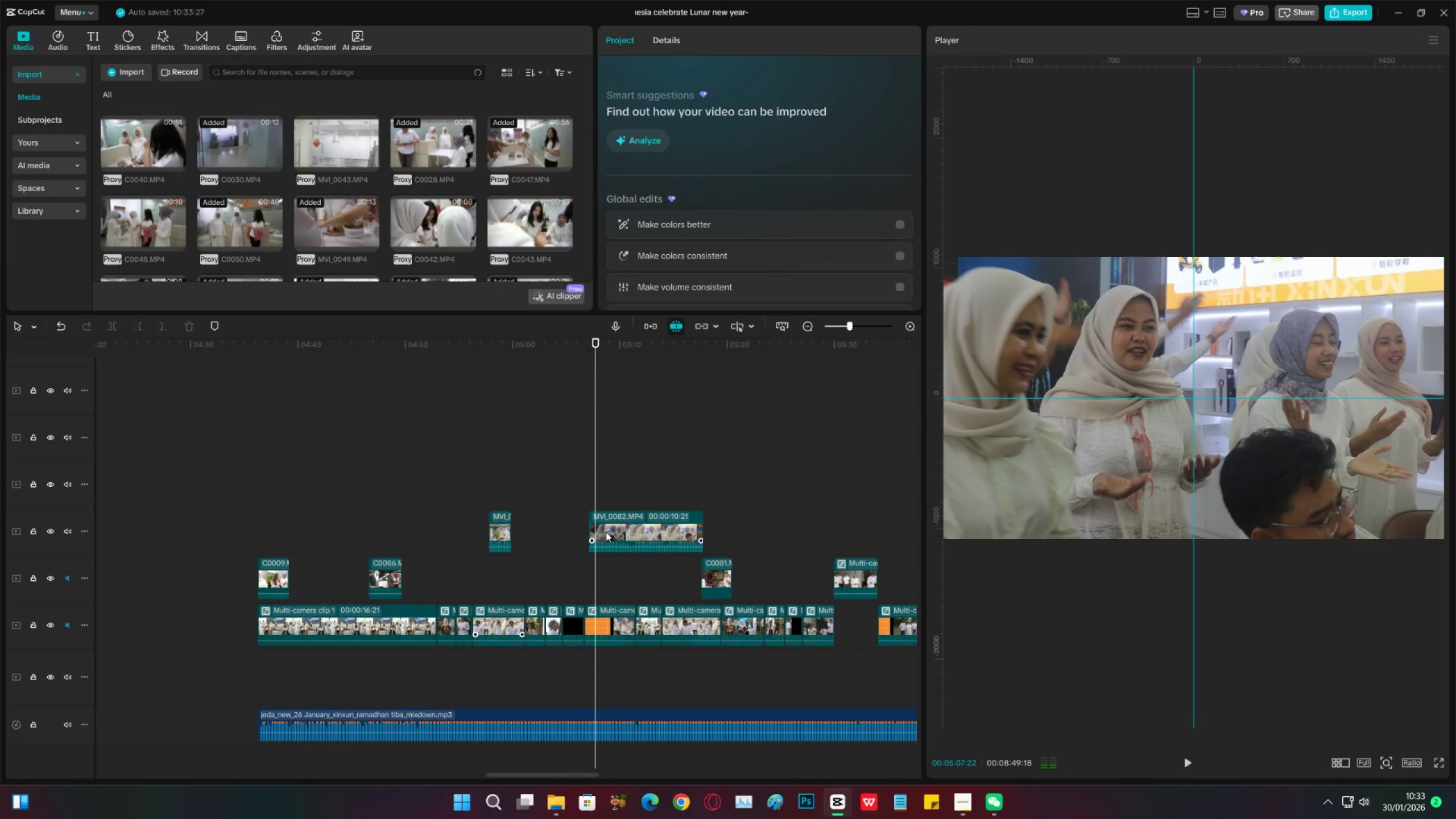 
left_click_drag(start_coordinate=[606, 532], to_coordinate=[612, 534])
 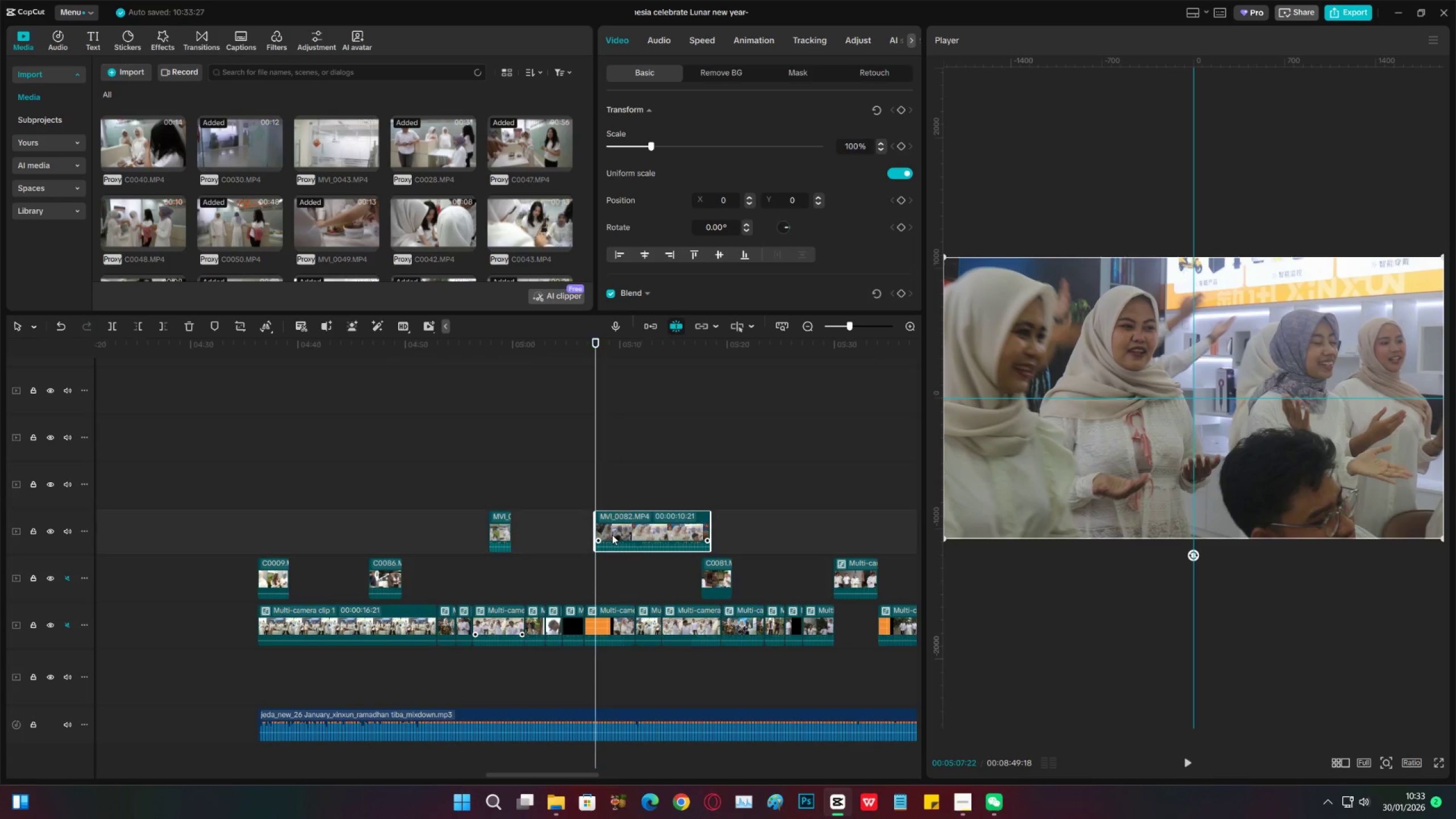 
key(Space)
 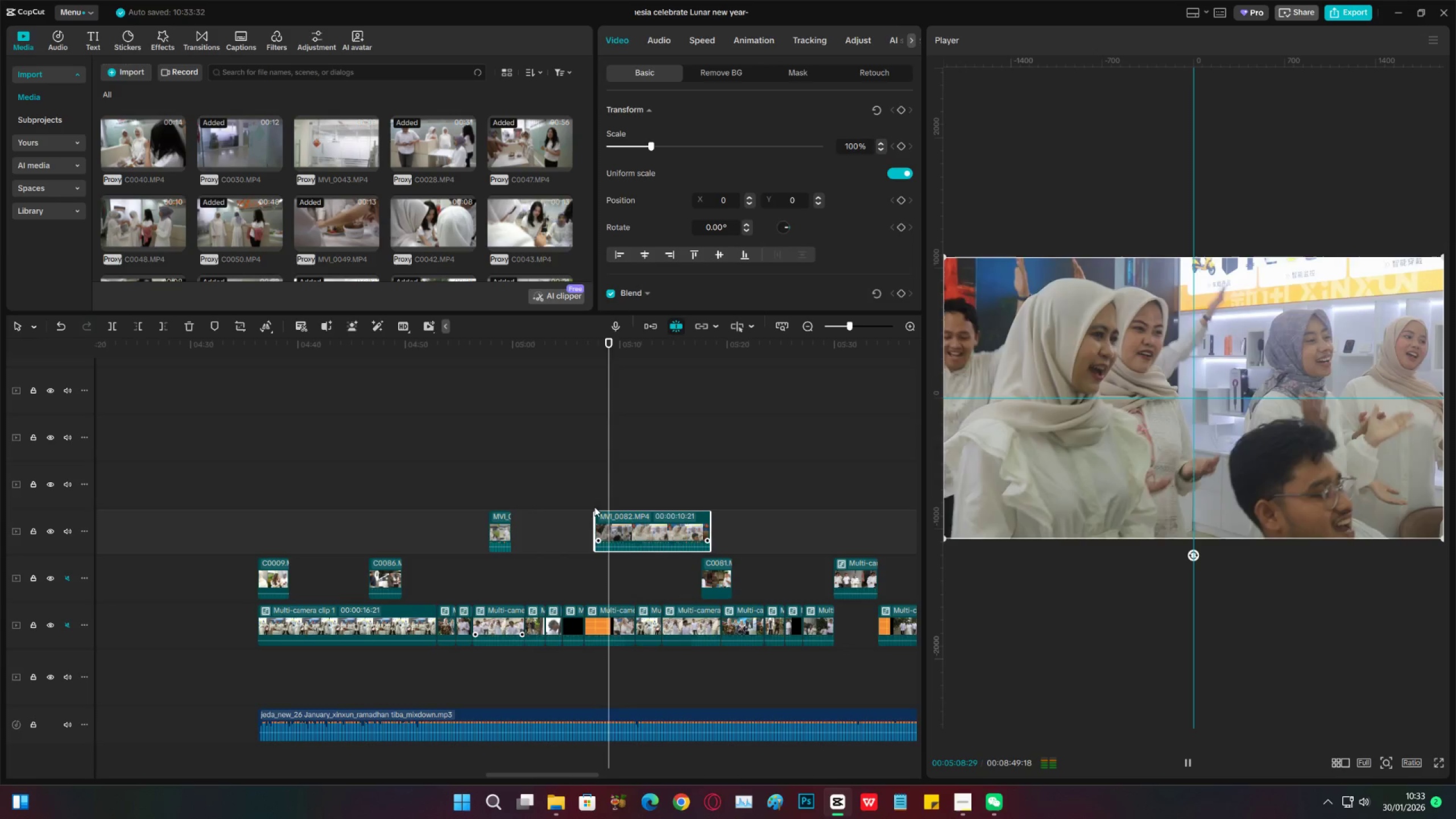 
left_click([589, 496])
 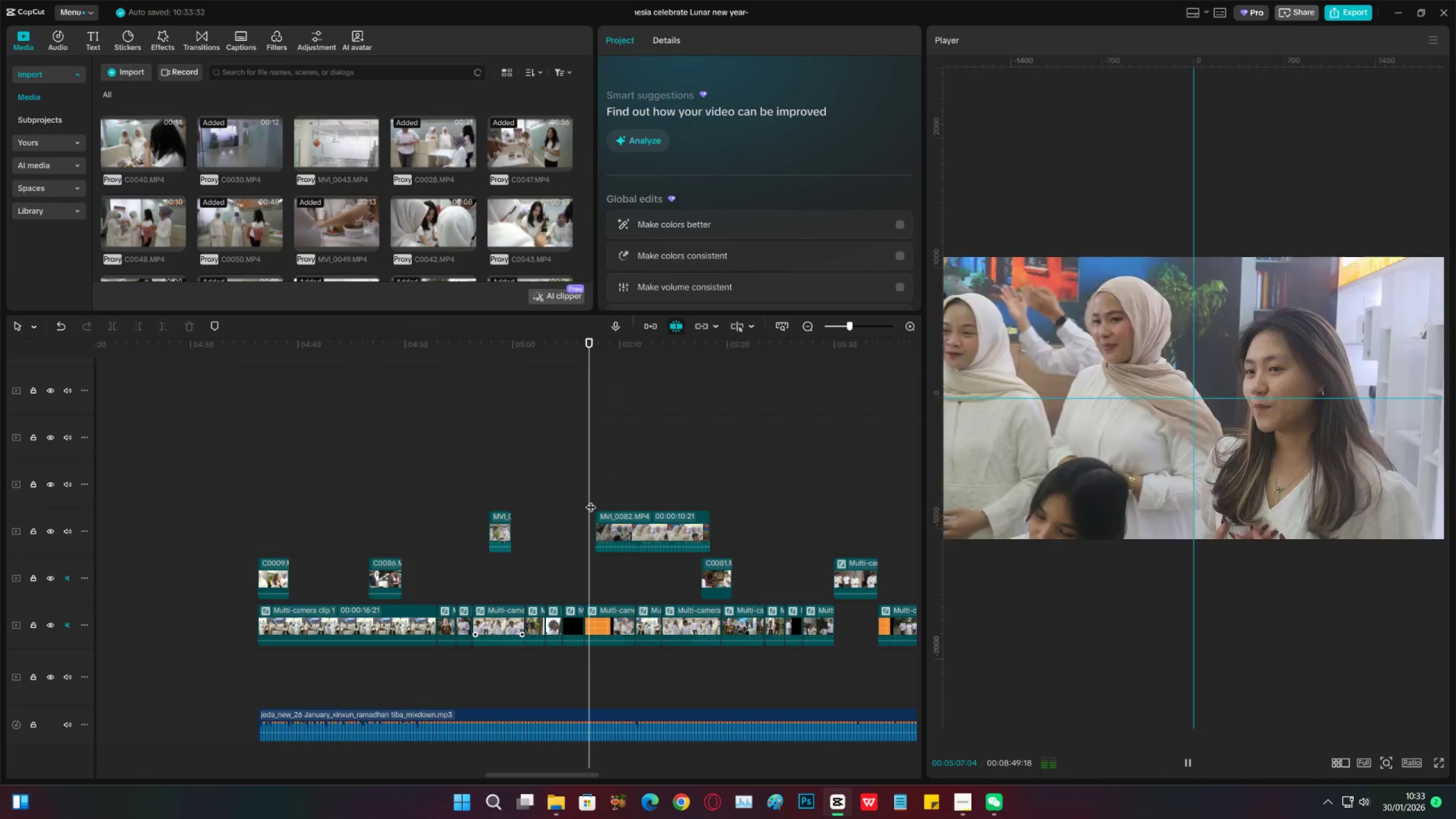 
key(Space)
 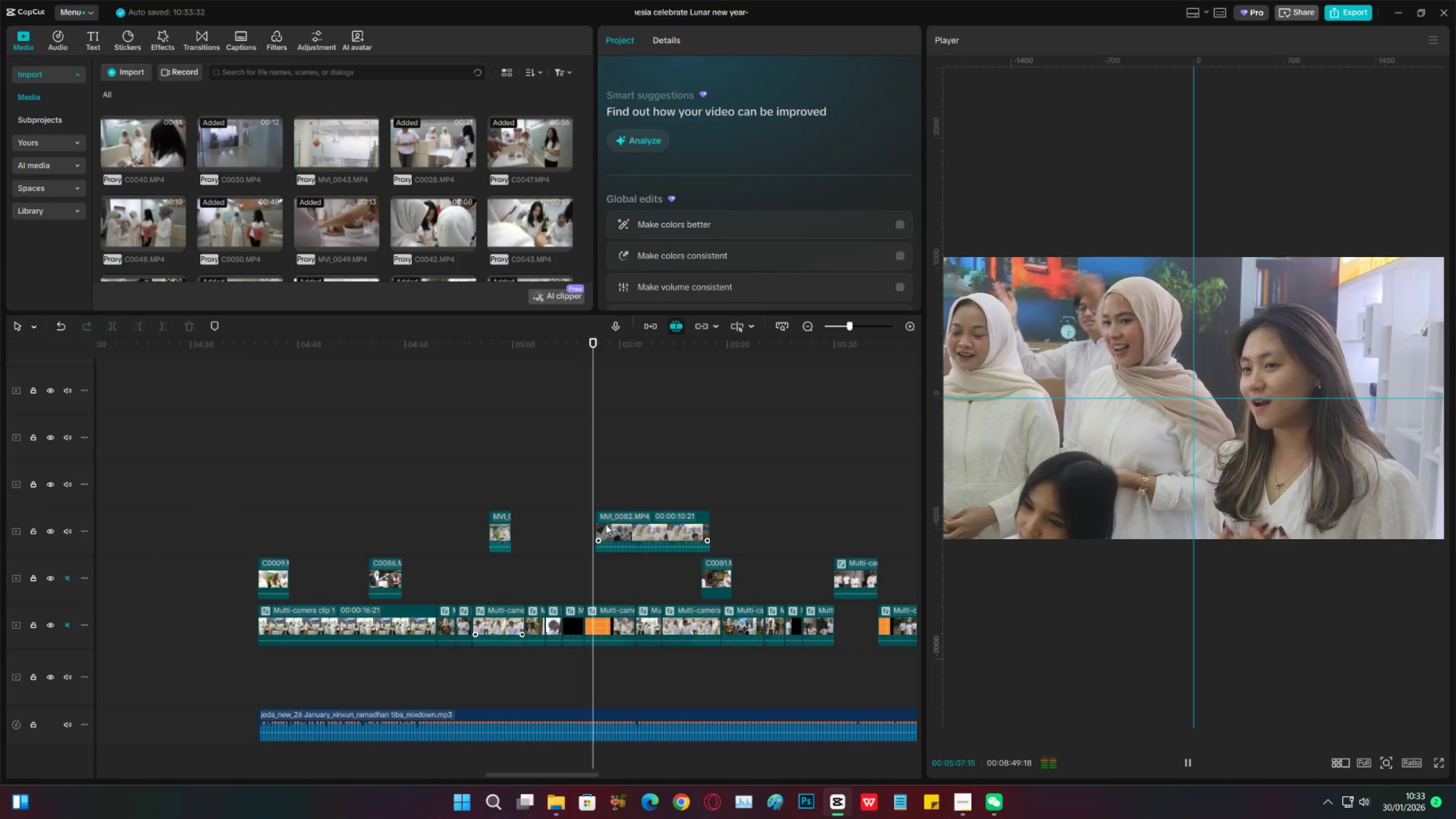 
key(Space)
 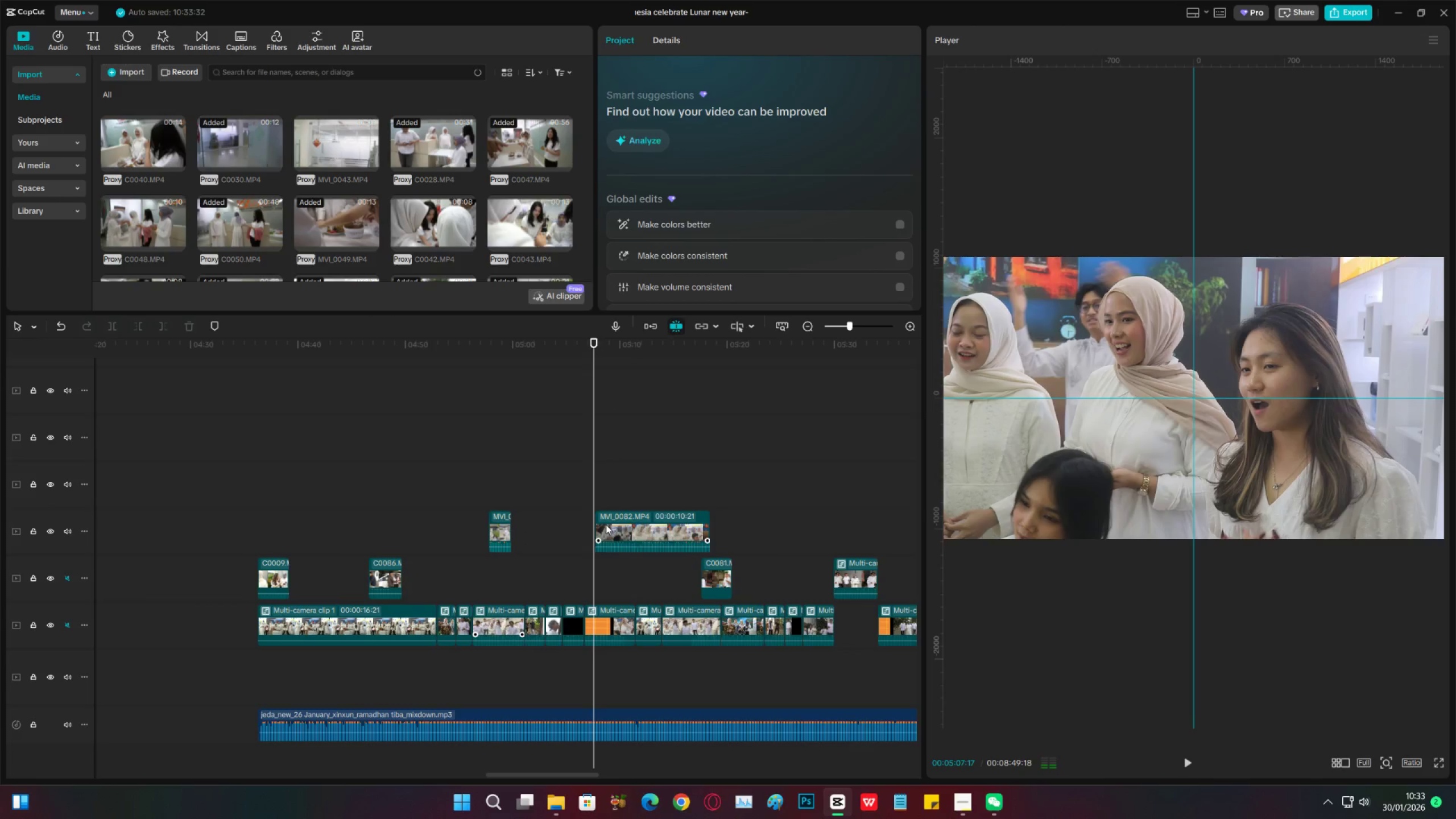 
left_click_drag(start_coordinate=[606, 524], to_coordinate=[602, 532])
 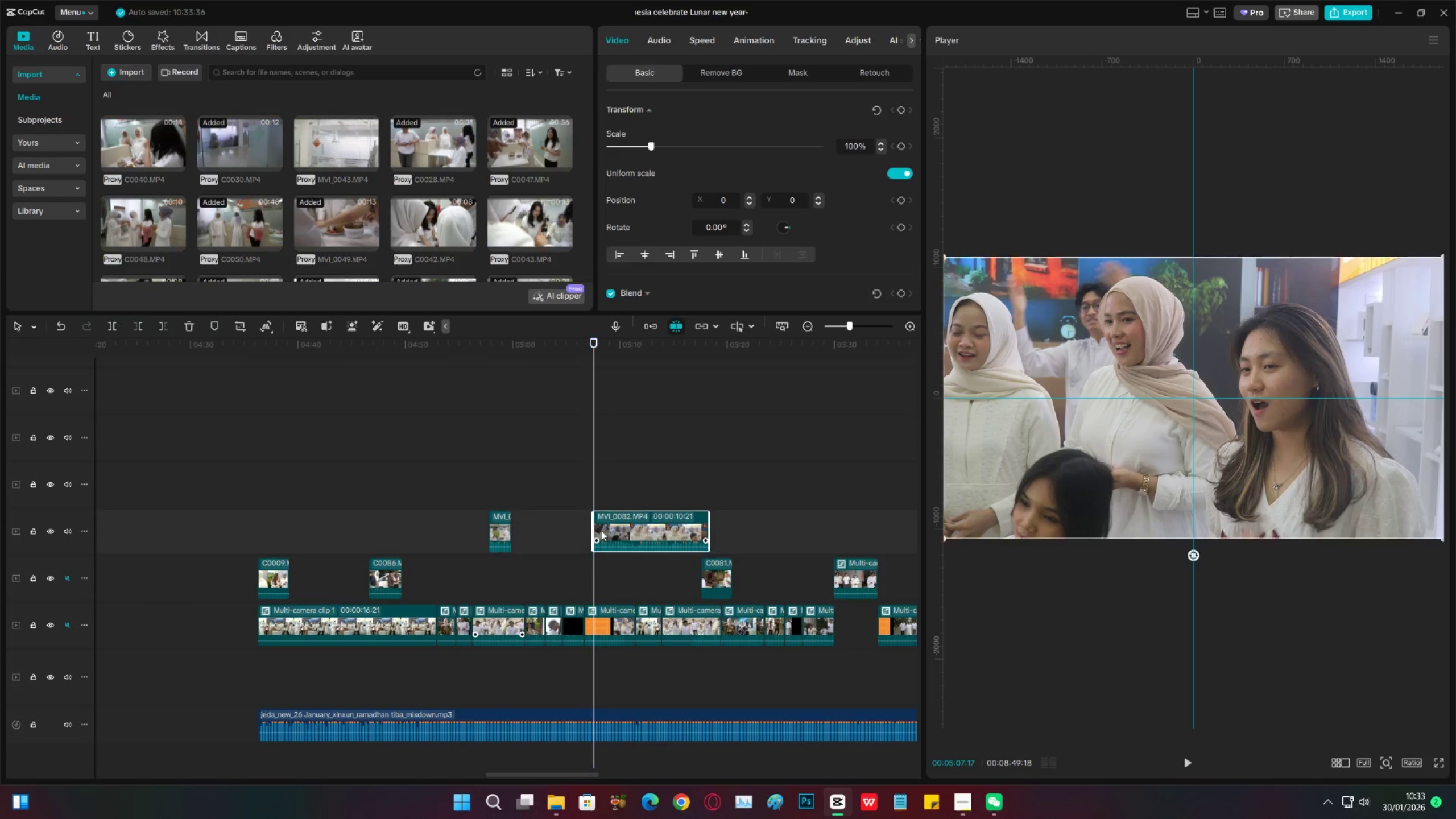 
key(Space)
 